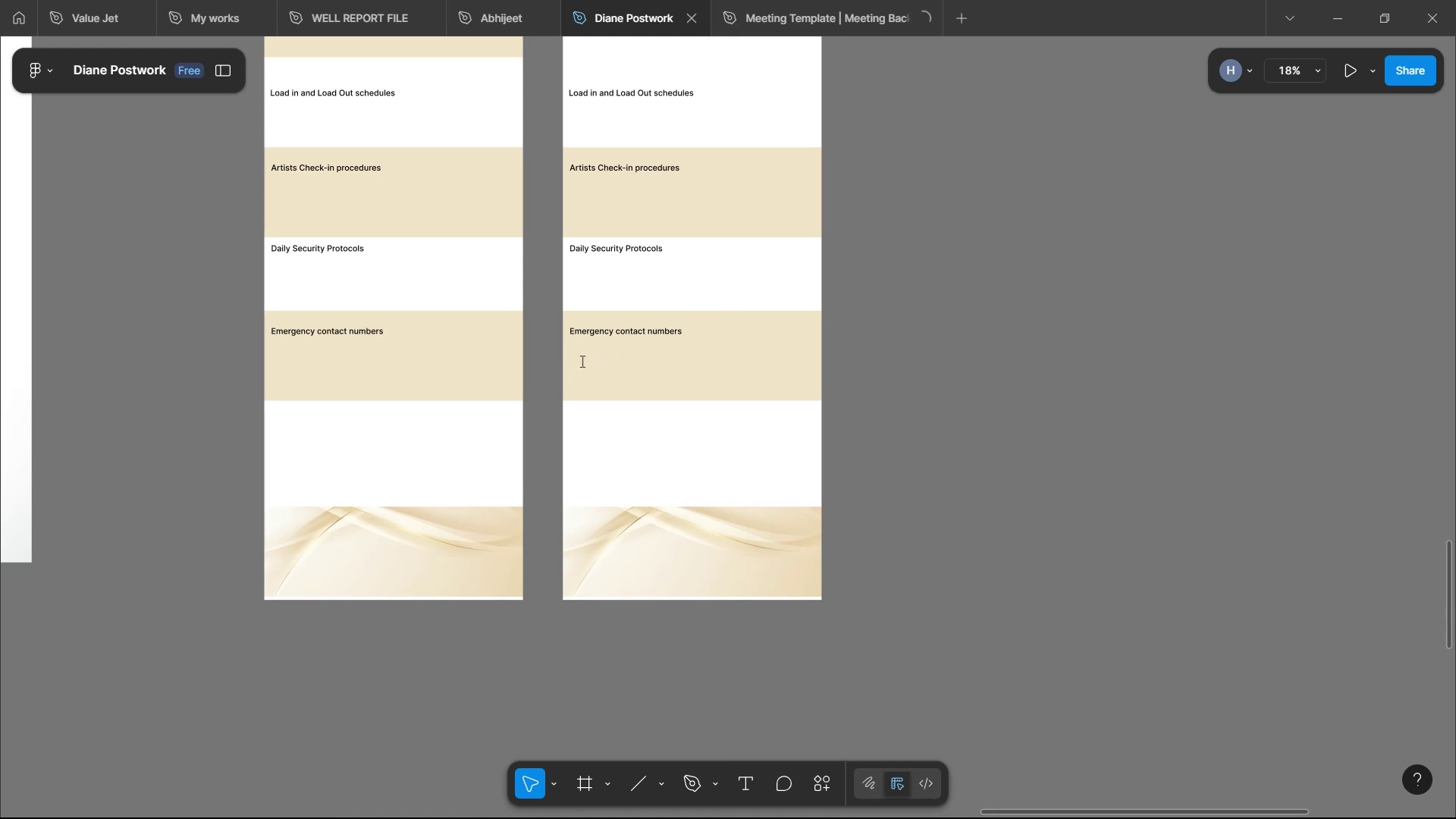 
wait(10.37)
 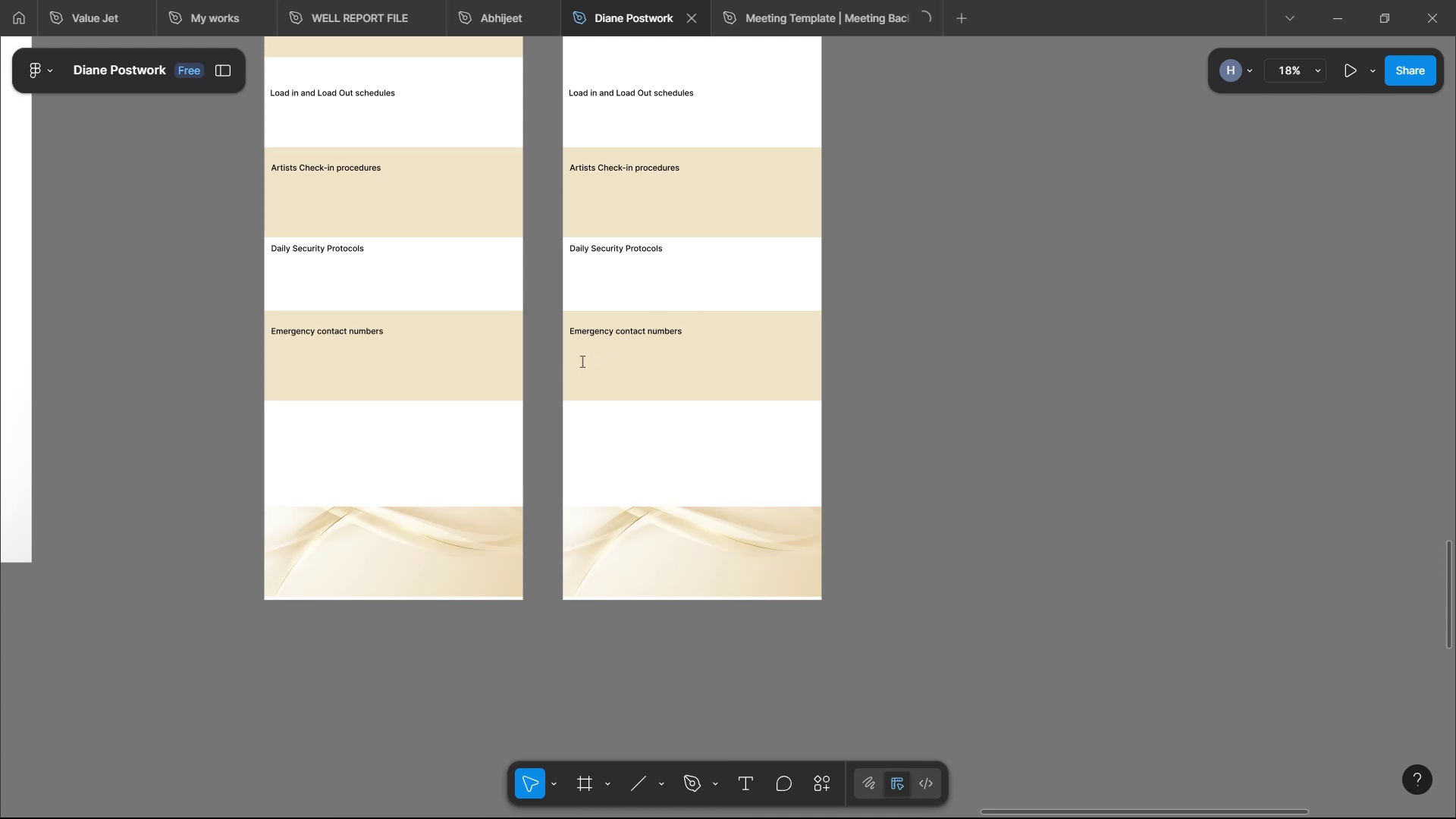 
left_click([362, 306])
 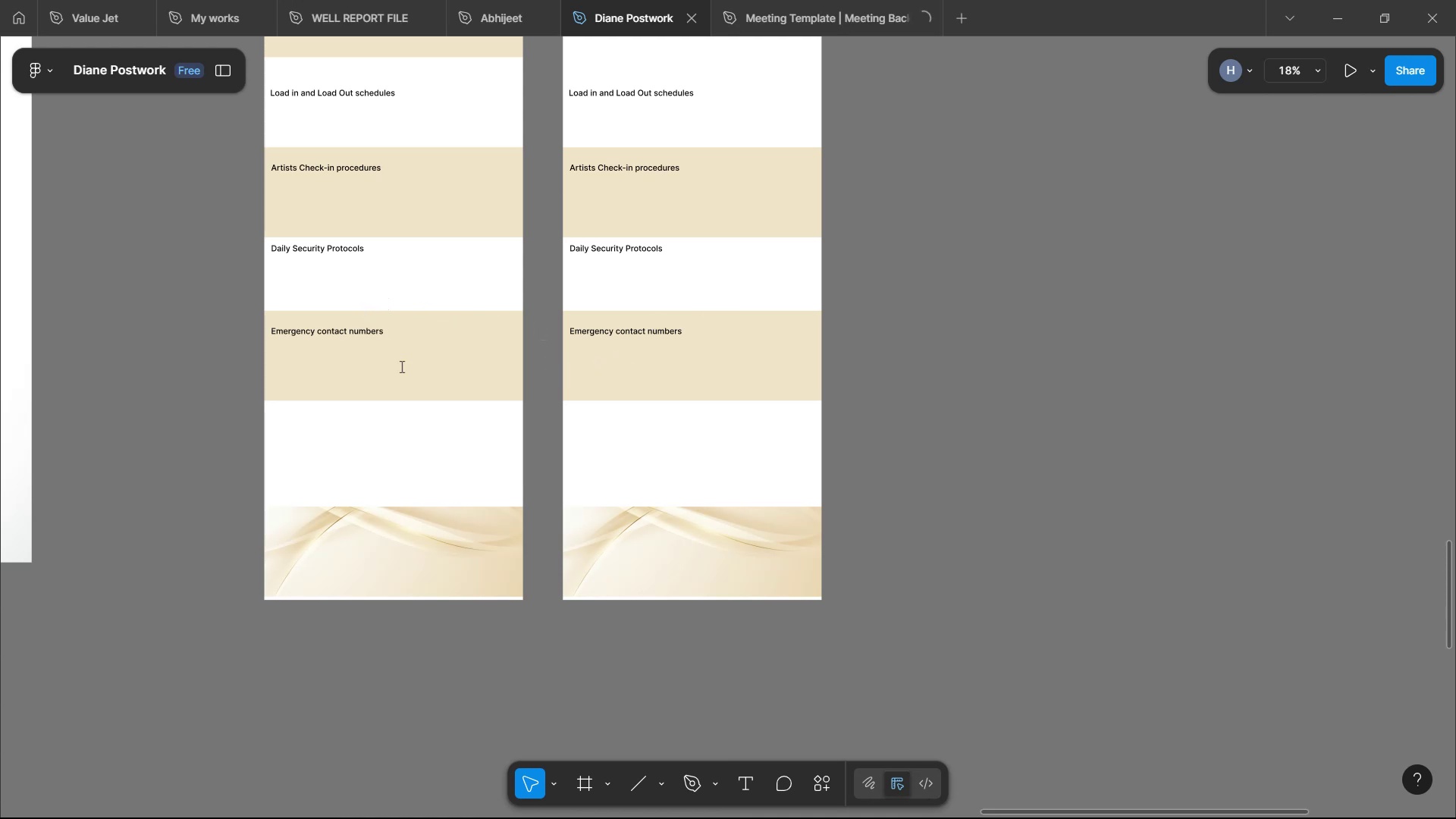 
type( caused several vessel cancelations)
 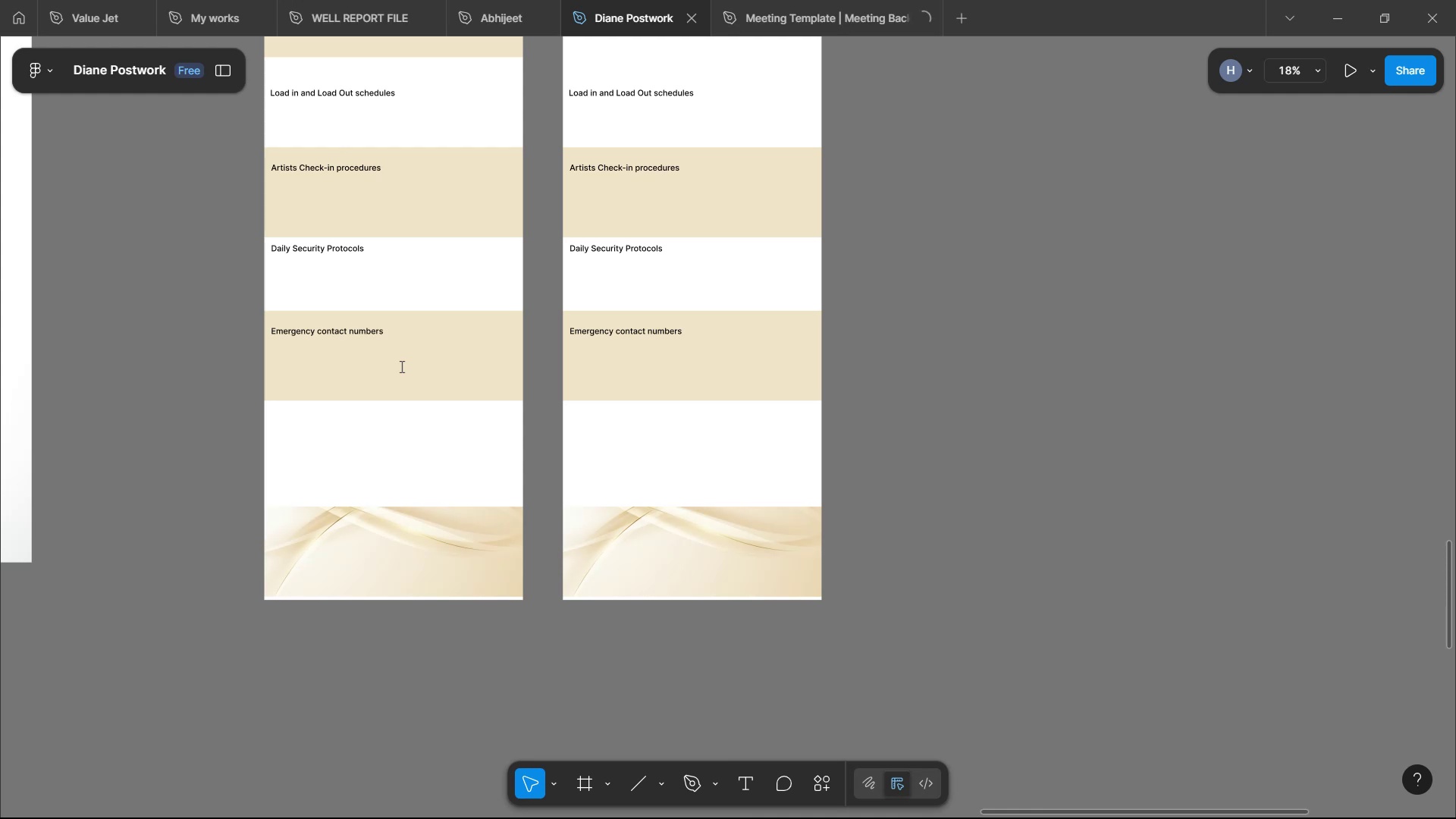 
key(ArrowLeft)
 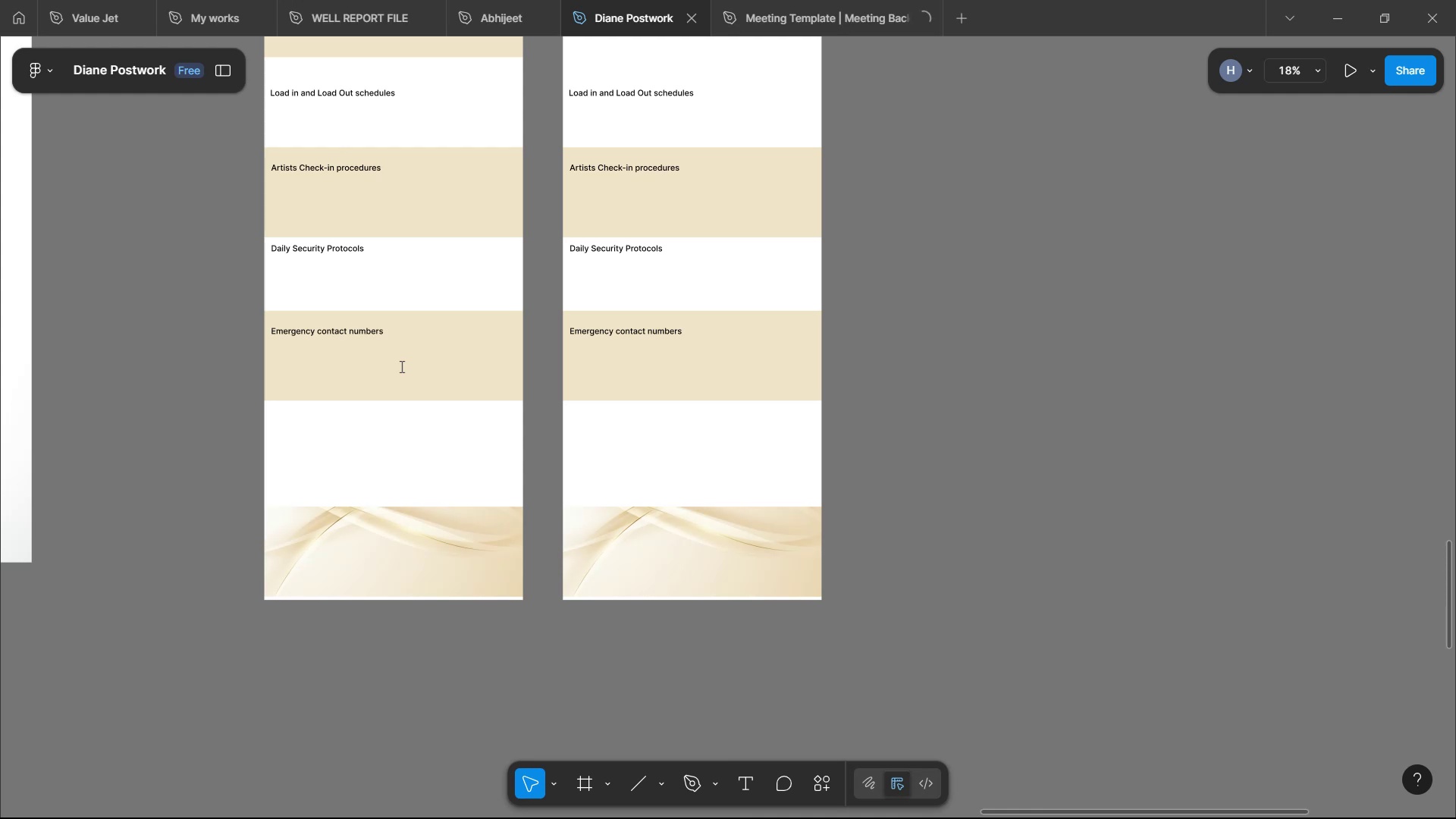 
key(ArrowLeft)
 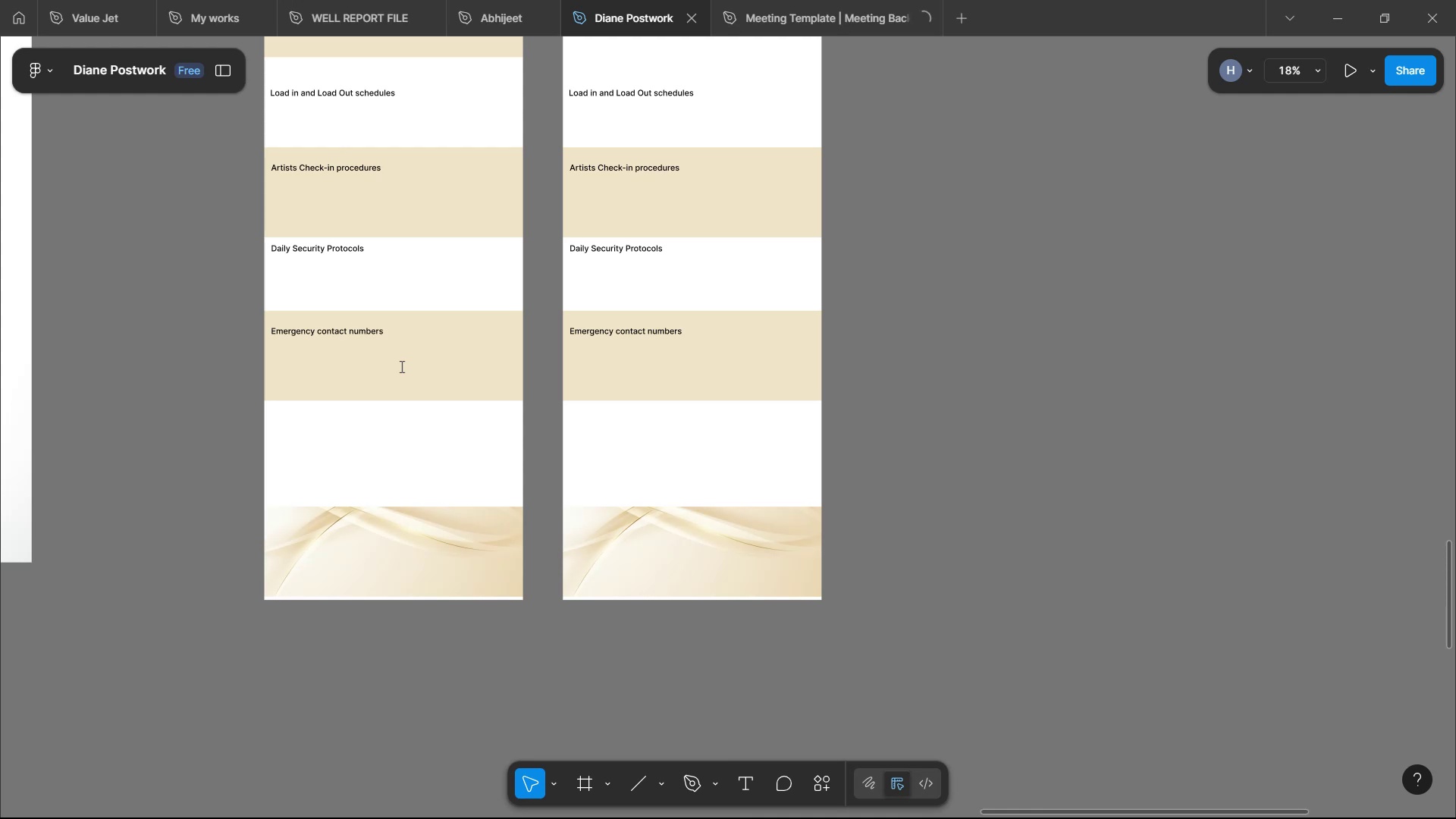 
key(ArrowLeft)
 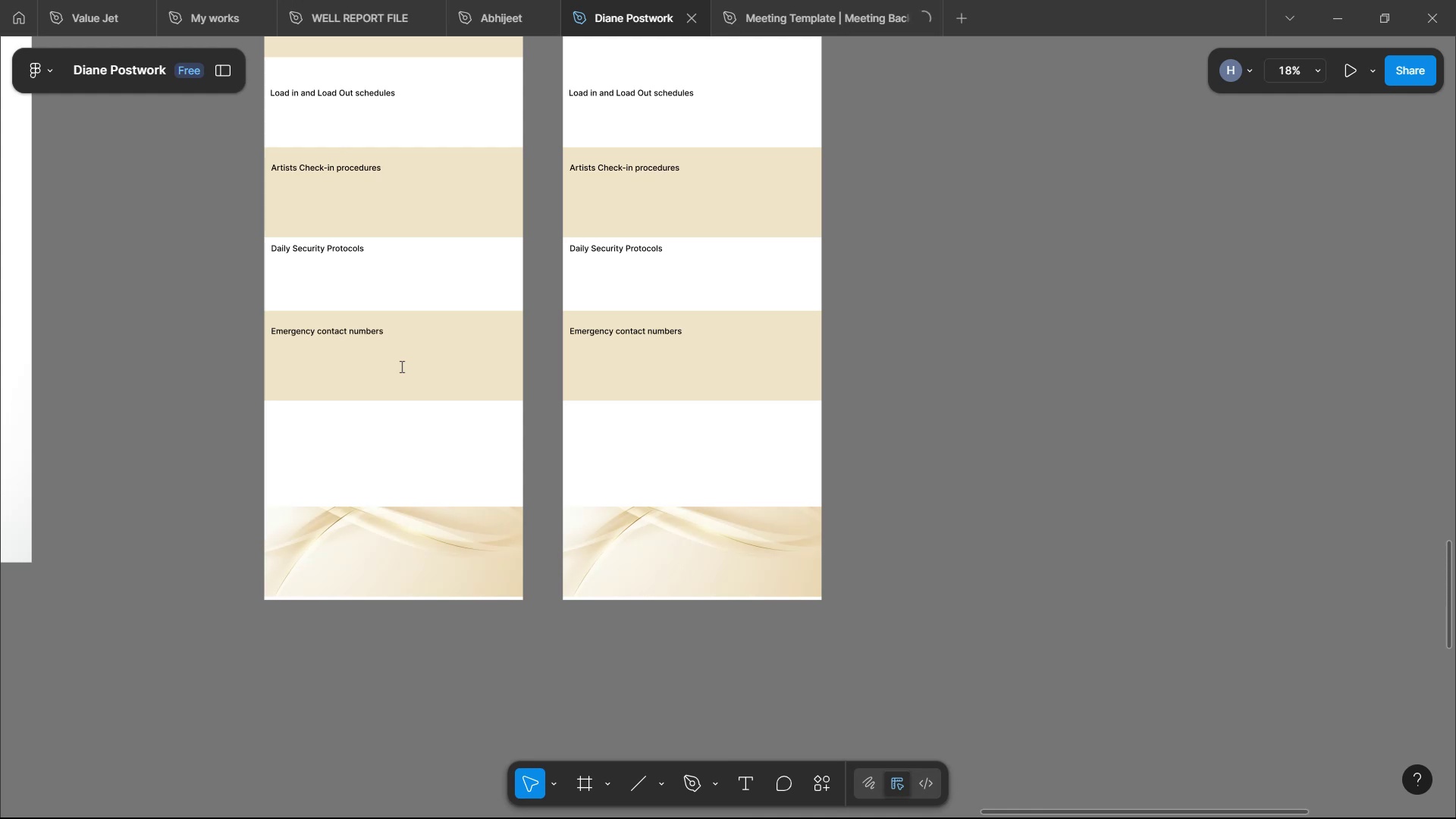 
key(ArrowLeft)
 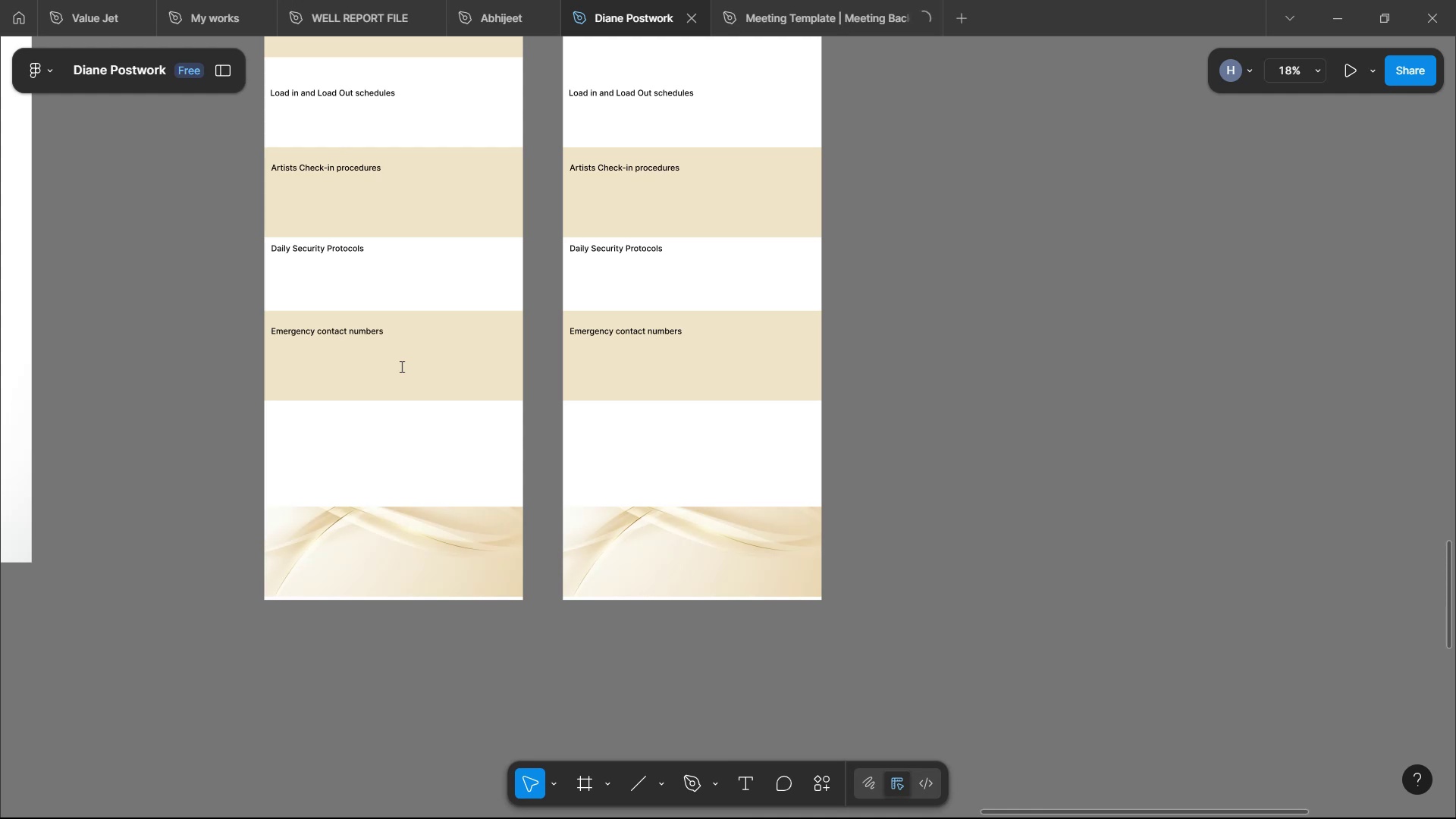 
key(ArrowLeft)
 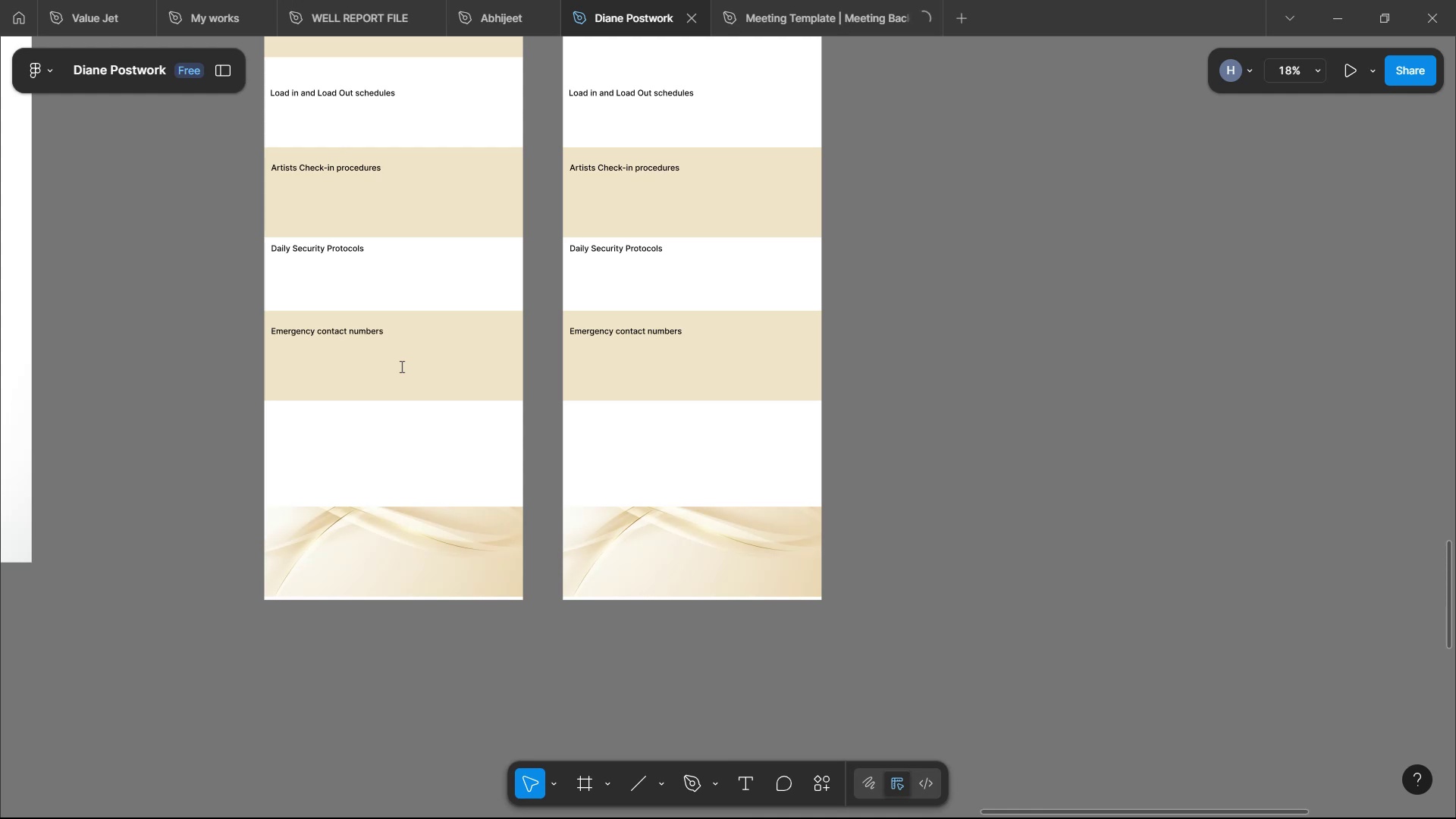 
key(ArrowLeft)
 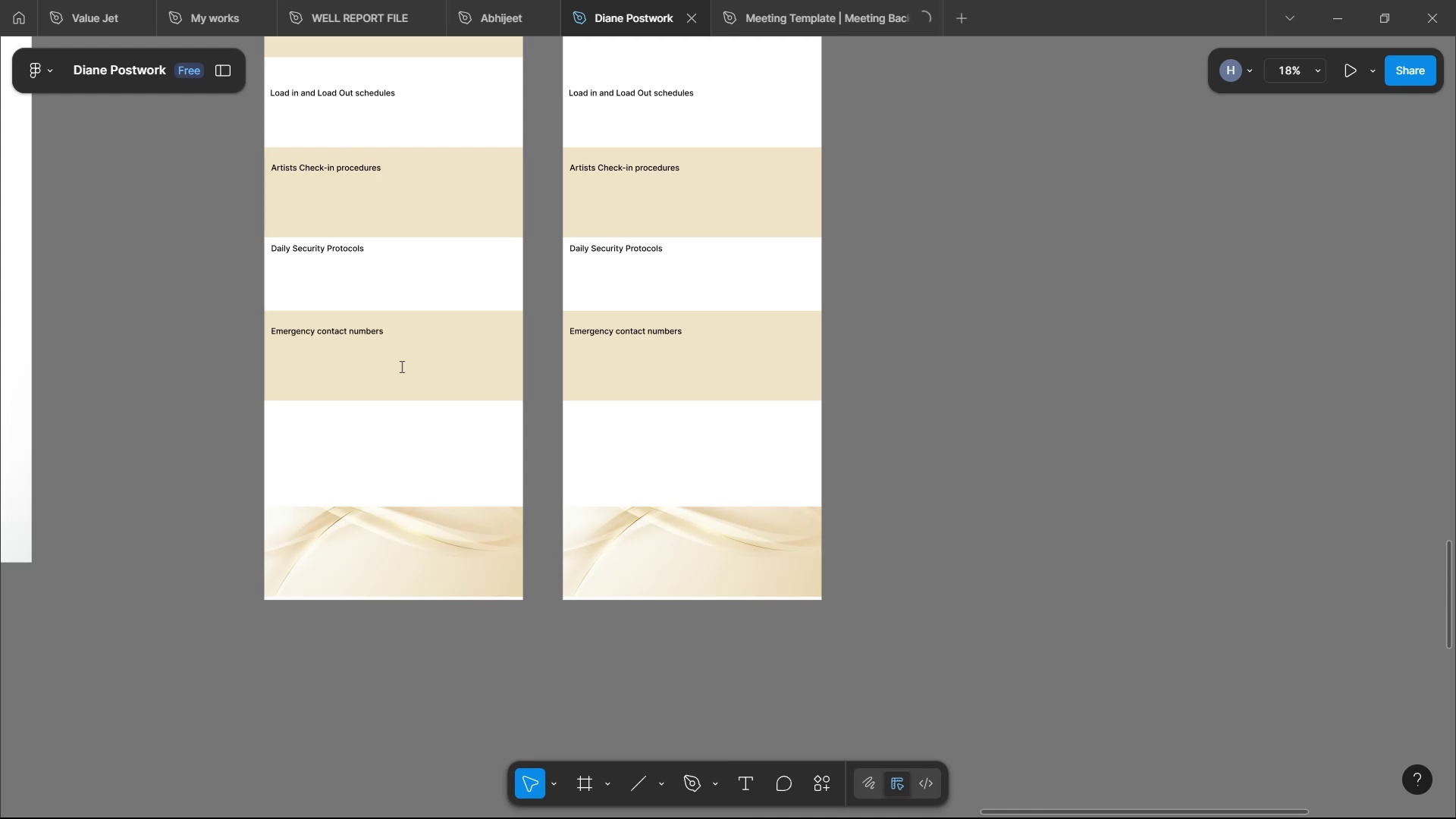 
key(ArrowLeft)
 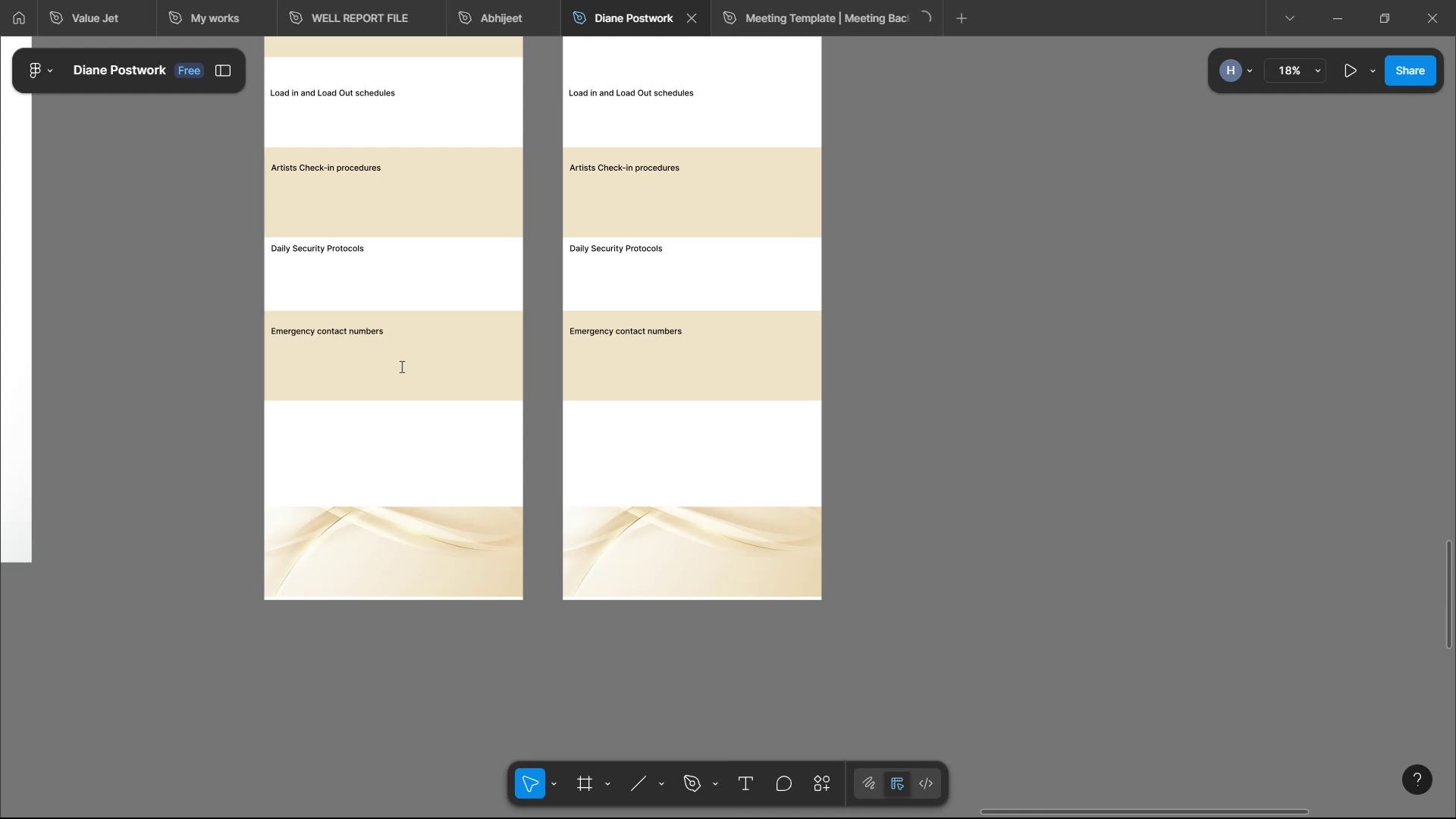 
key(ArrowLeft)
 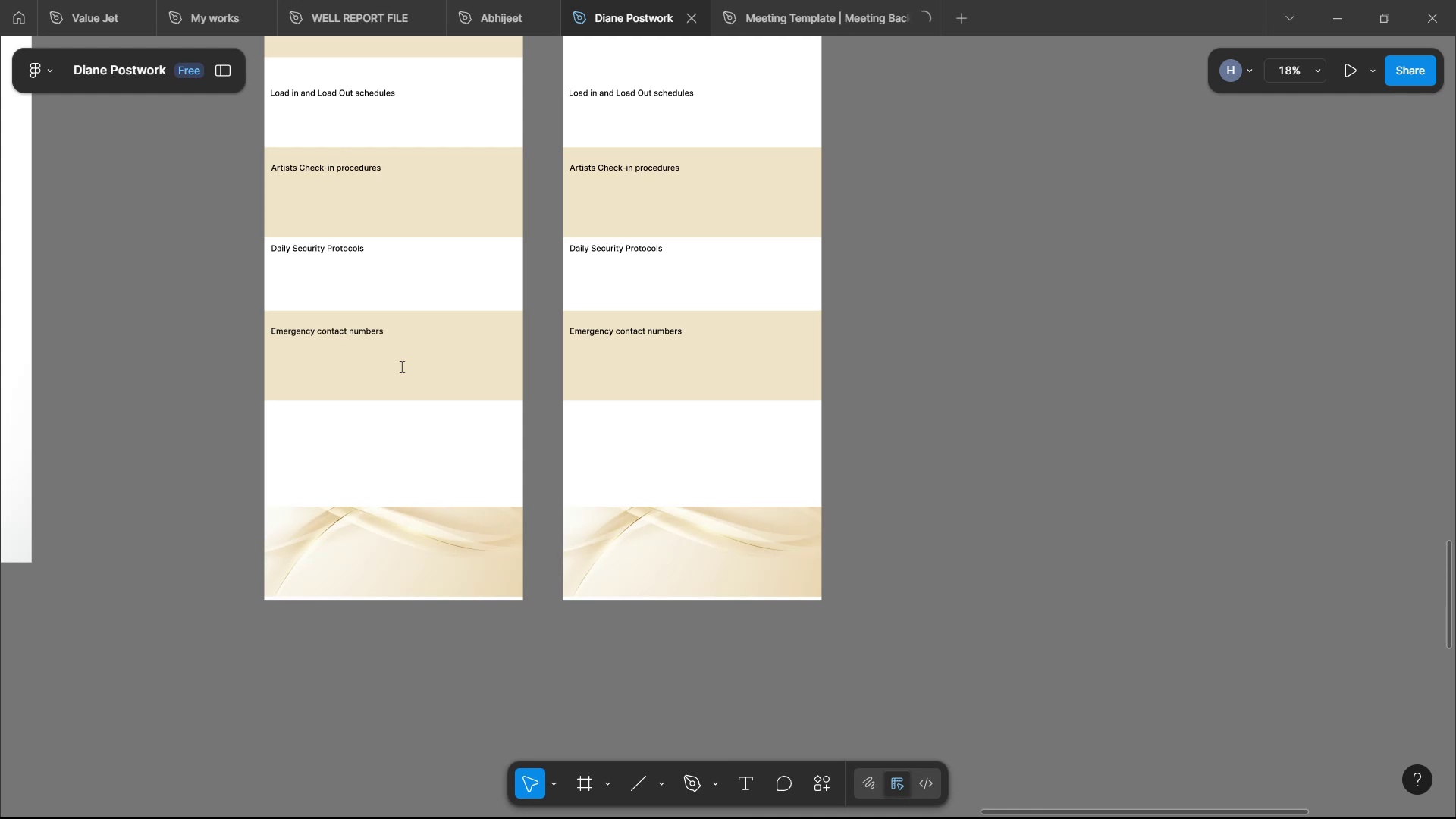 
key(ArrowLeft)
 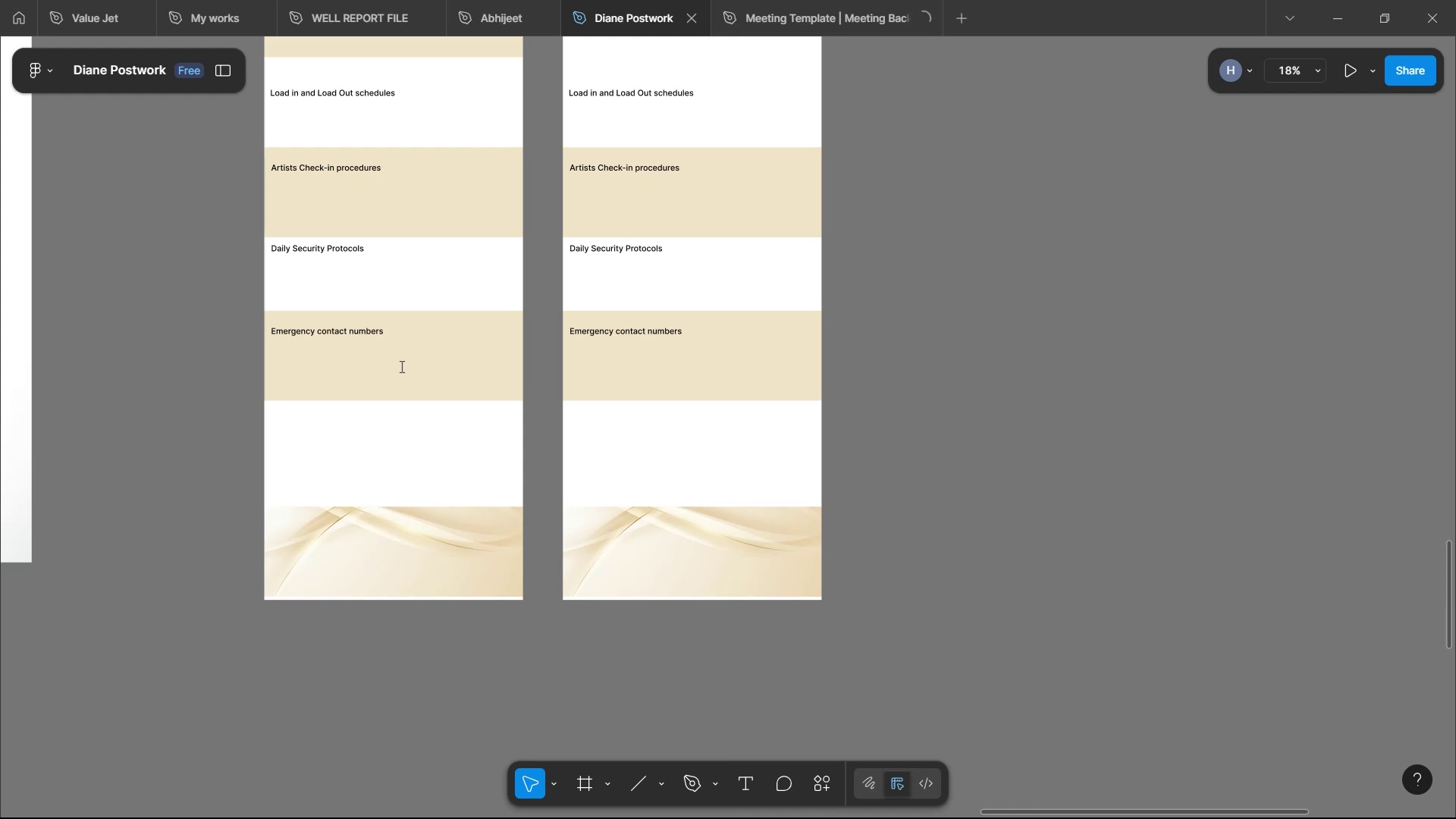 
key(ArrowLeft)
 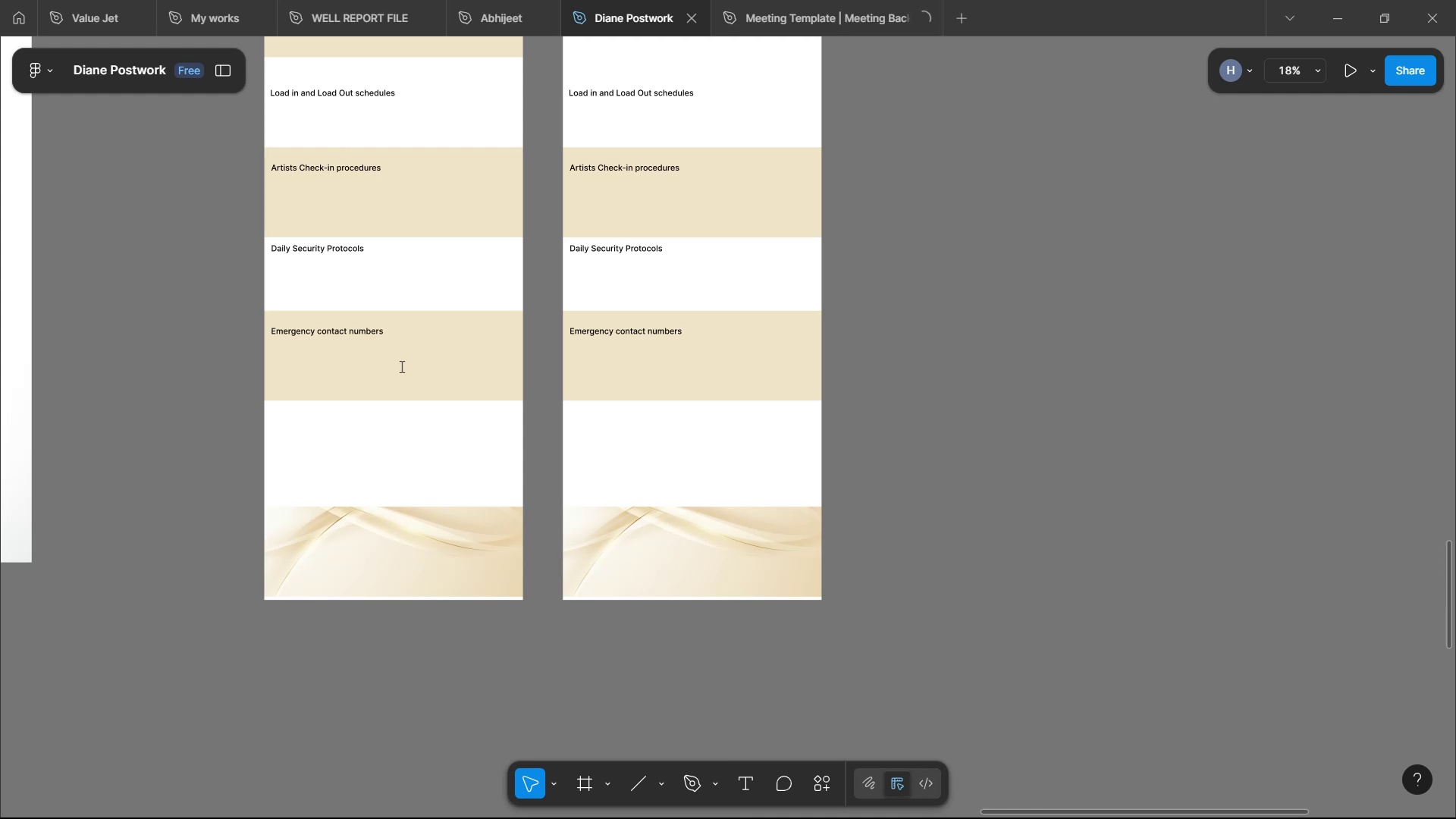 
key(ArrowLeft)
 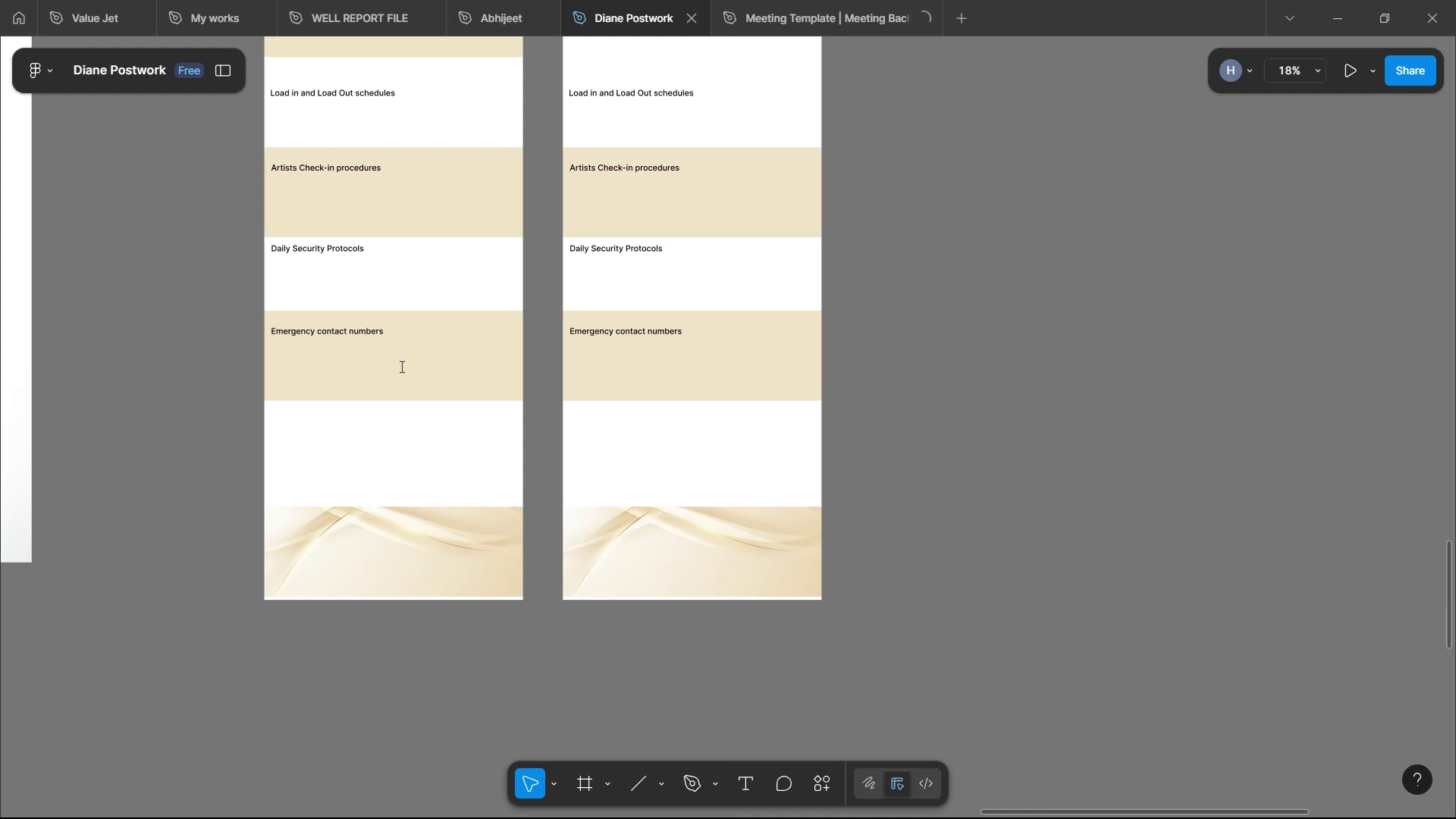 
key(ArrowLeft)
 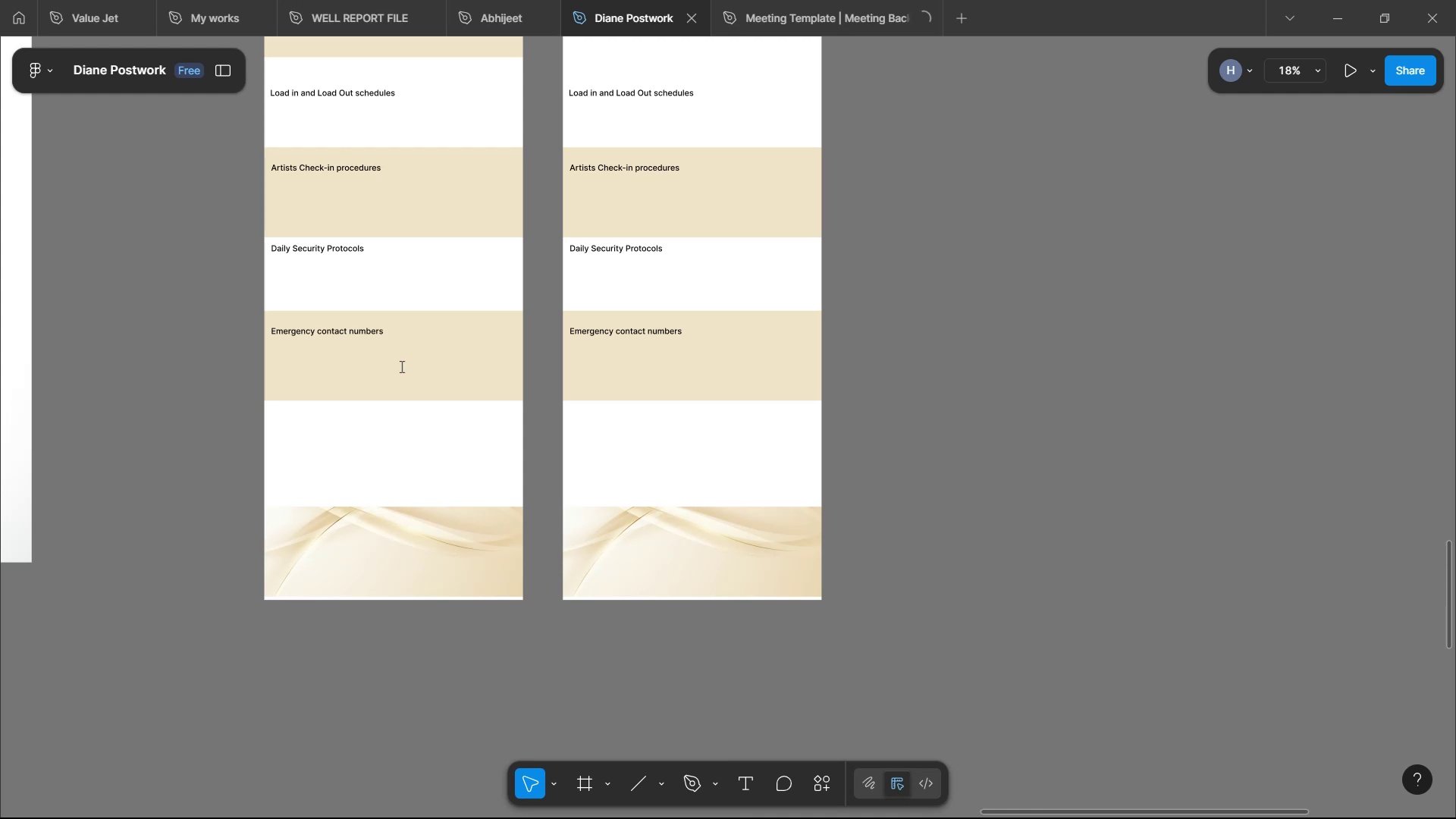 
type(booking )
 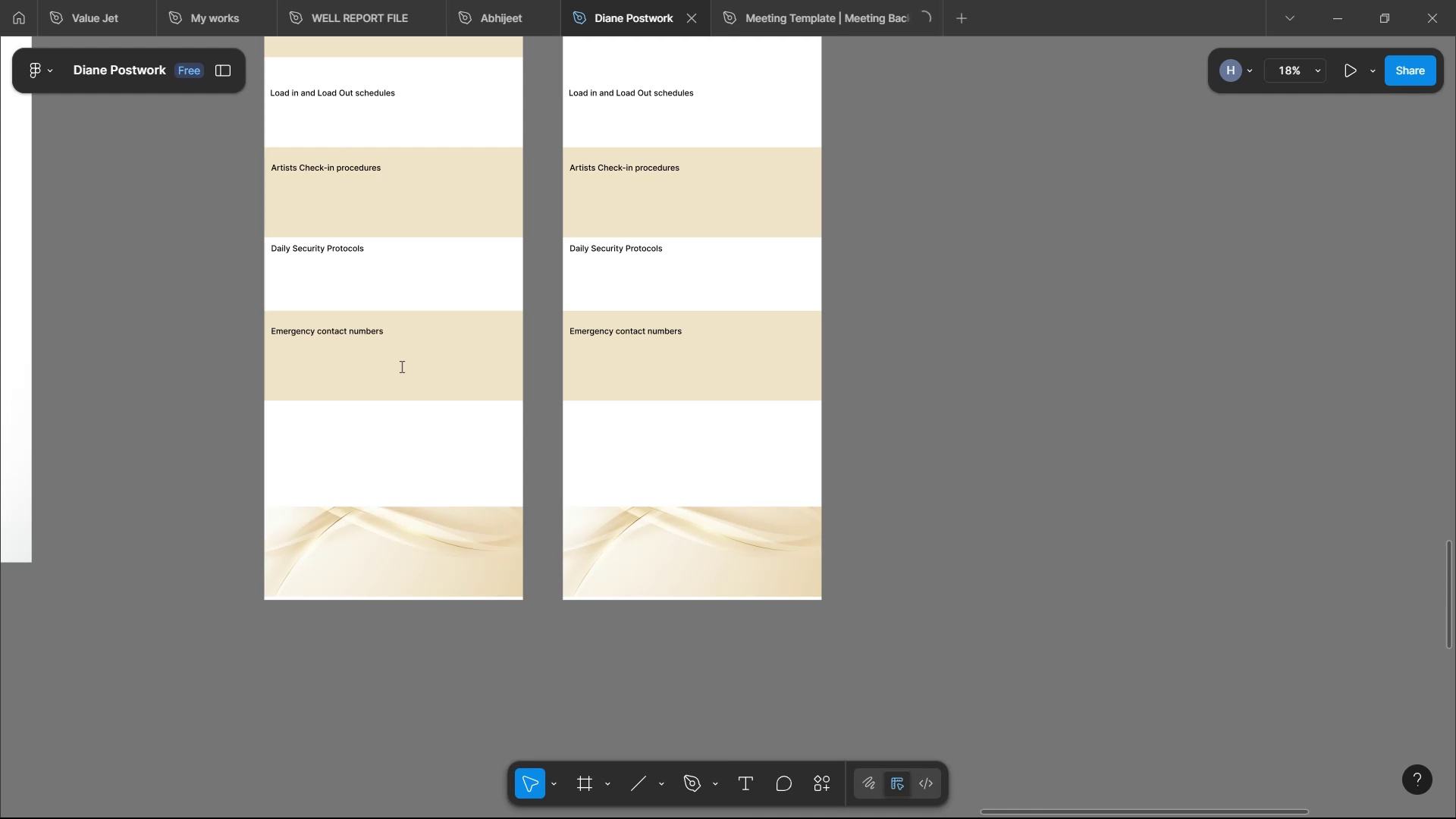 
key(ArrowLeft)
 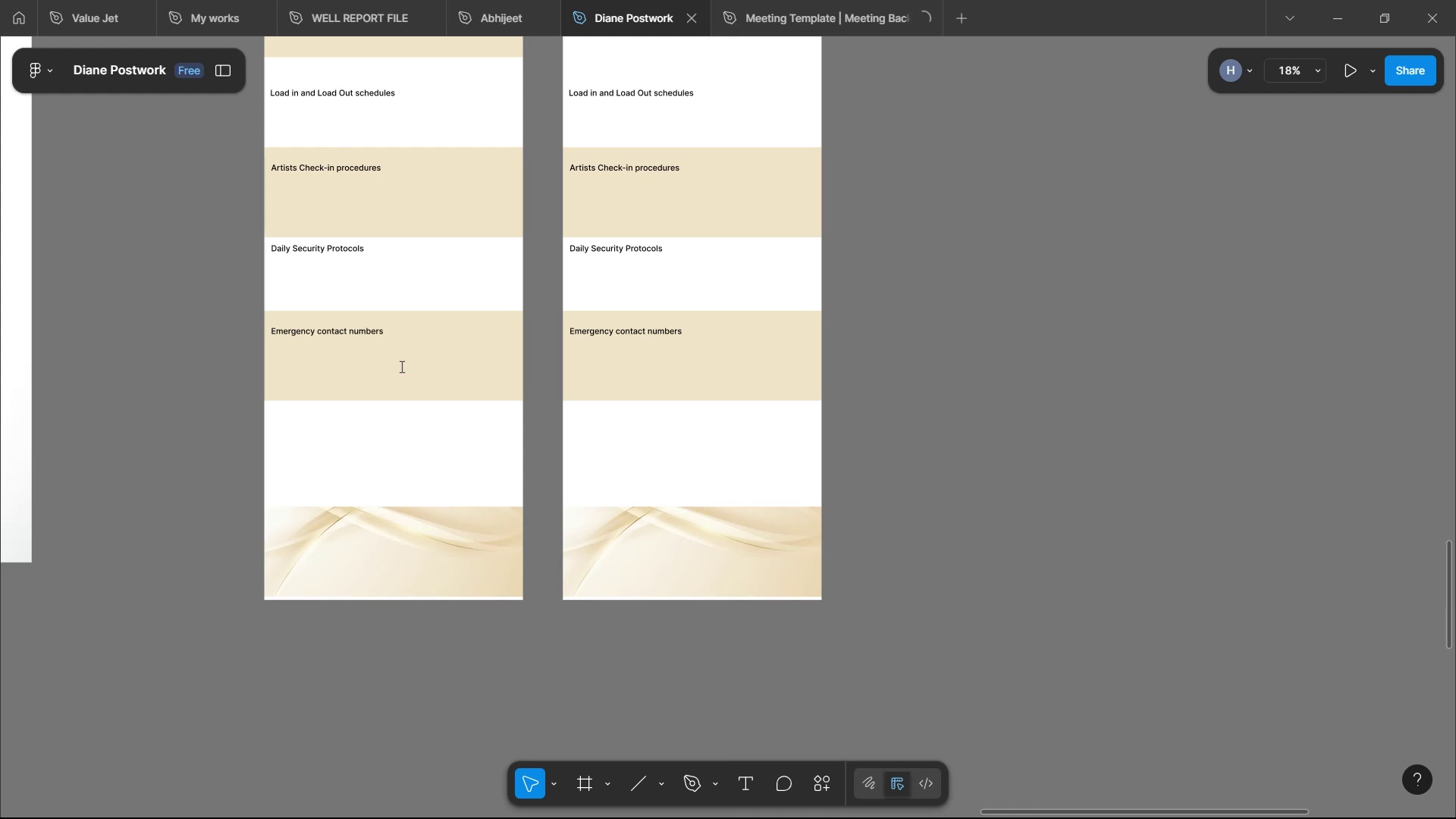 
key(ArrowLeft)
 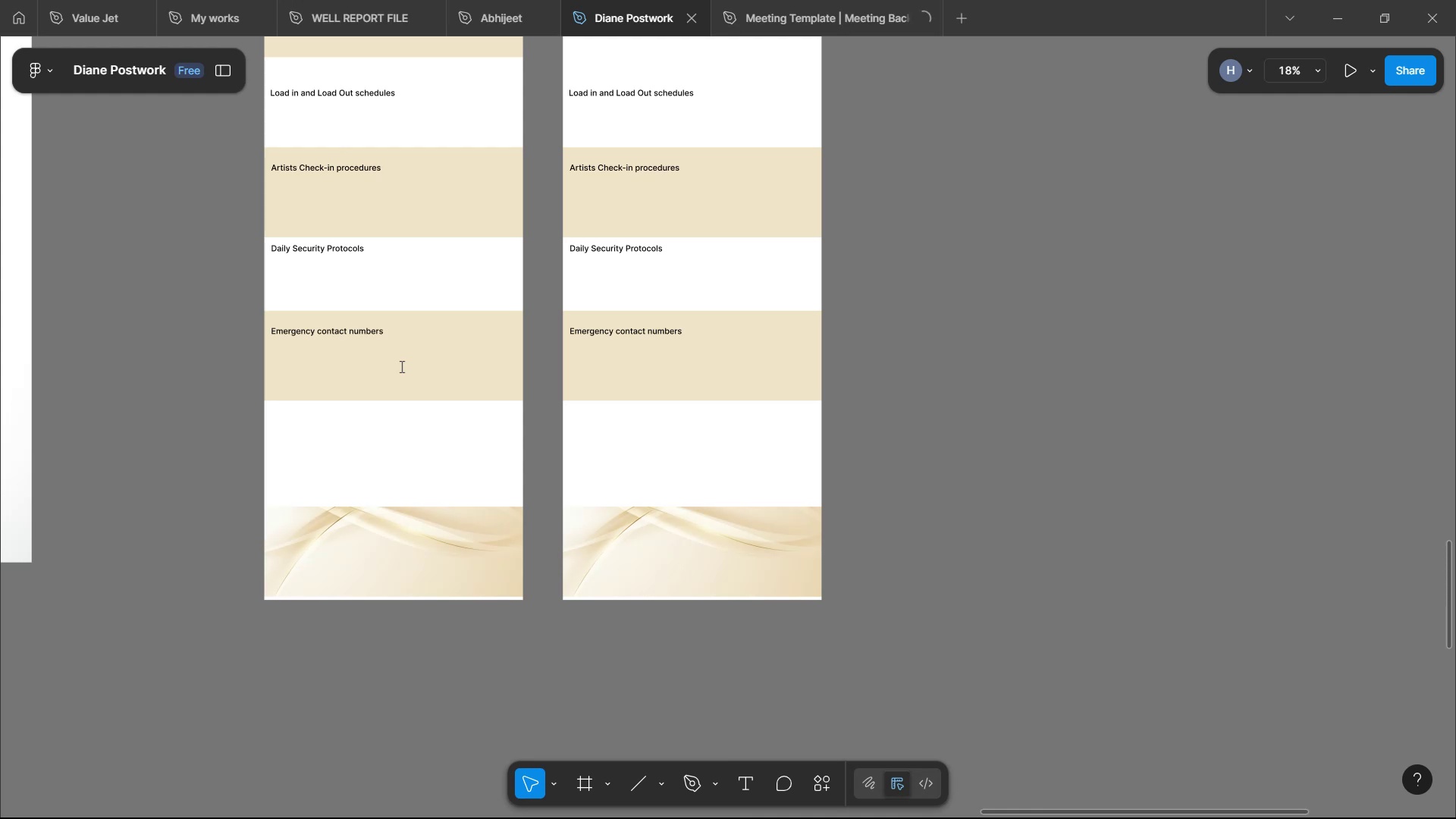 
key(ArrowLeft)
 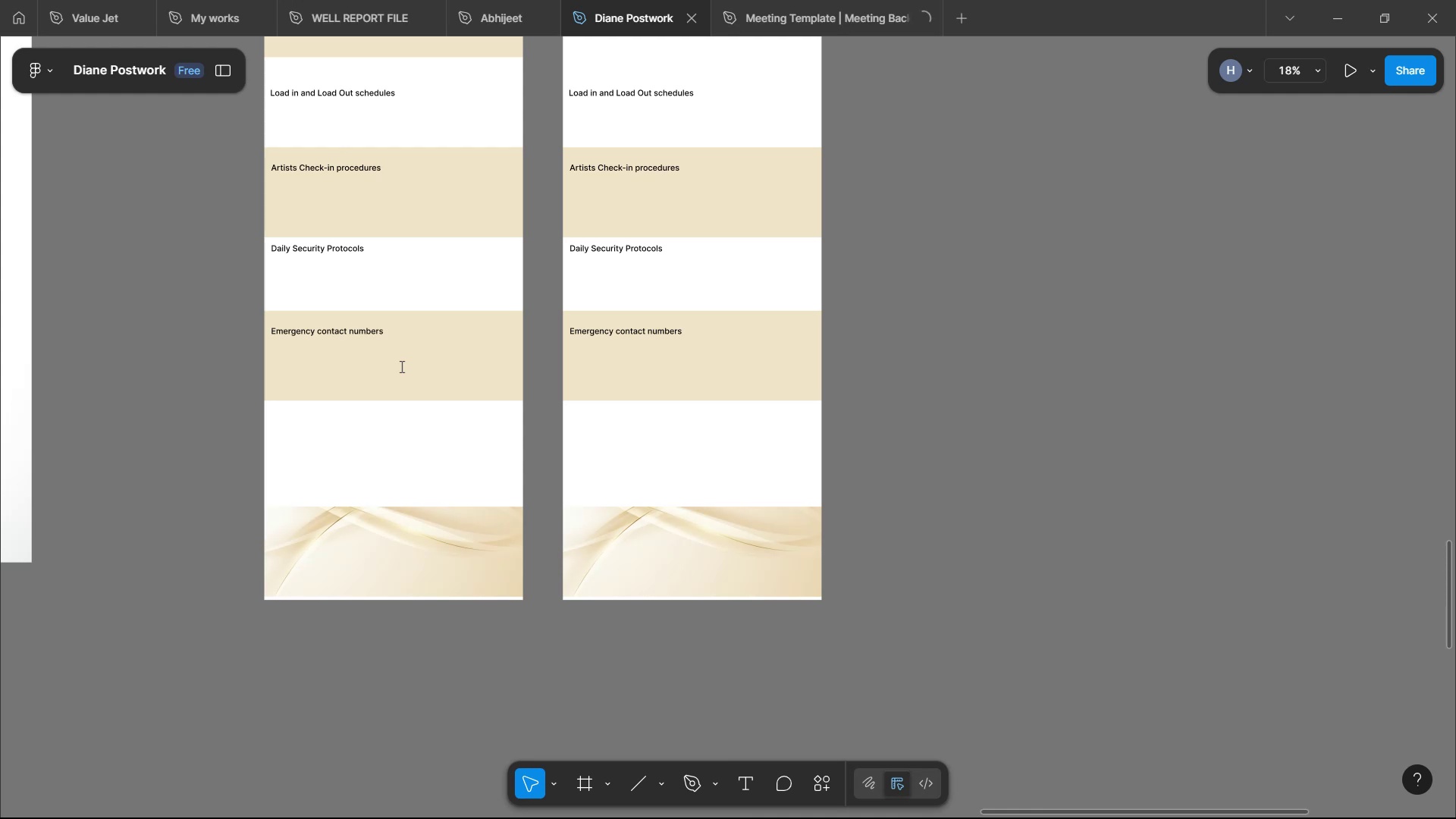 
key(ArrowLeft)
 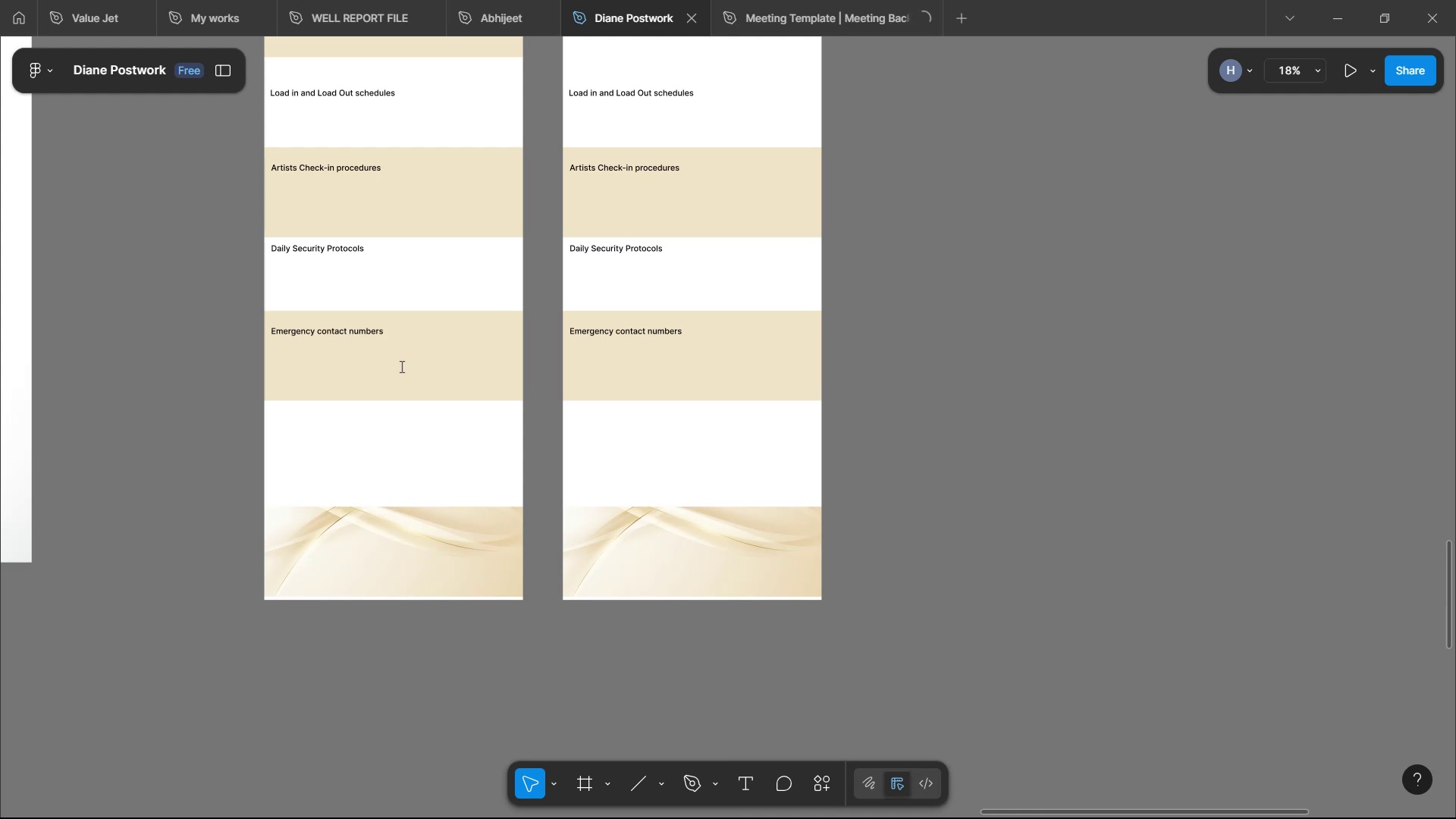 
key(ArrowLeft)
 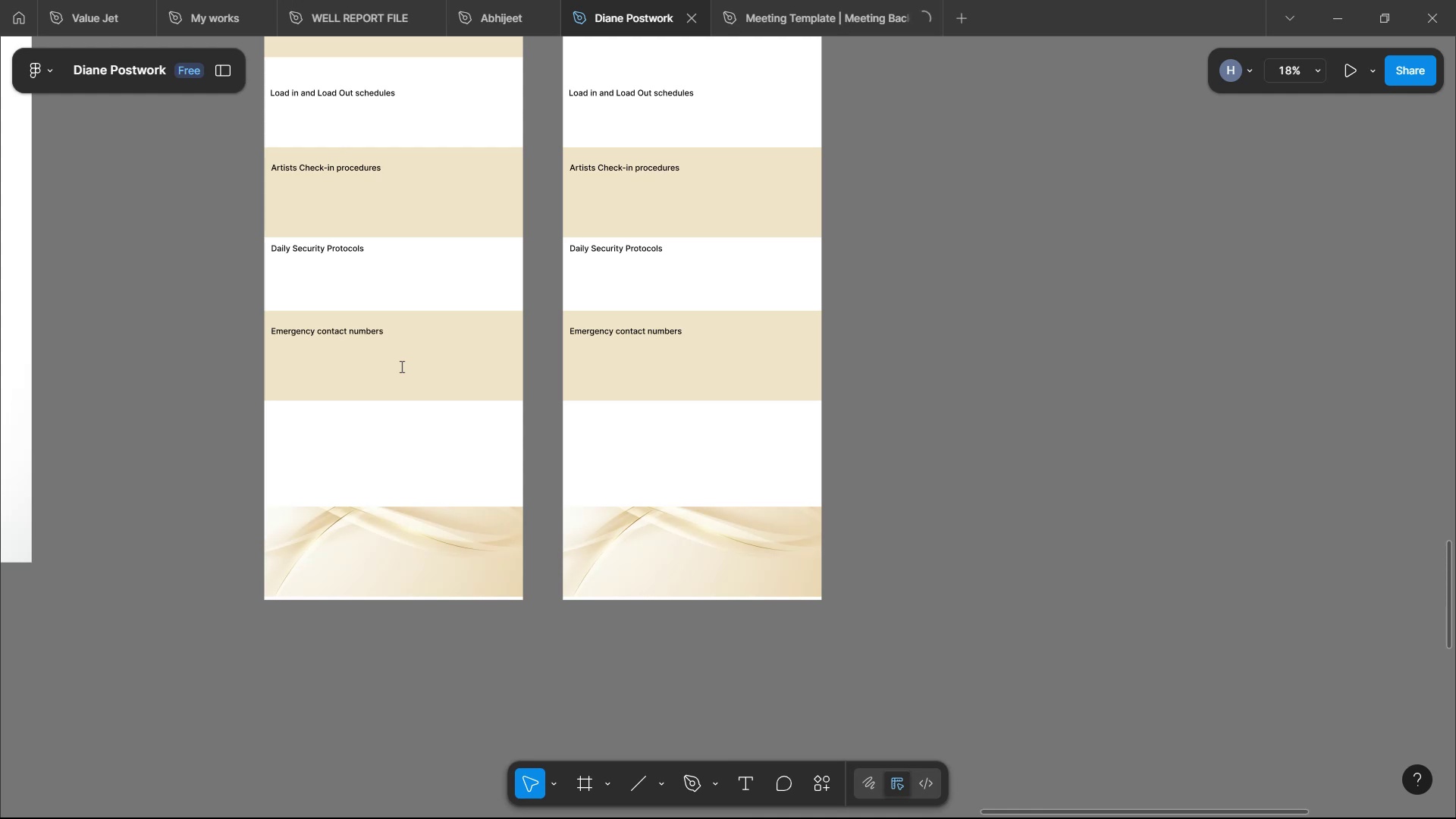 
key(ArrowLeft)
 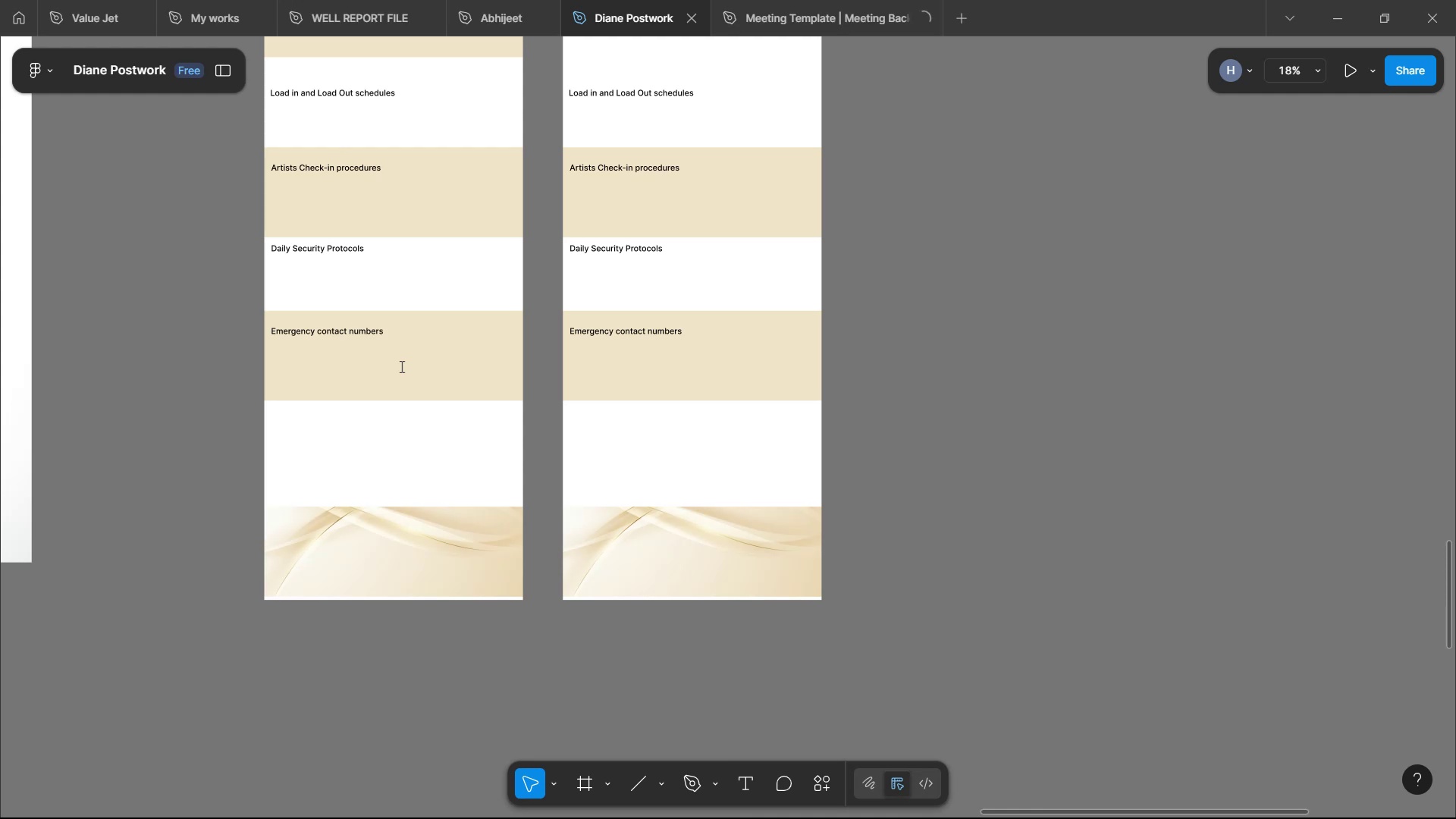 
key(ArrowLeft)
 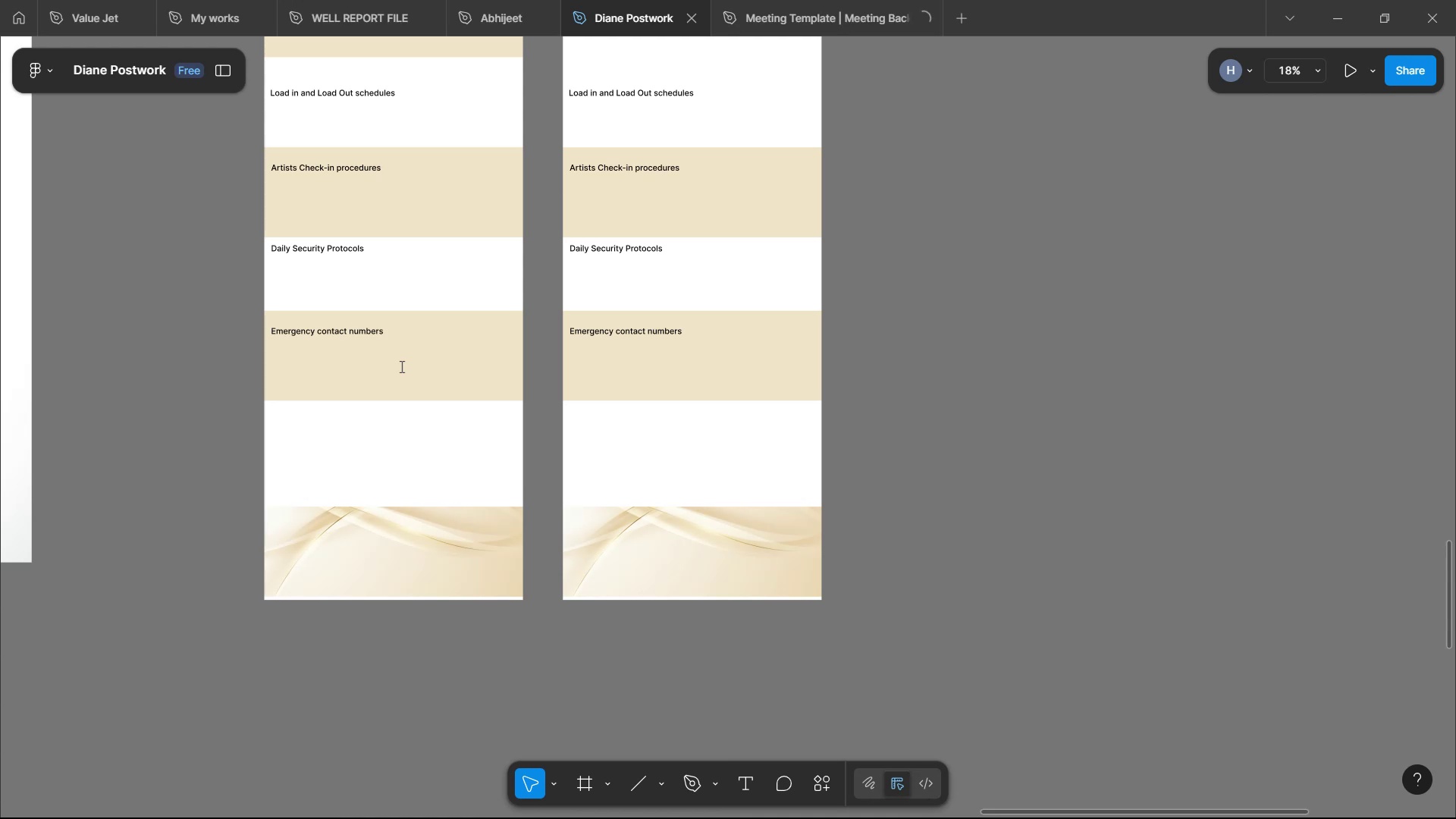 
key(ArrowLeft)
 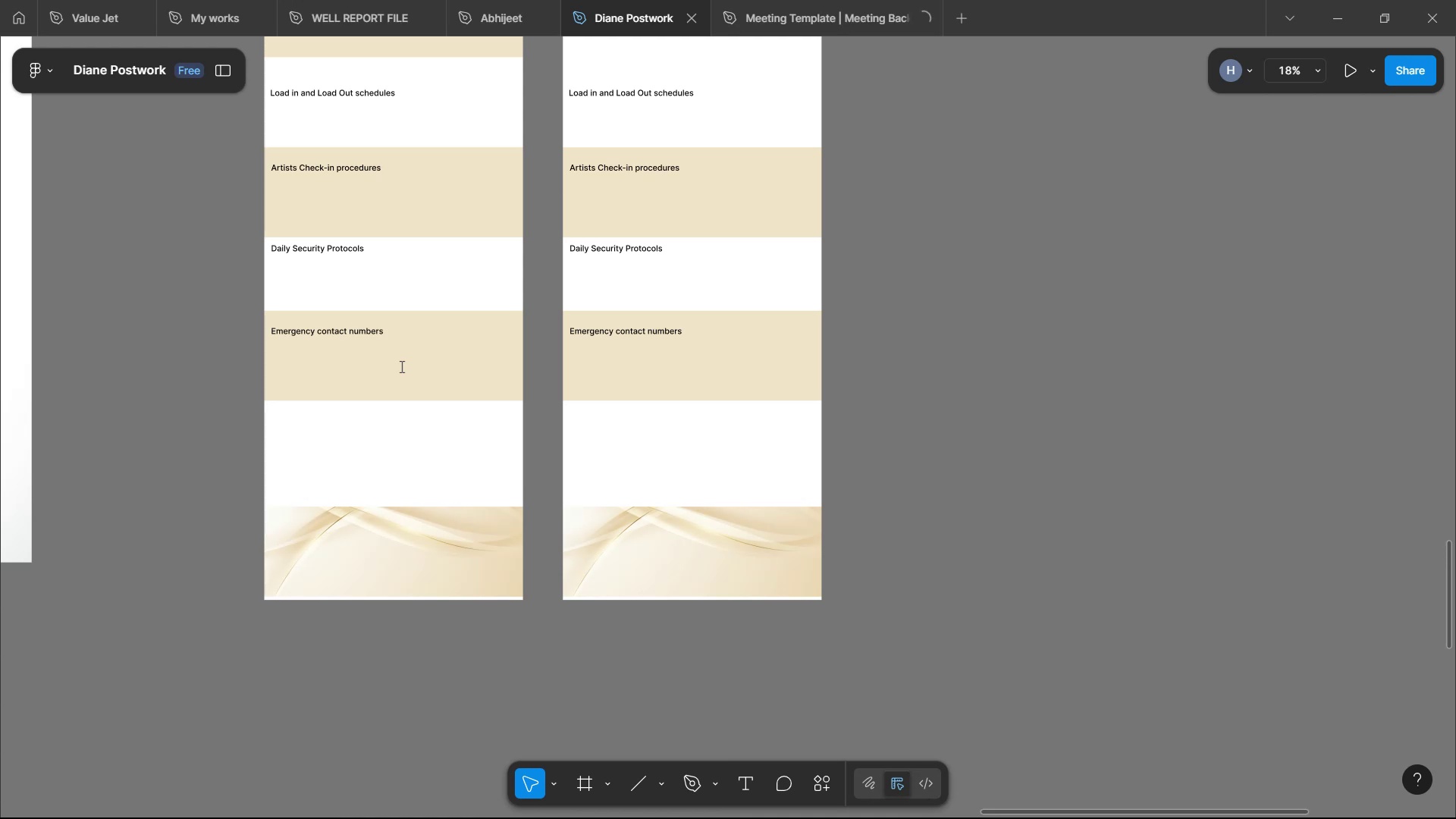 
key(ArrowLeft)
 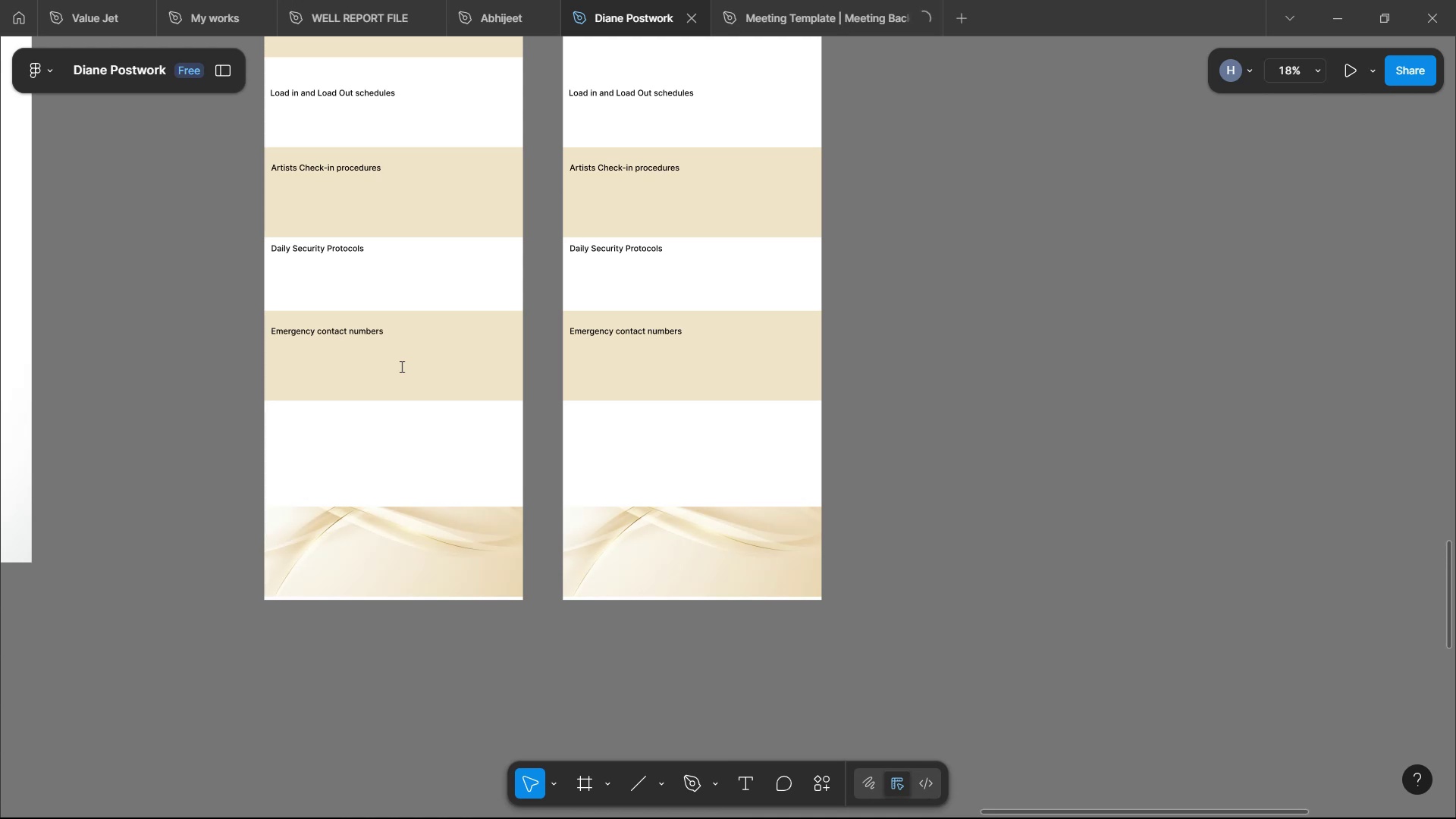 
key(ArrowLeft)
 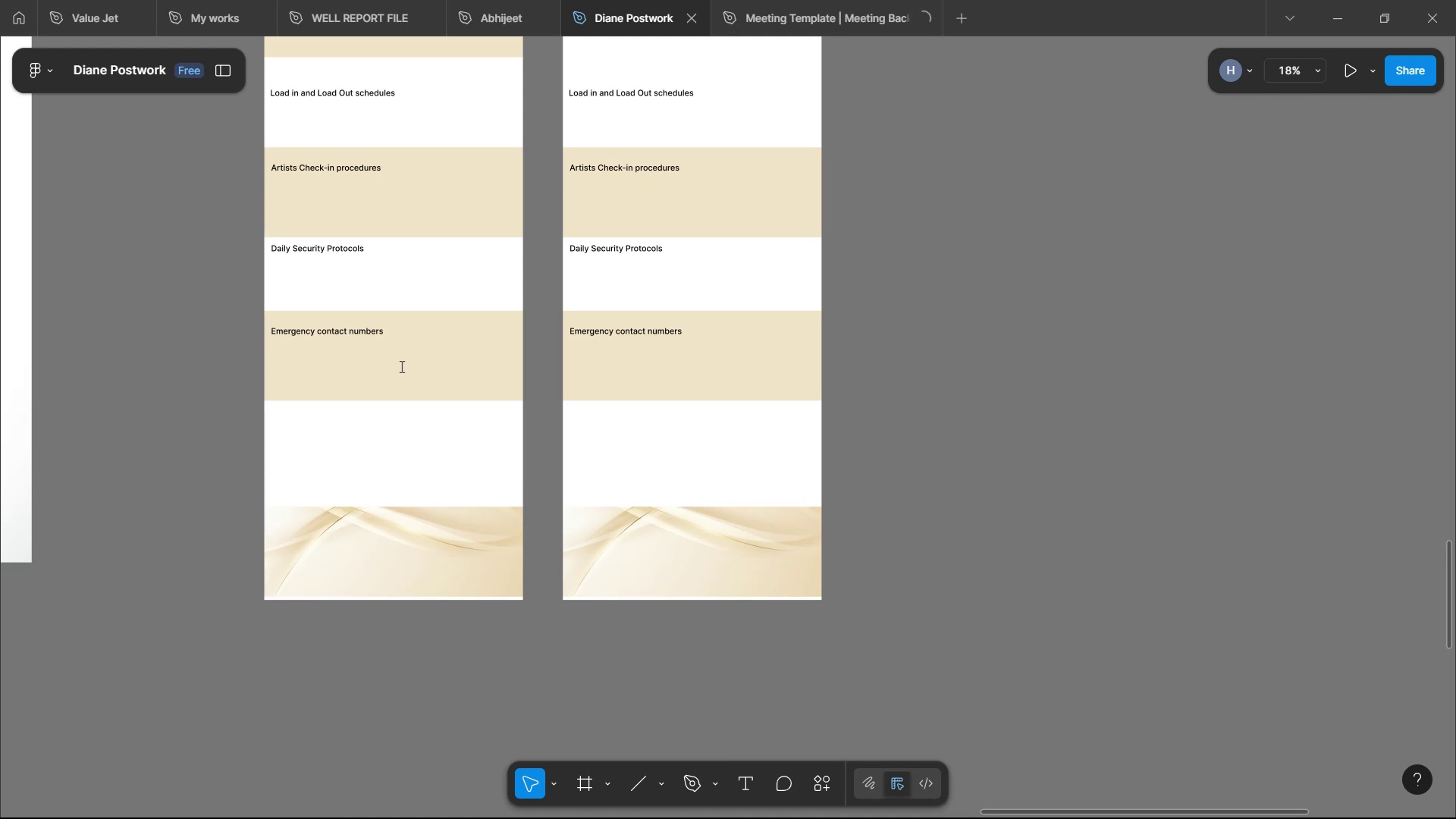 
key(ArrowLeft)
 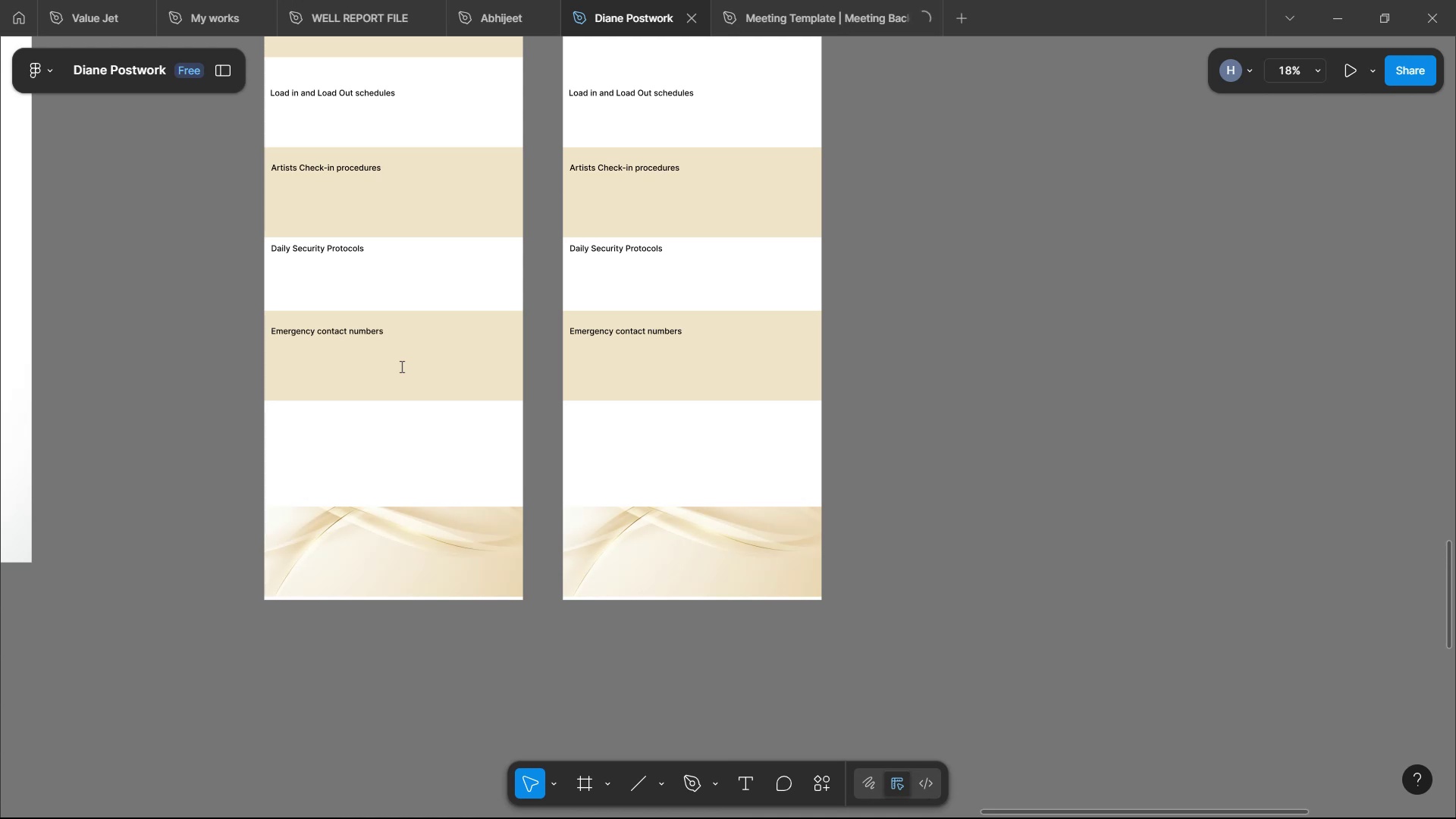 
key(ArrowLeft)
 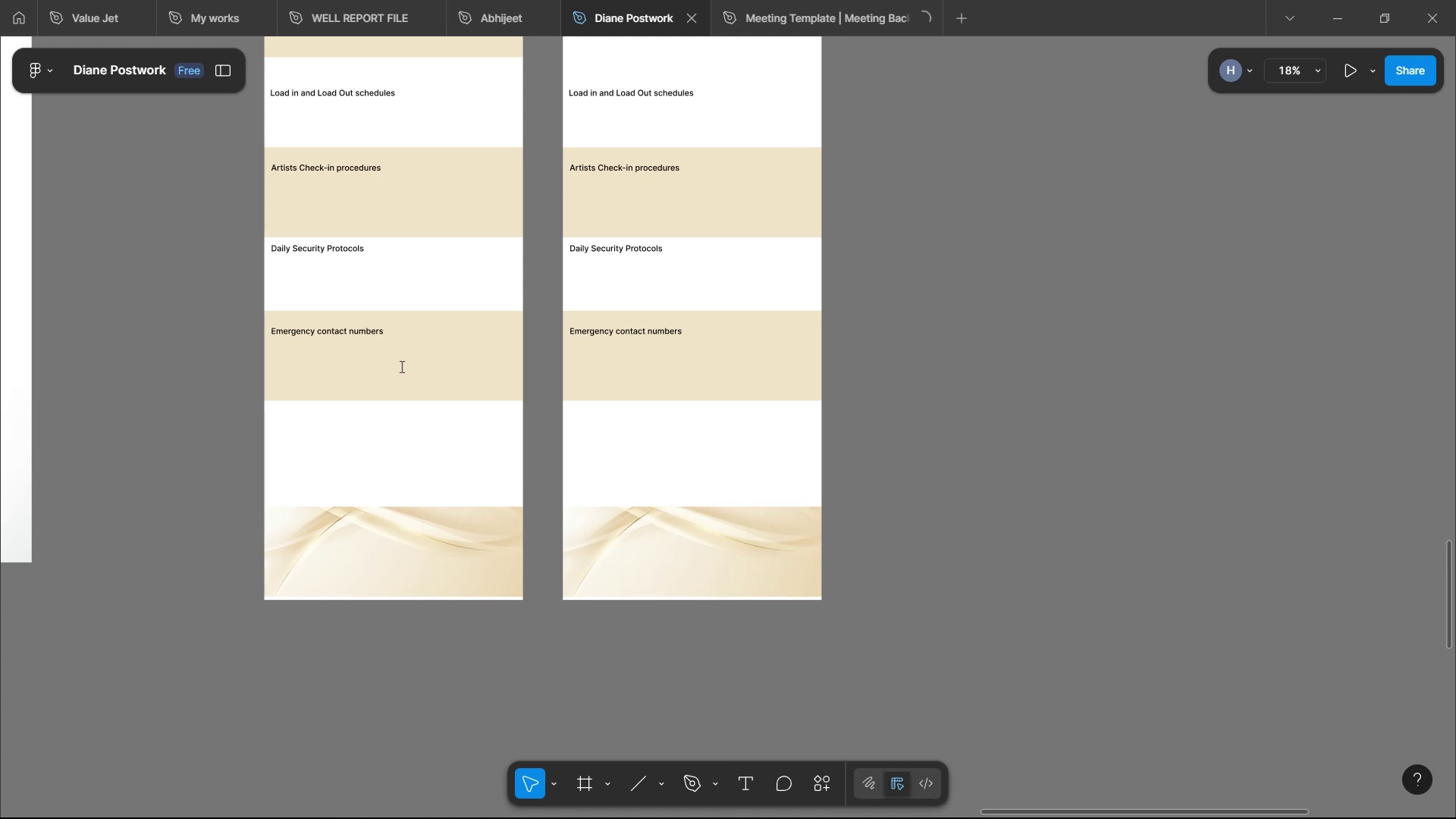 
key(ArrowLeft)
 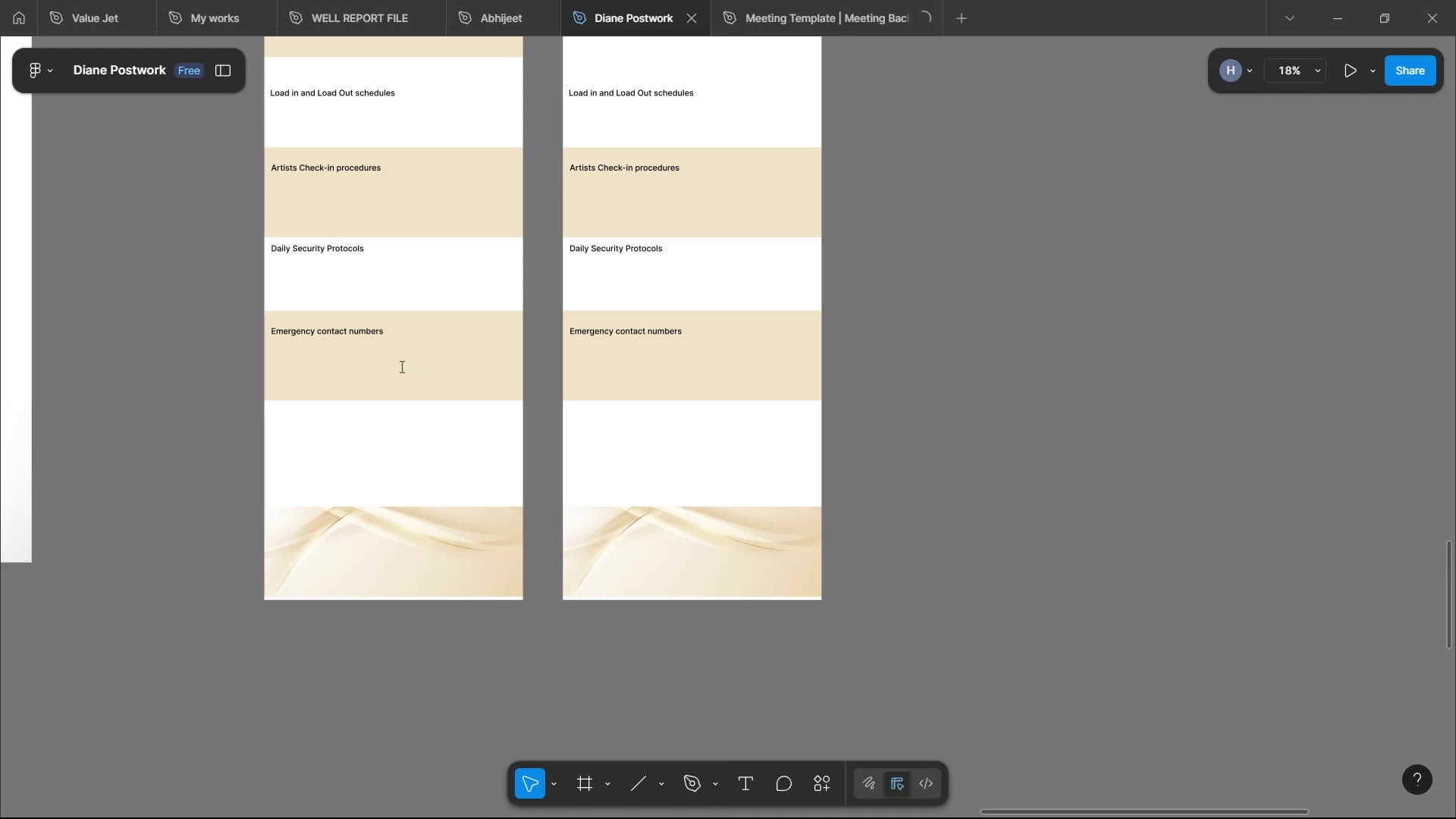 
key(ArrowLeft)
 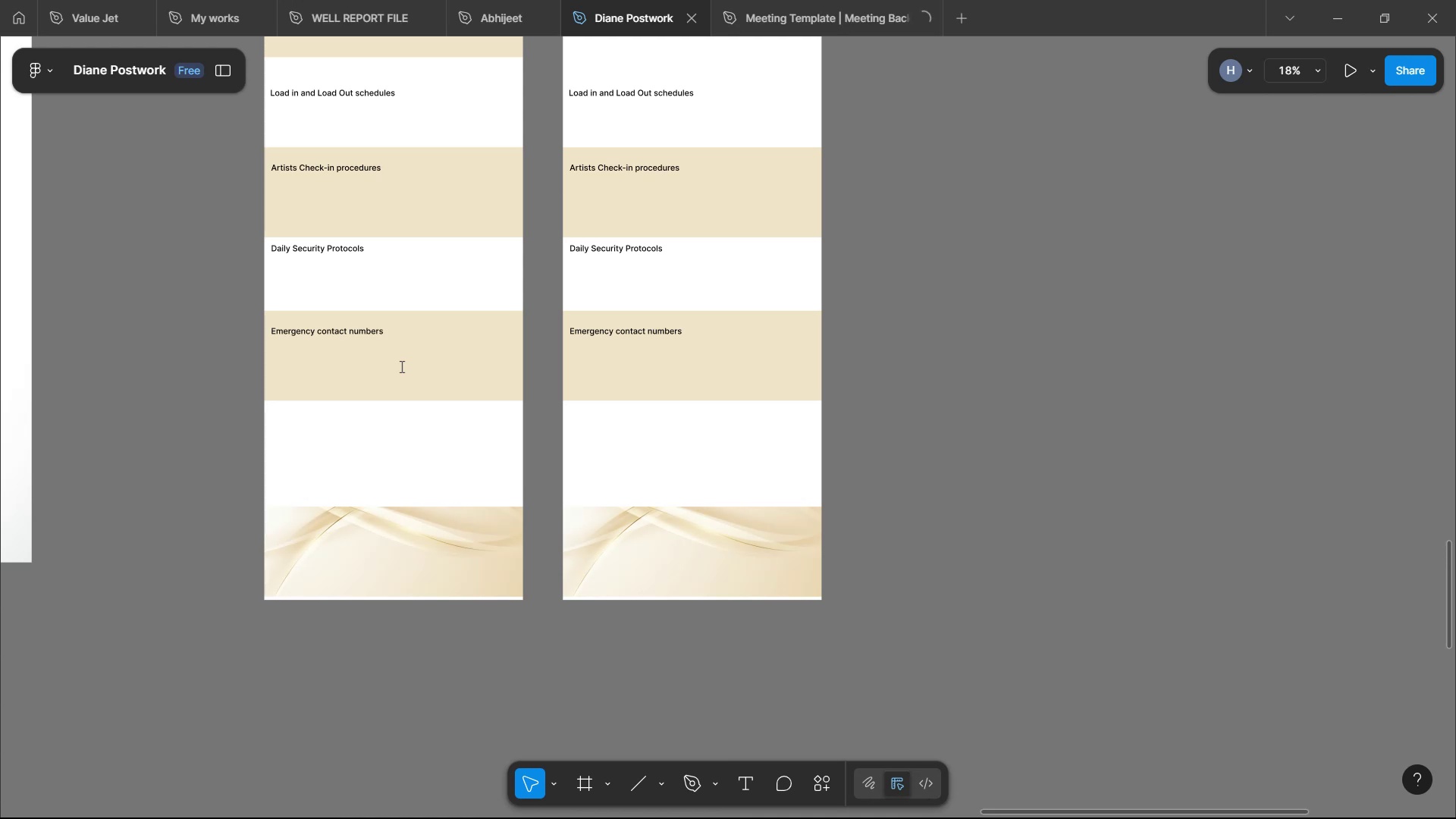 
key(ArrowLeft)
 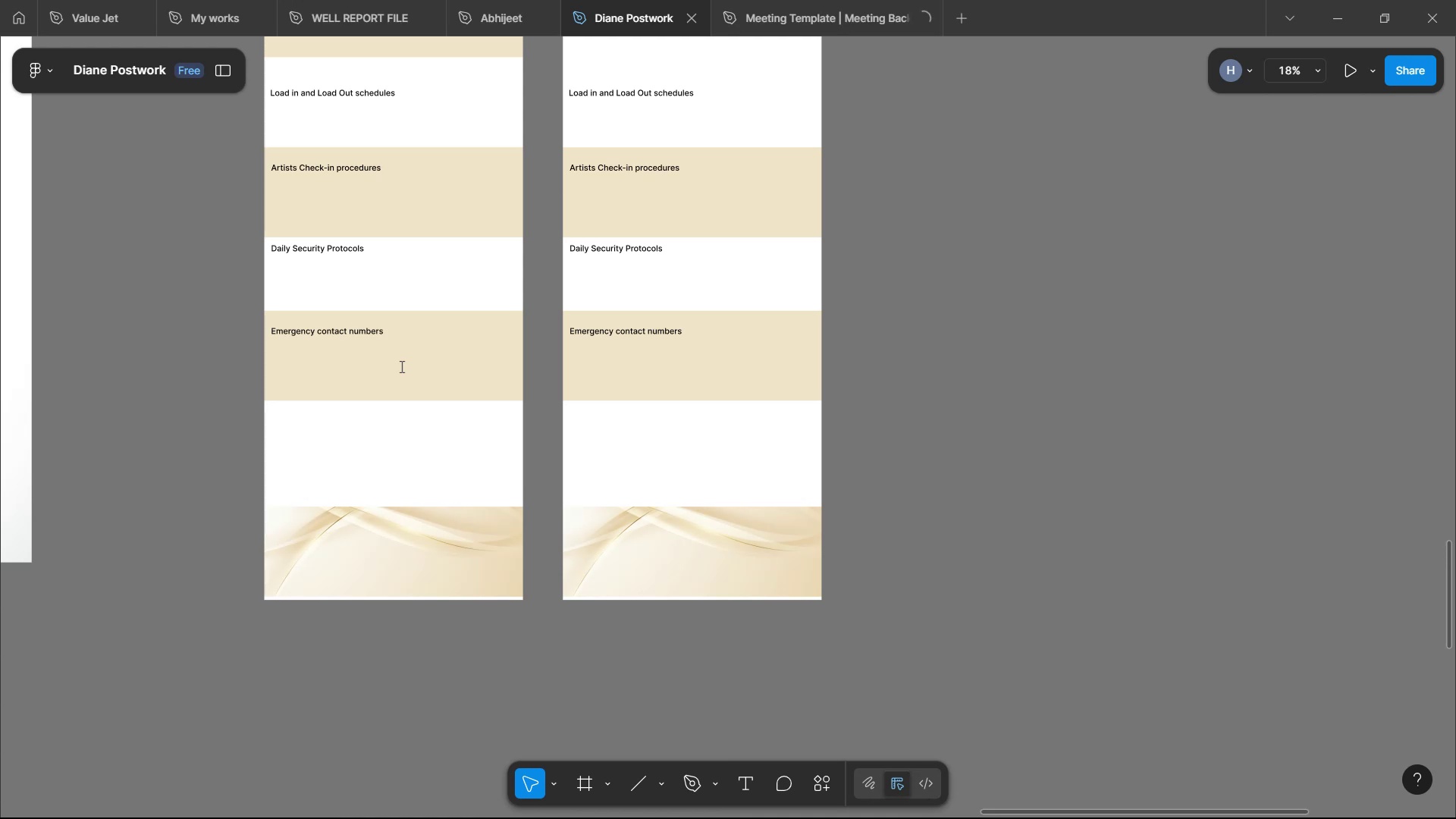 
type(trucking/)
 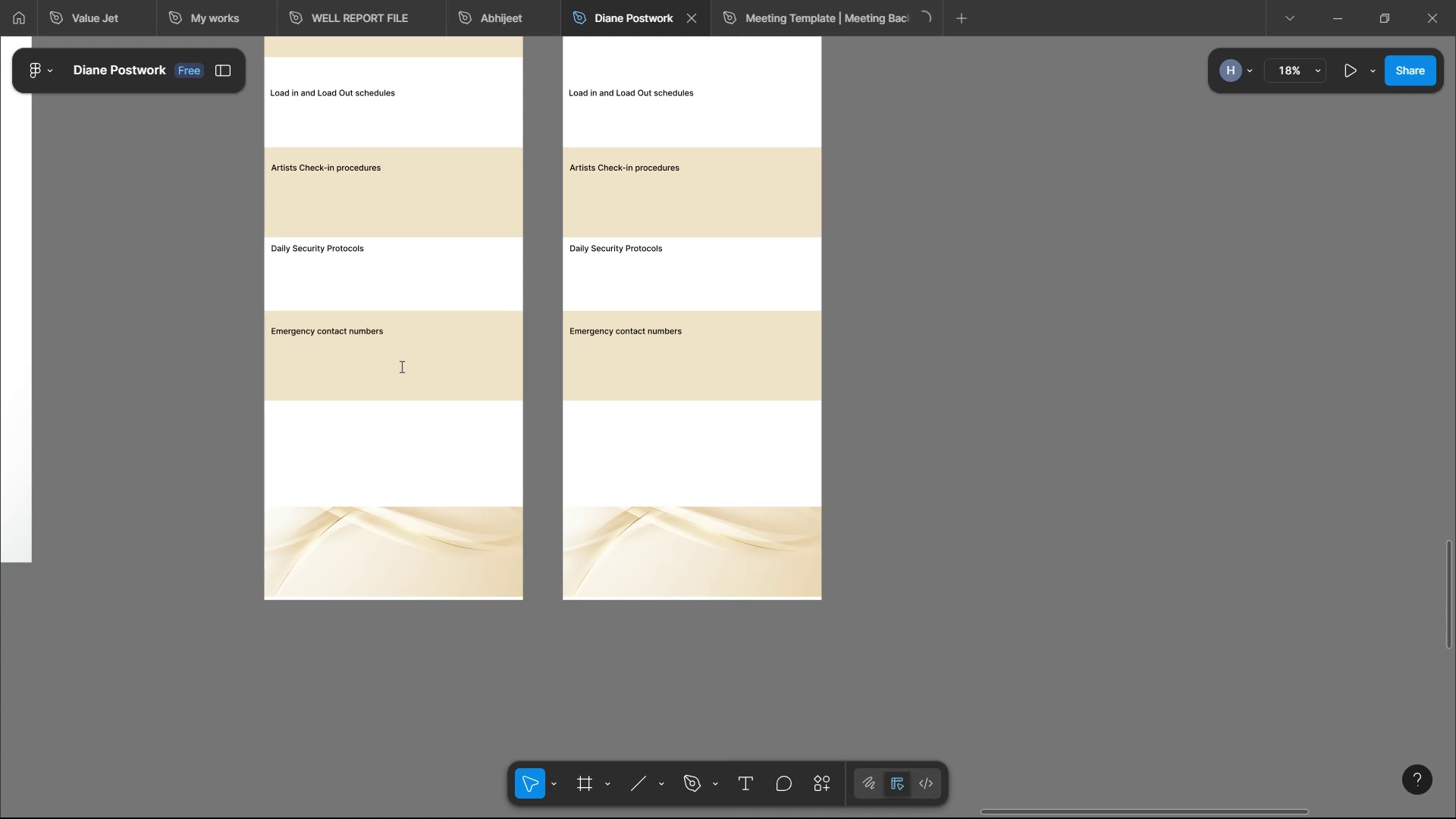 
wait(18.45)
 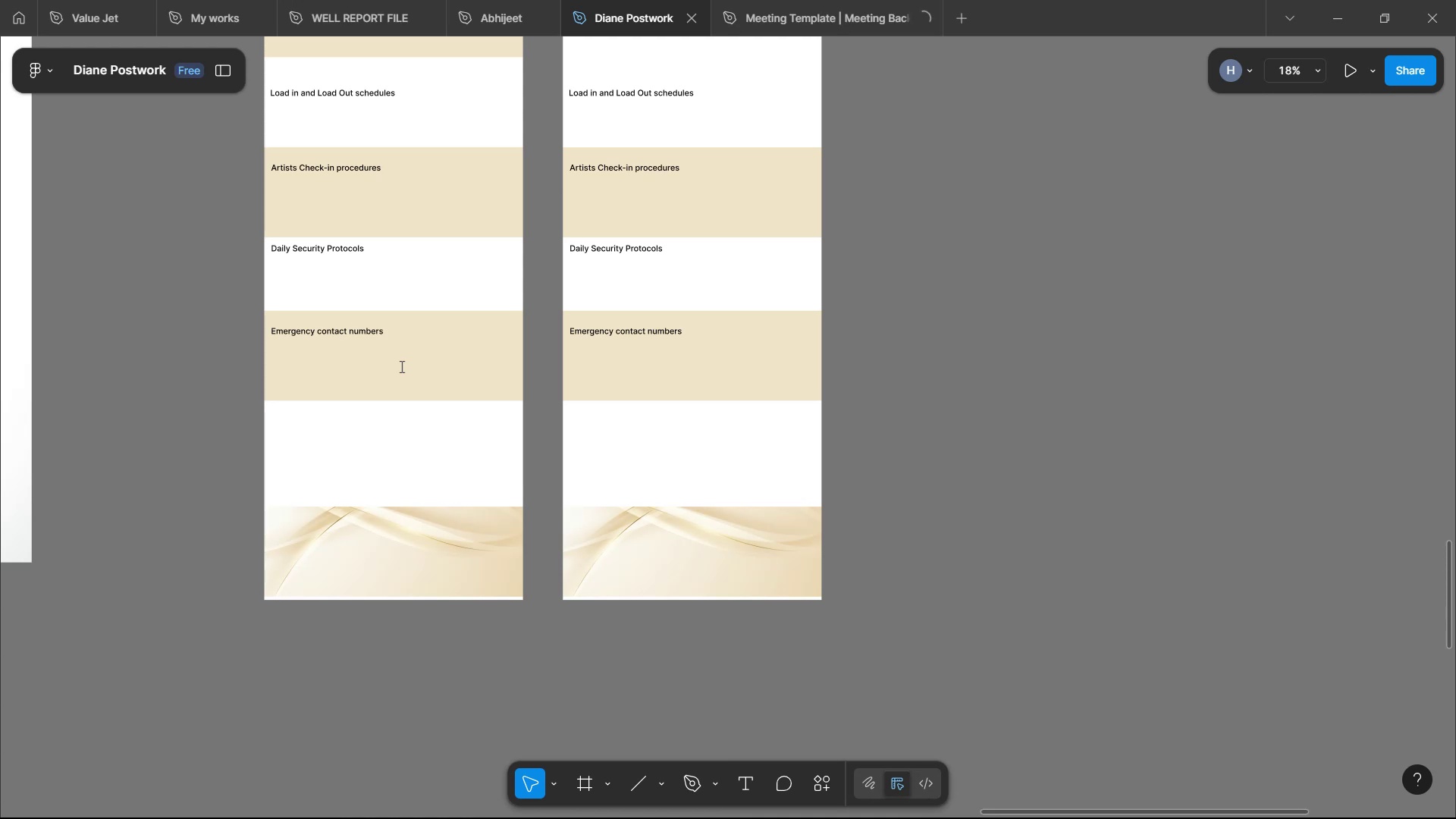 
left_click([414, 302])
 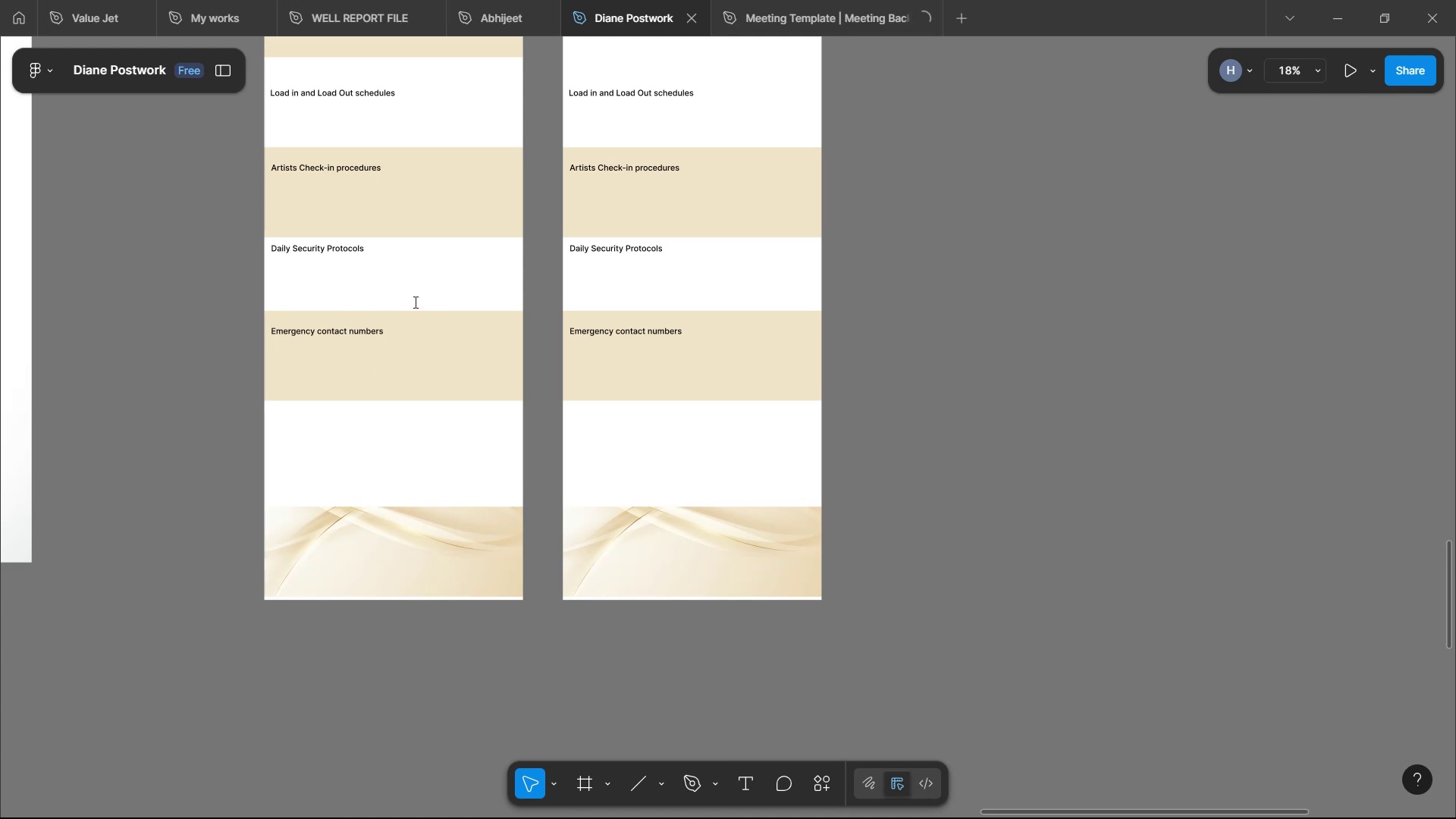 
key(Backspace)
key(Backspace)
type(ing)
 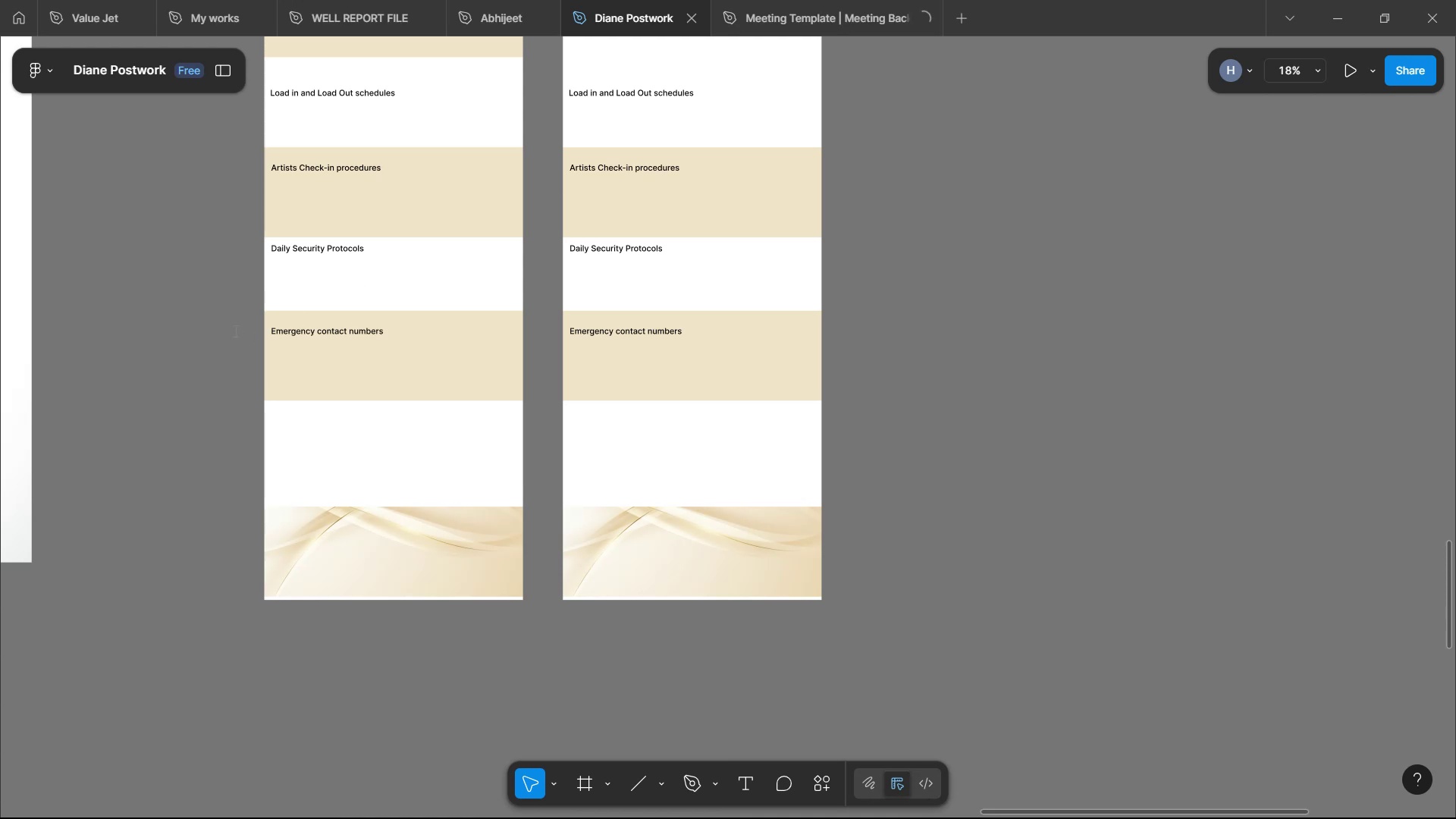 
wait(15.79)
 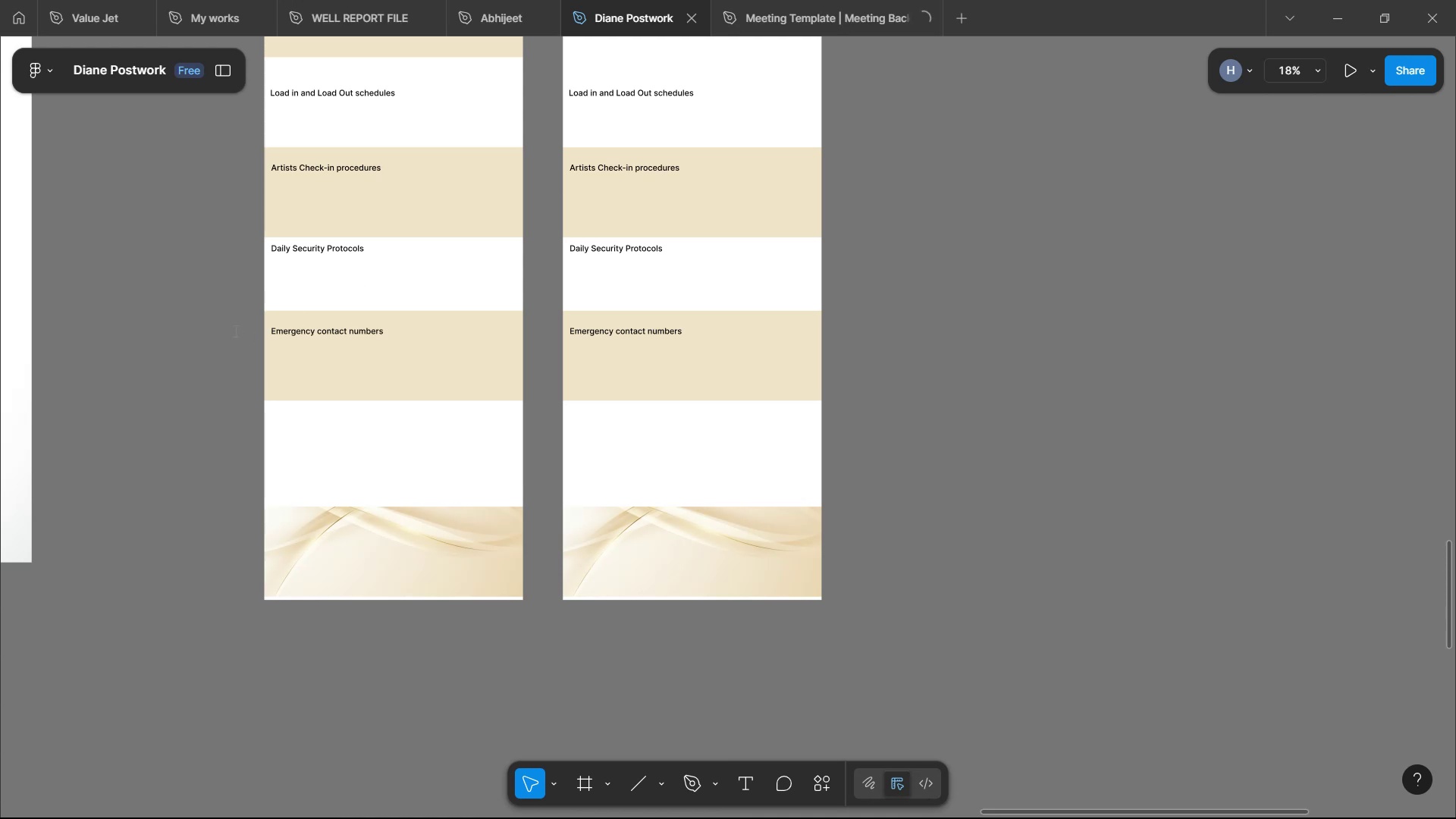 
left_click([188, 325])
 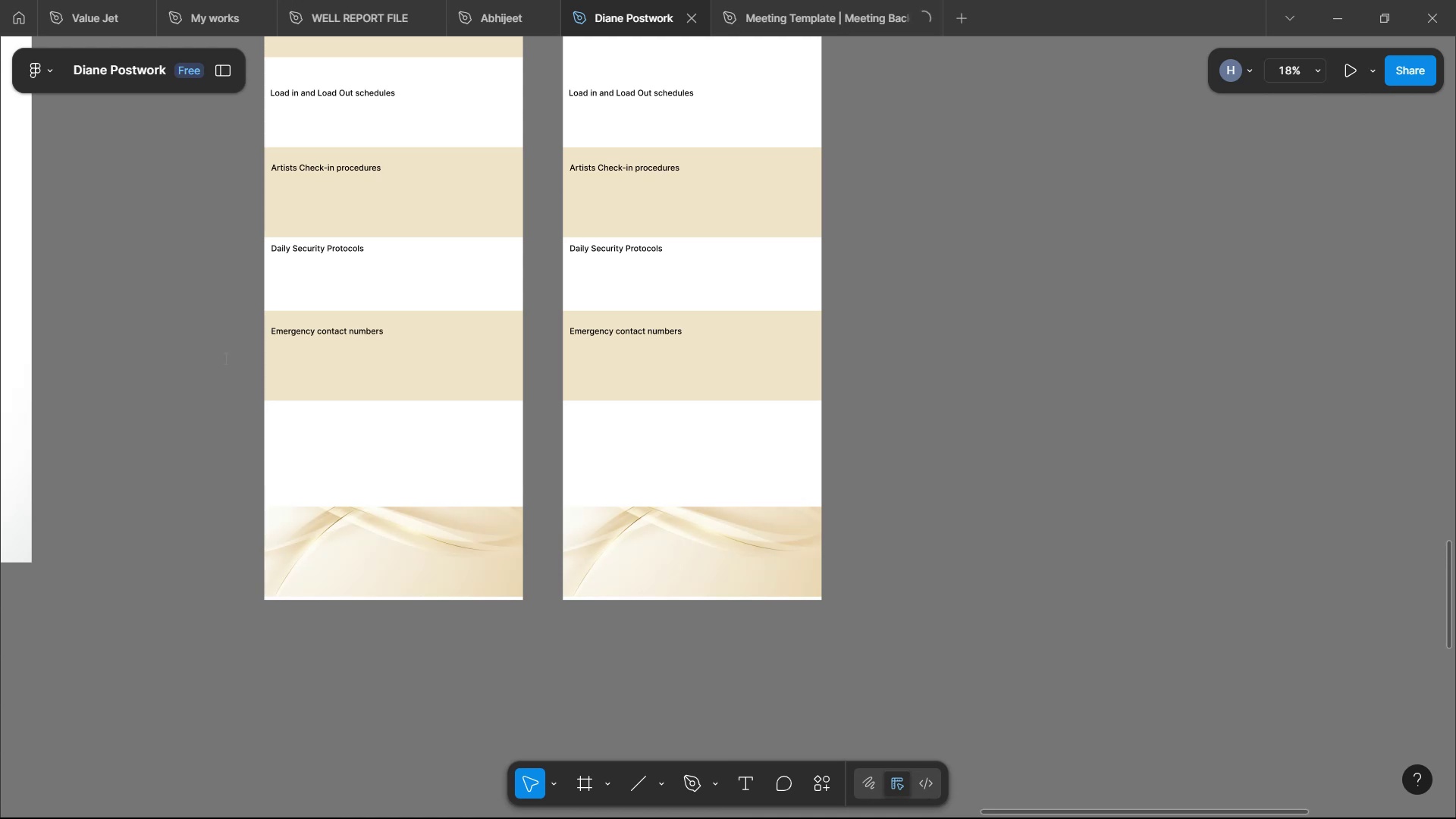 
key(Enter)
 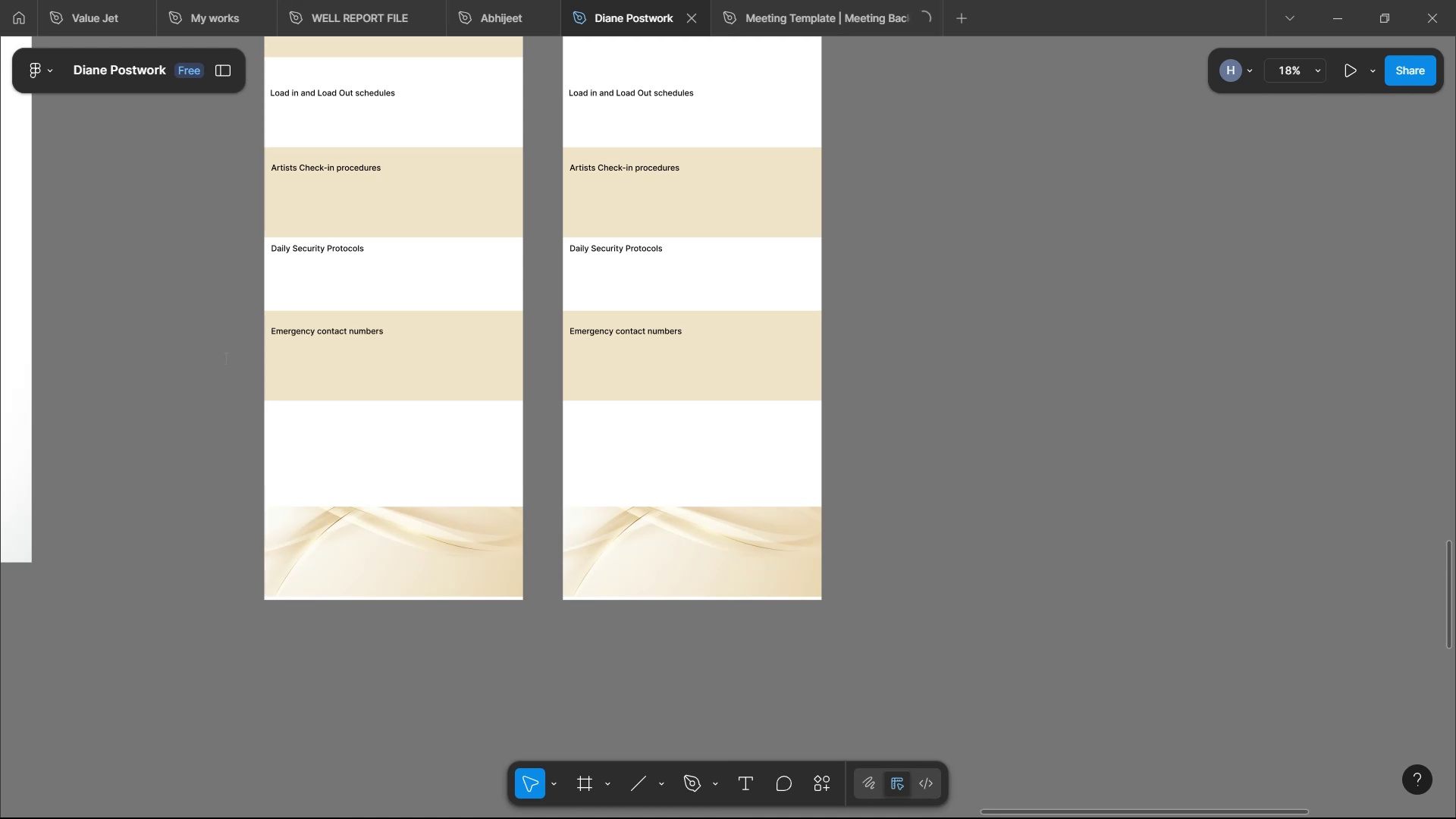 
key(Enter)
 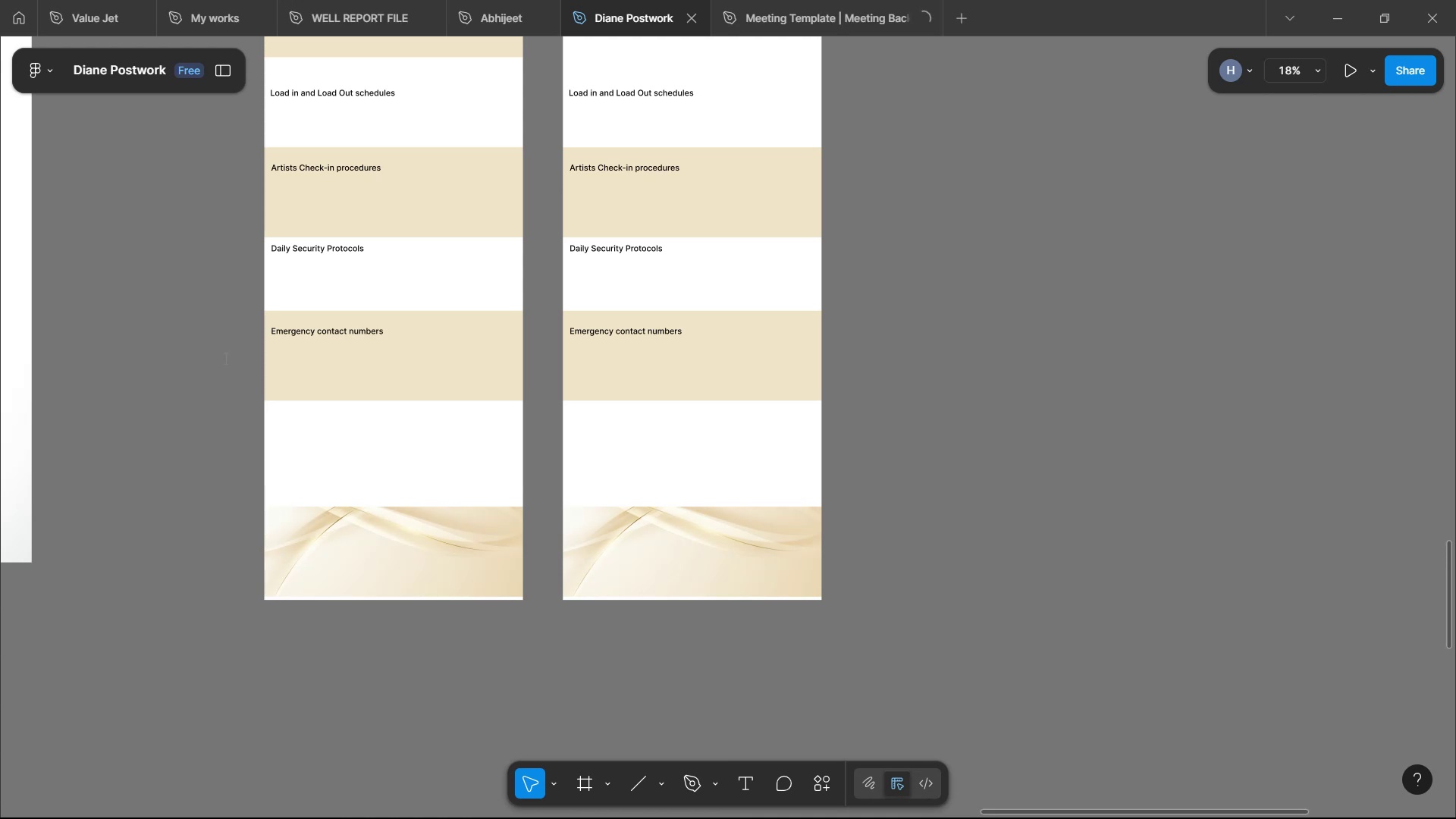 
hold_key(key=ArrowRight, duration=0.32)
 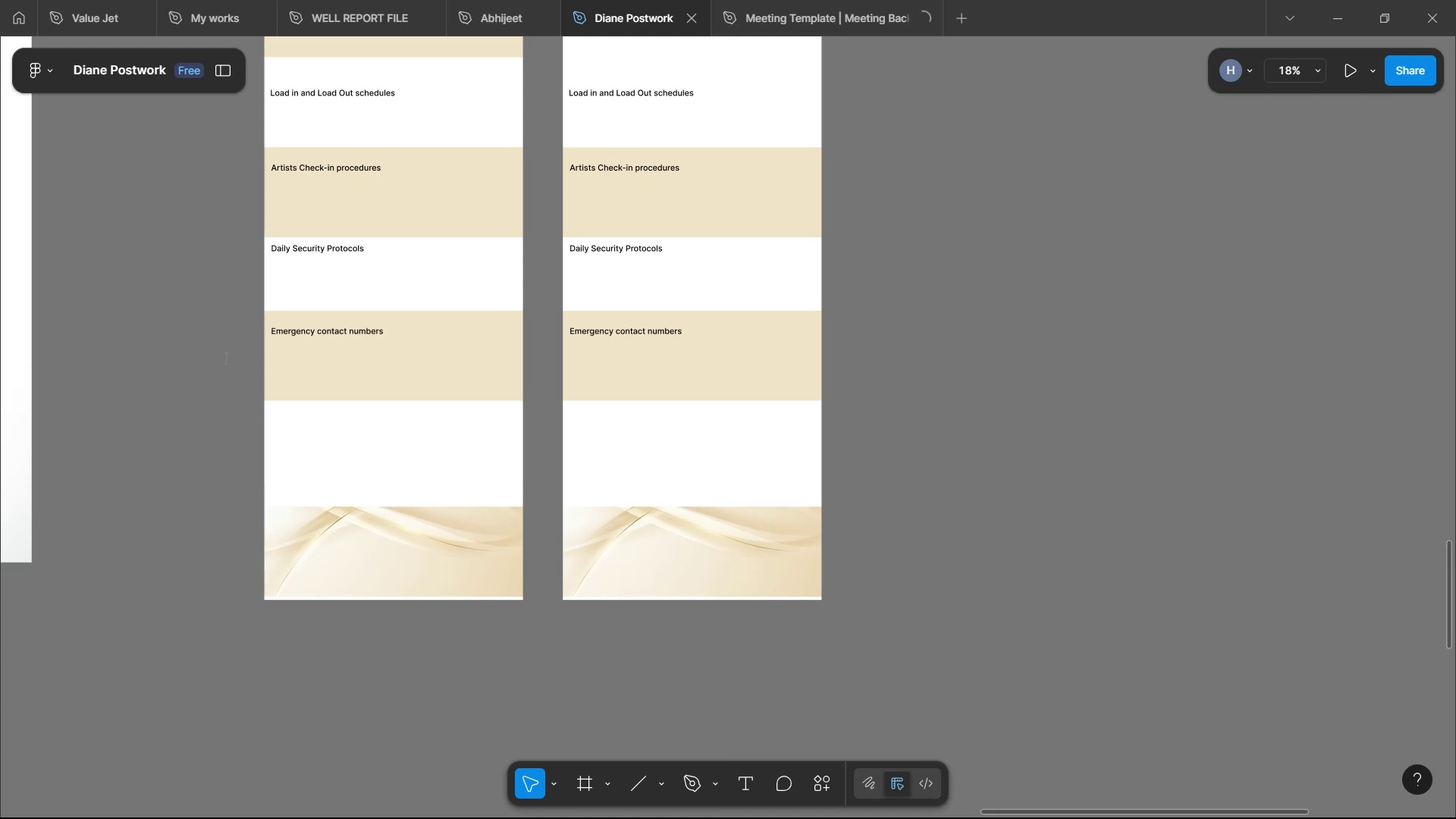 
key(ArrowRight)
 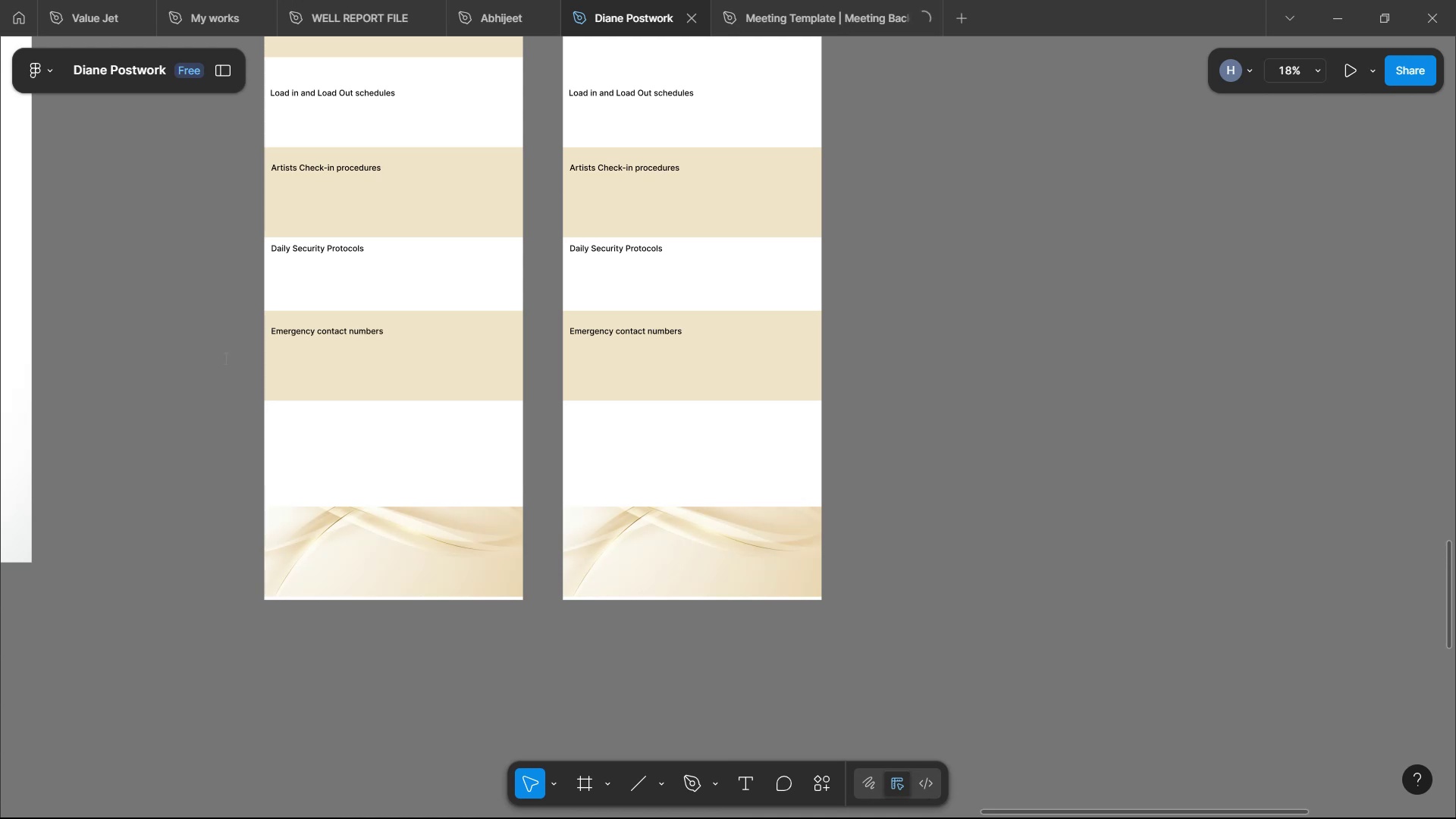 
key(ArrowRight)
 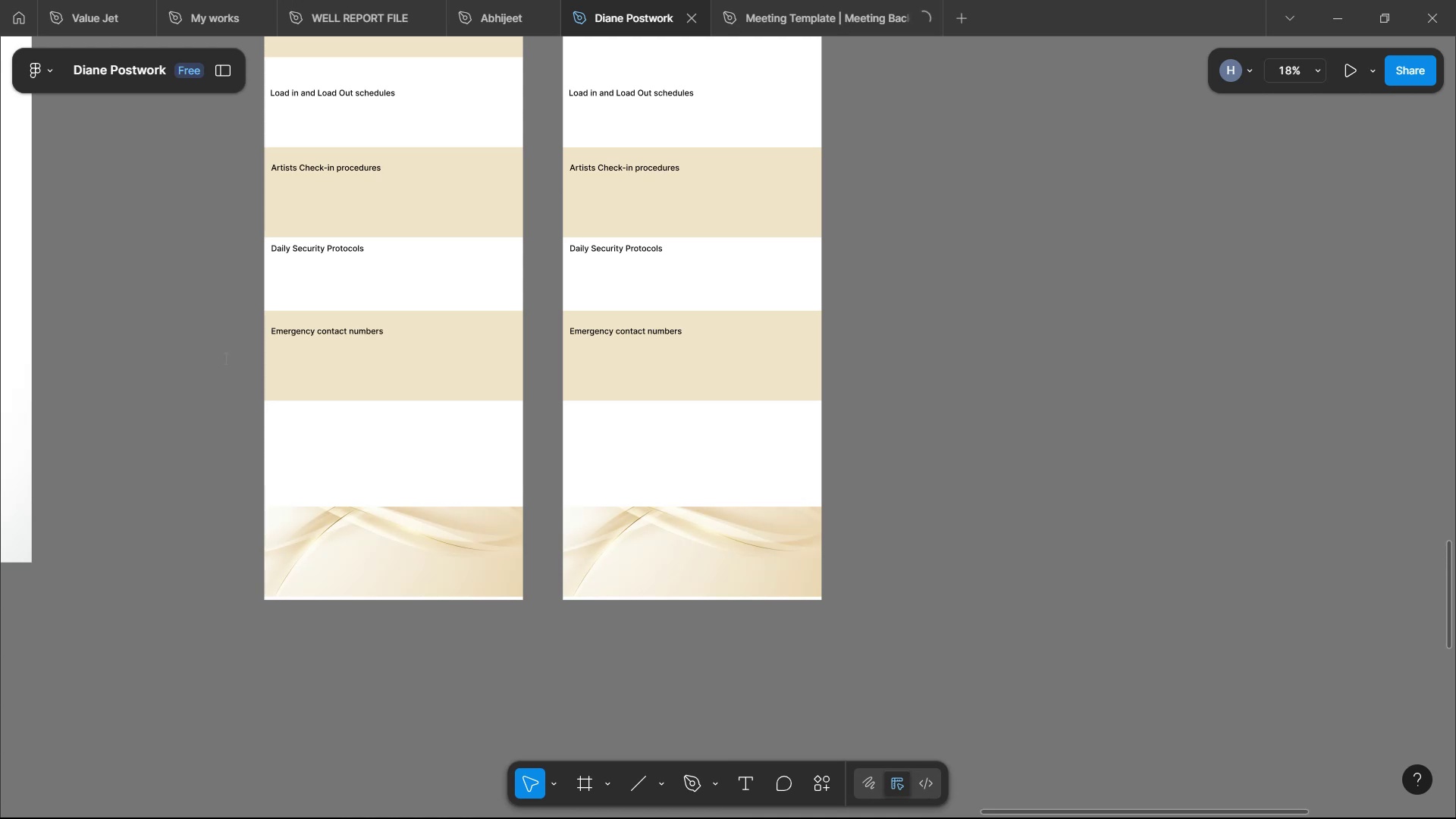 
key(ArrowRight)
 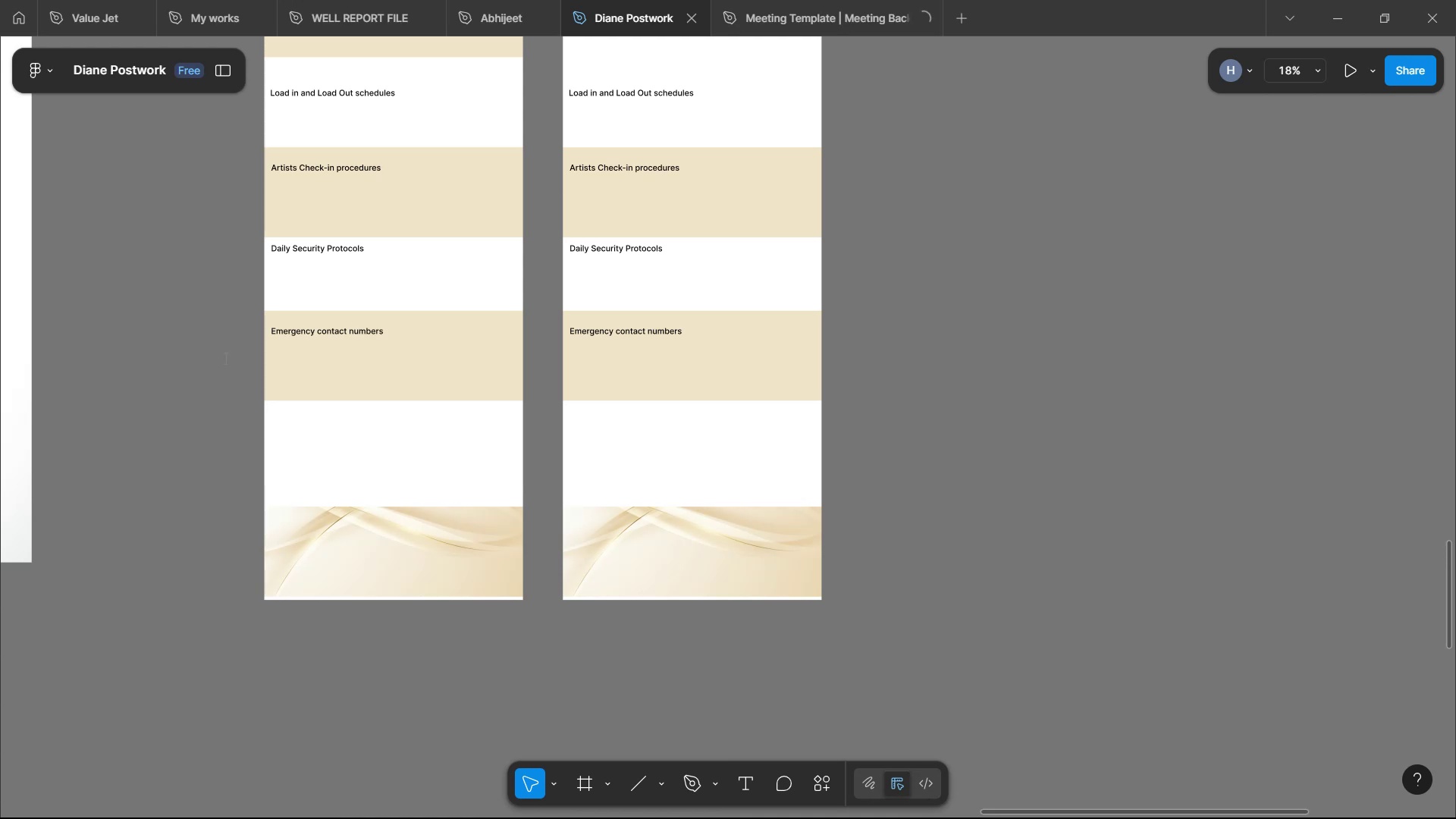 
key(ArrowRight)
 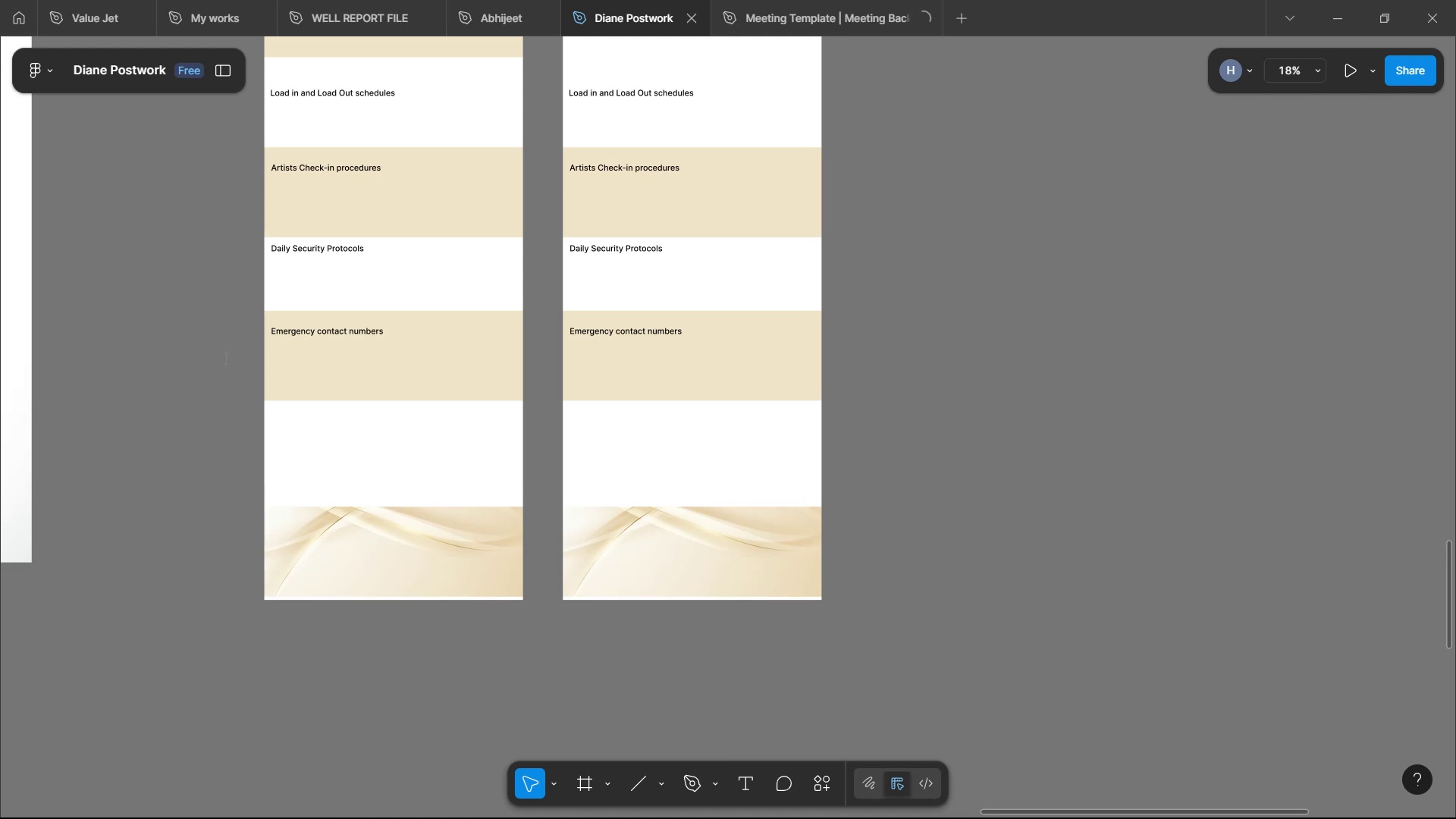 
key(ArrowRight)
 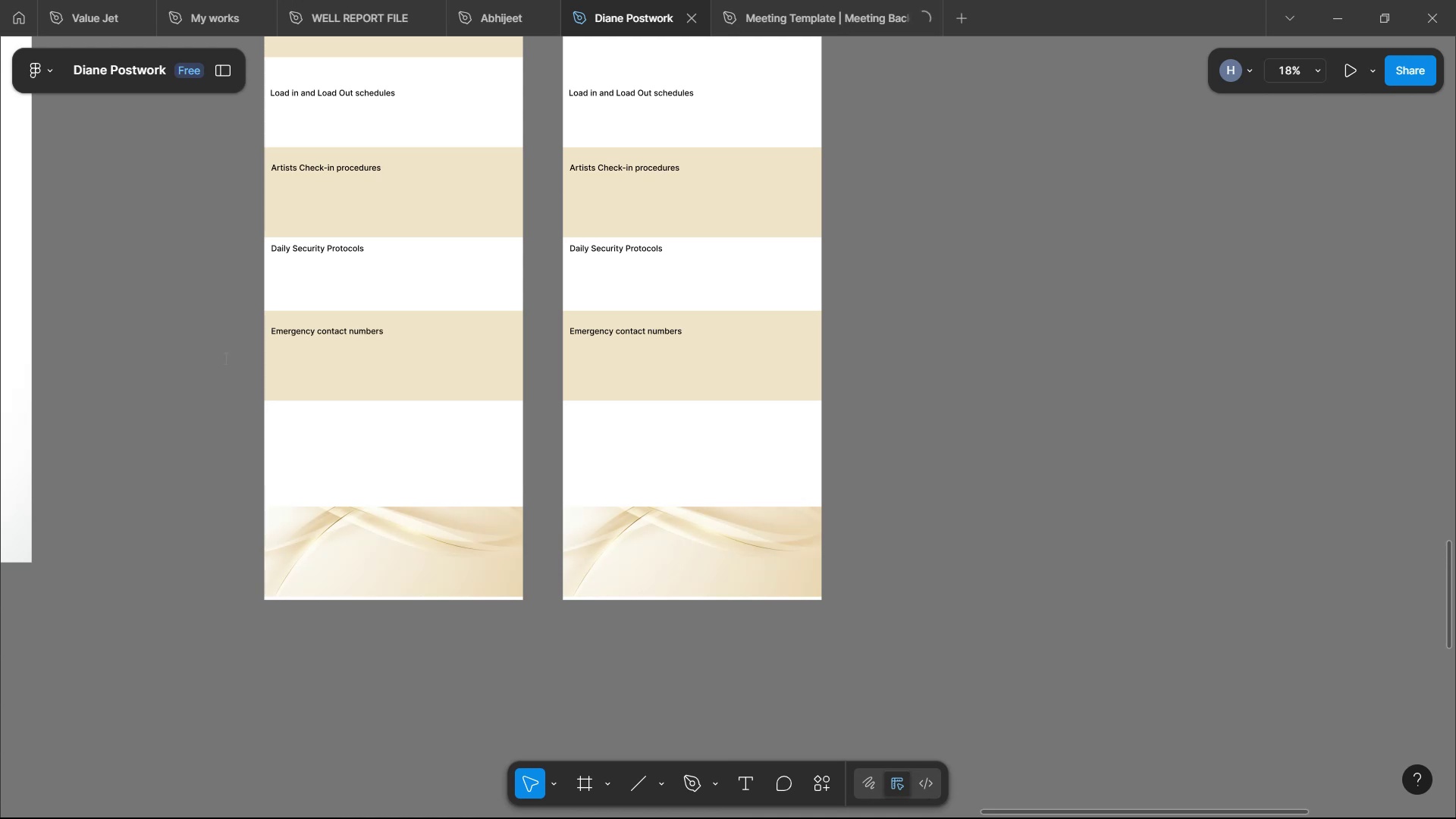 
key(ArrowRight)
 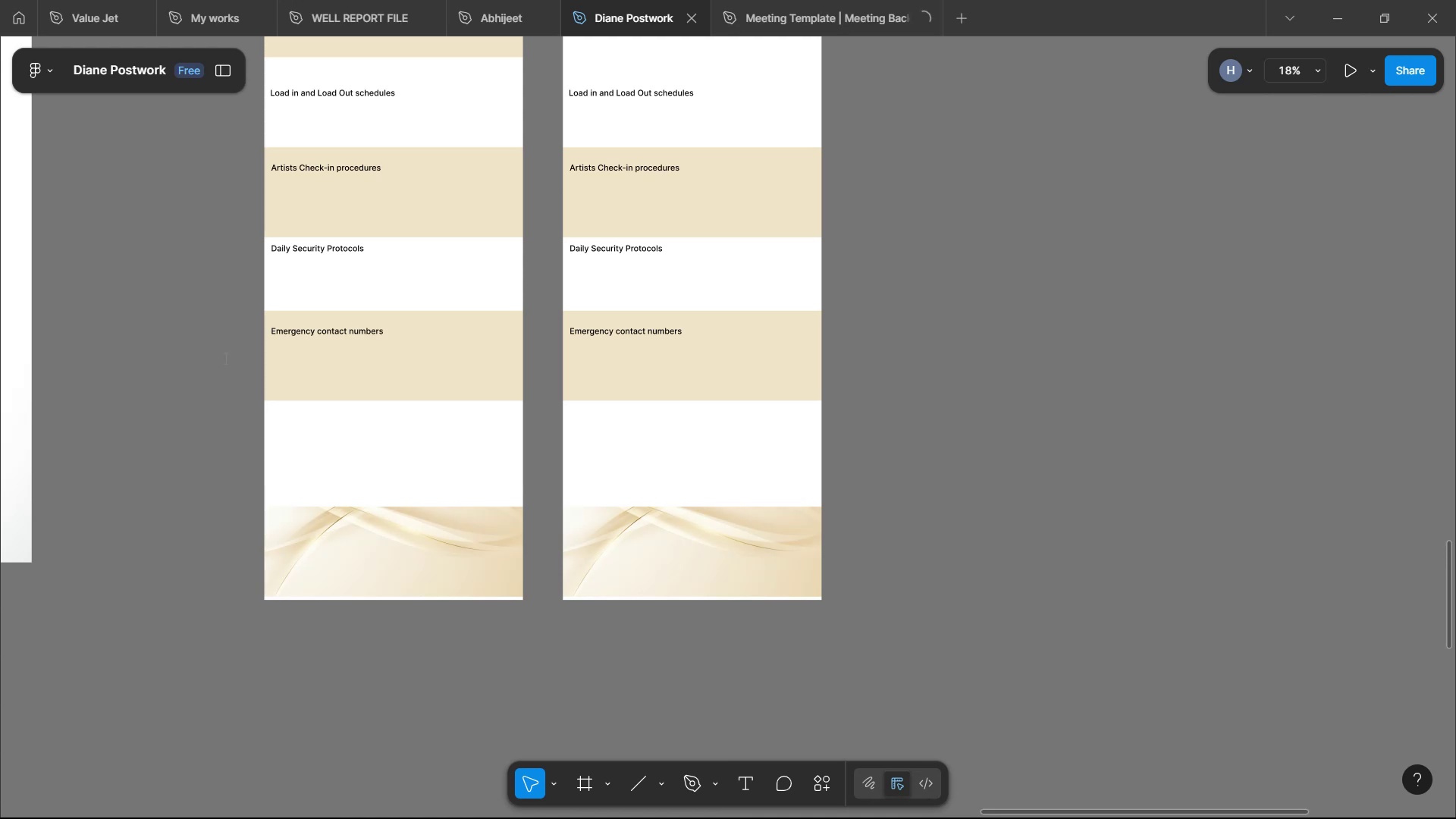 
key(ArrowRight)
 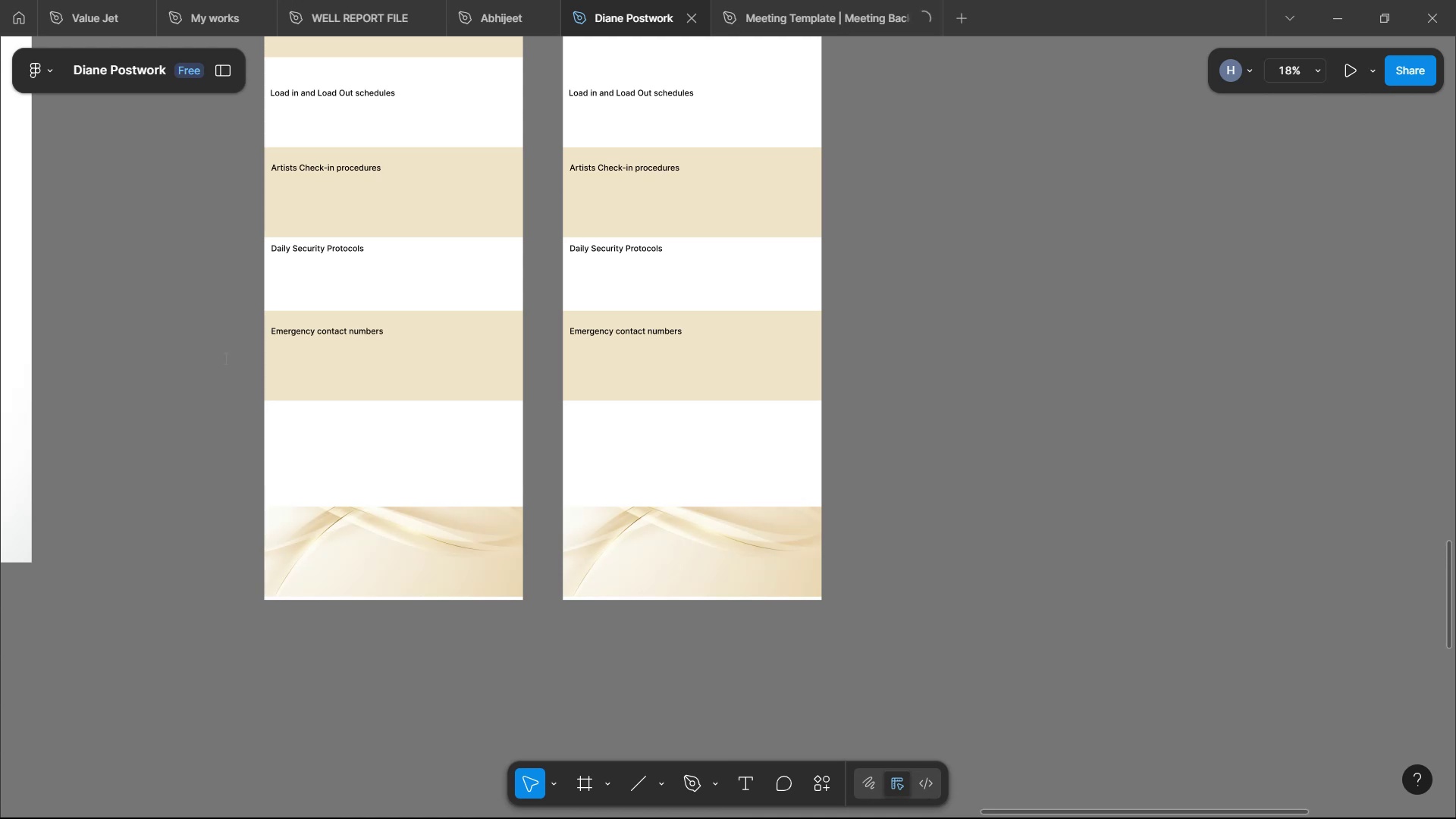 
key(ArrowRight)
 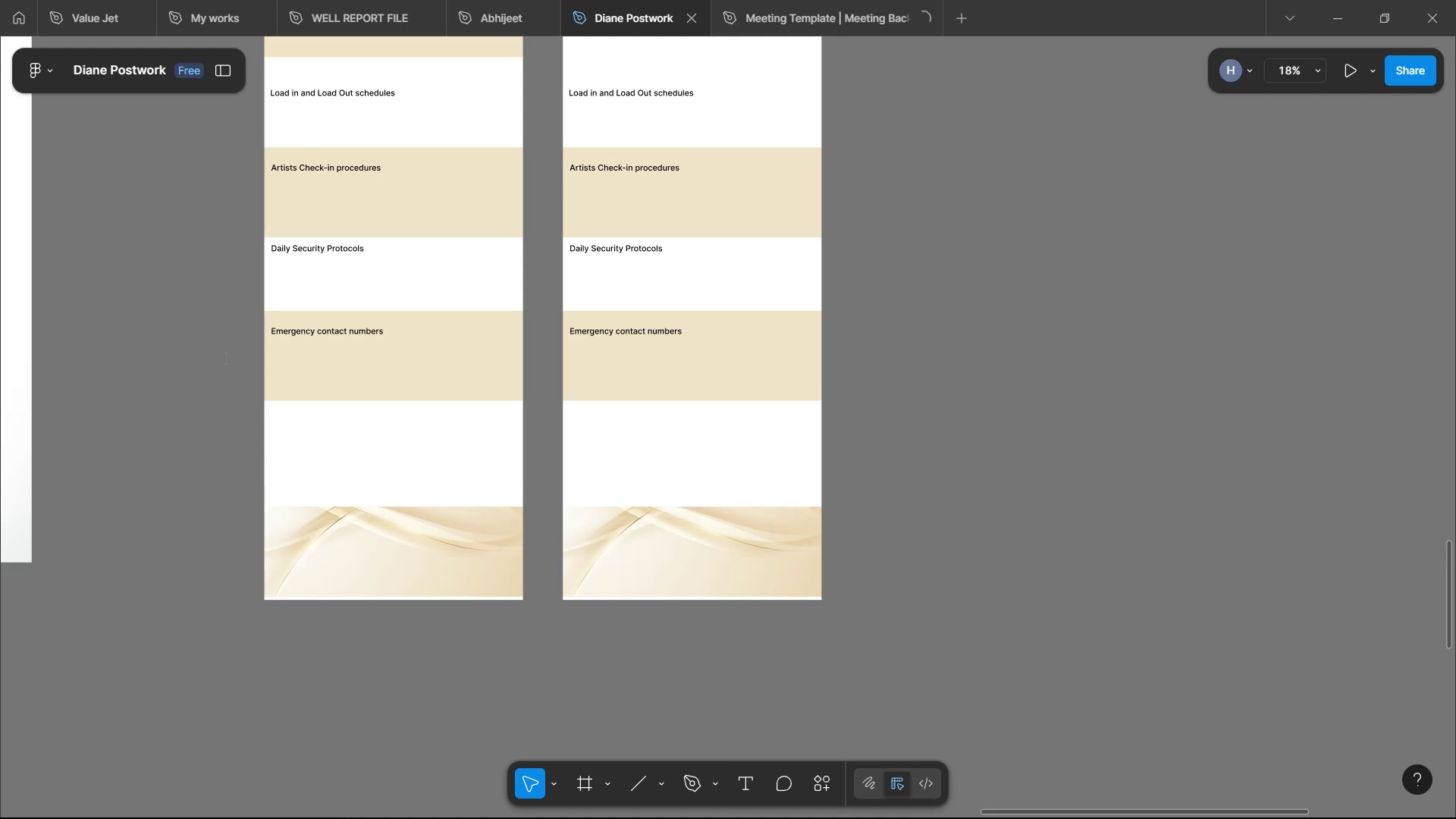 
key(ArrowRight)
 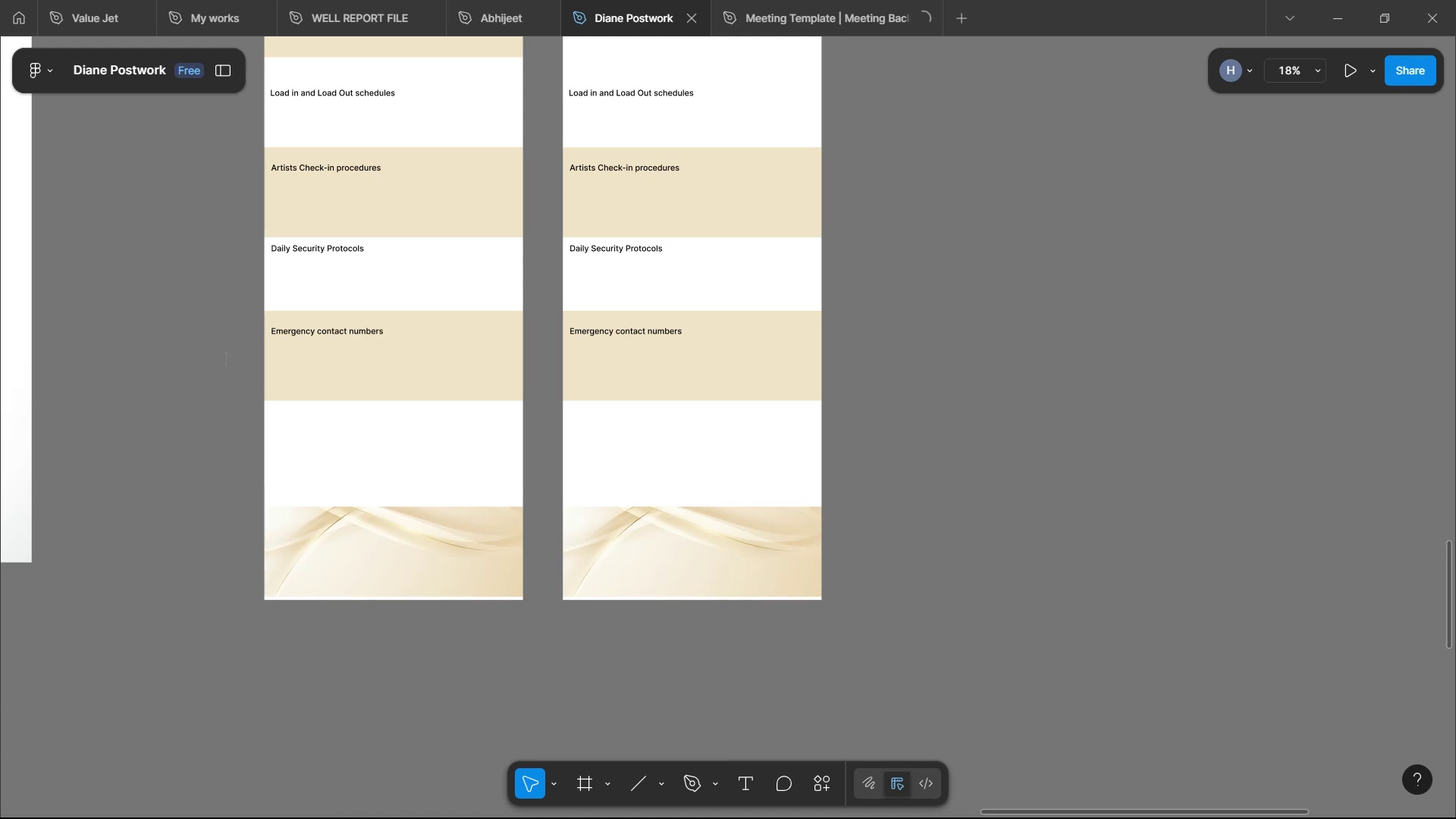 
key(ArrowRight)
 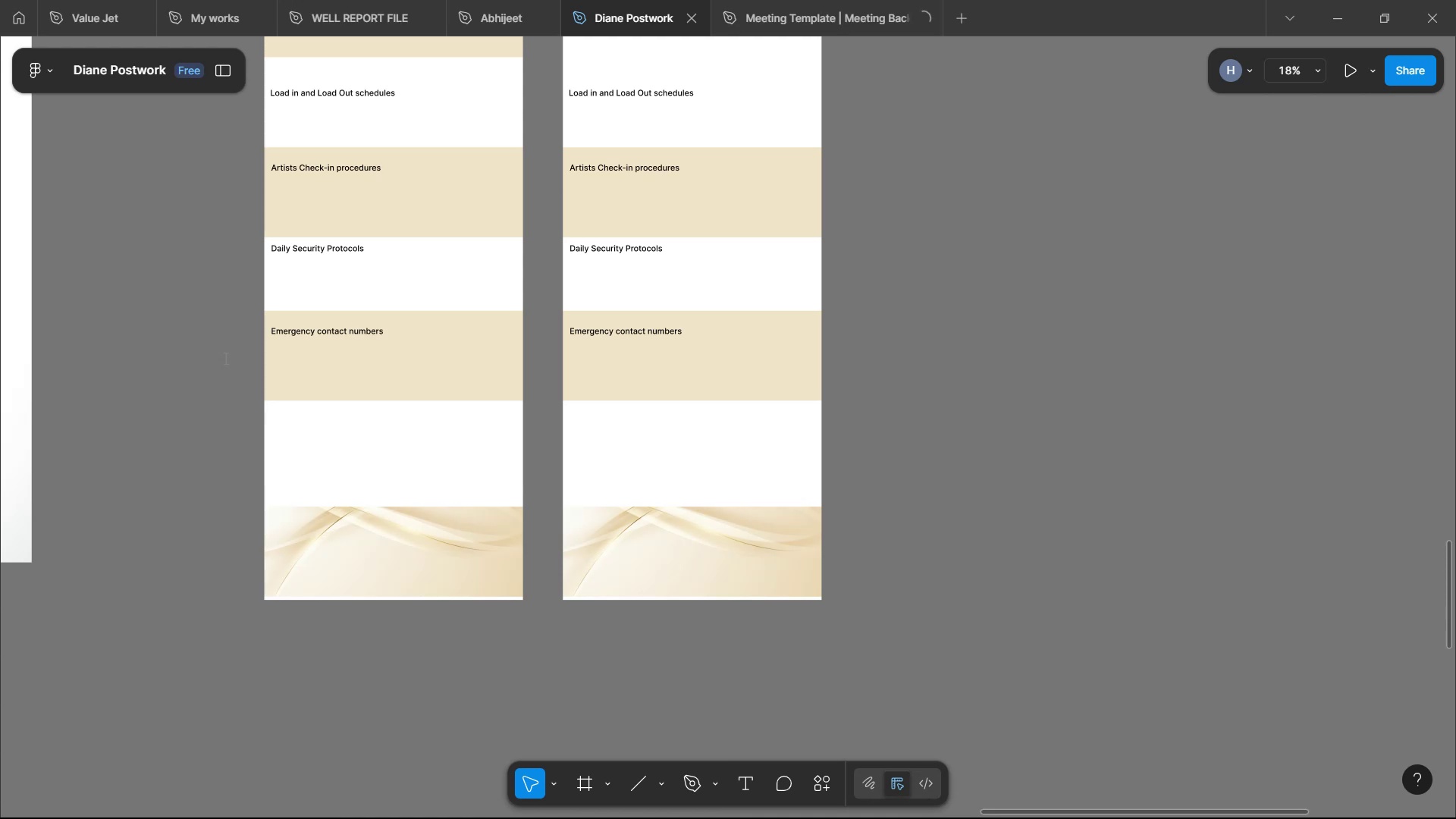 
key(ArrowRight)
 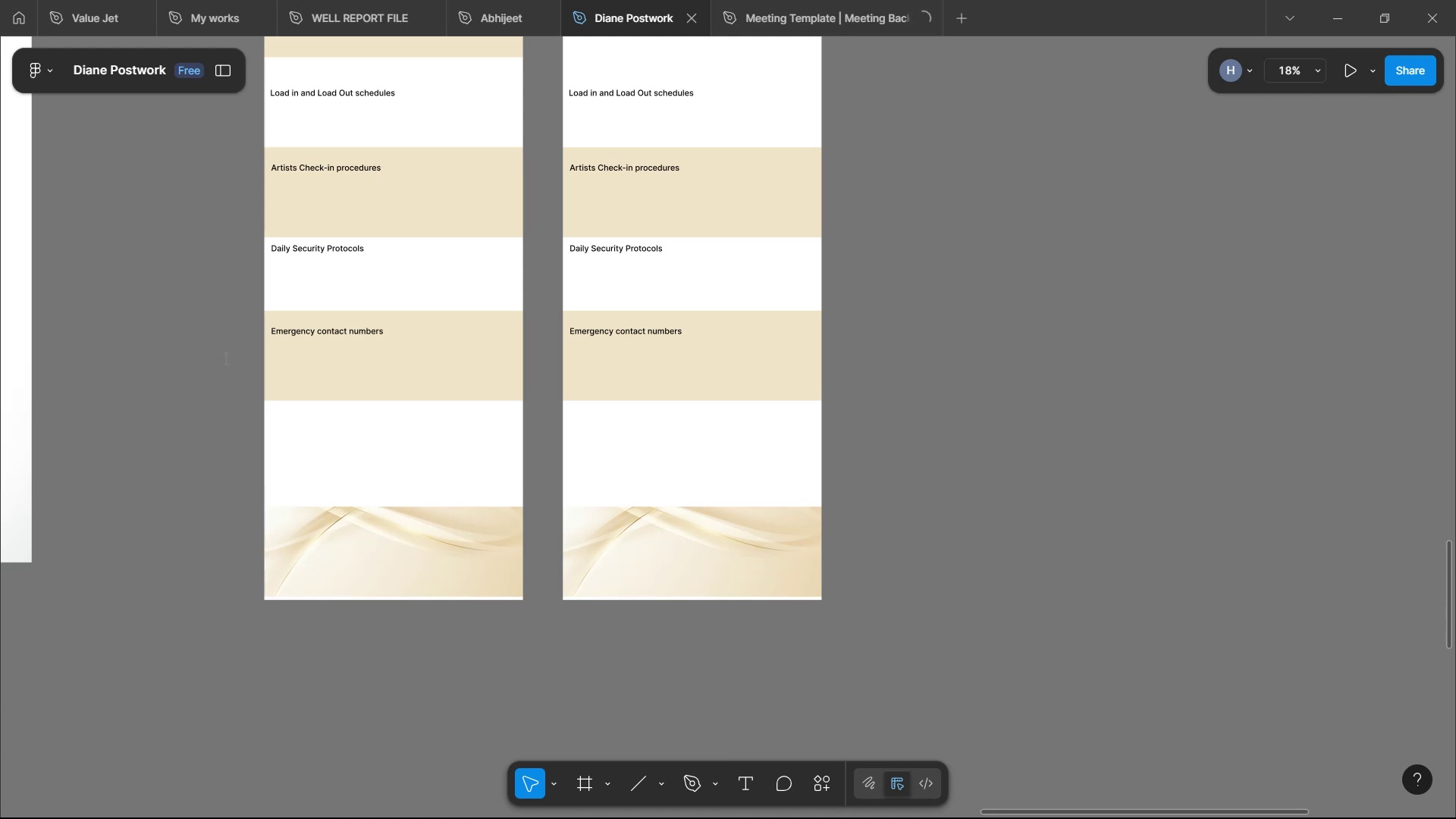 
key(Backspace)
key(Backspace)
key(Backspace)
key(Backspace)
key(Backspace)
key(Backspace)
type(ch)
 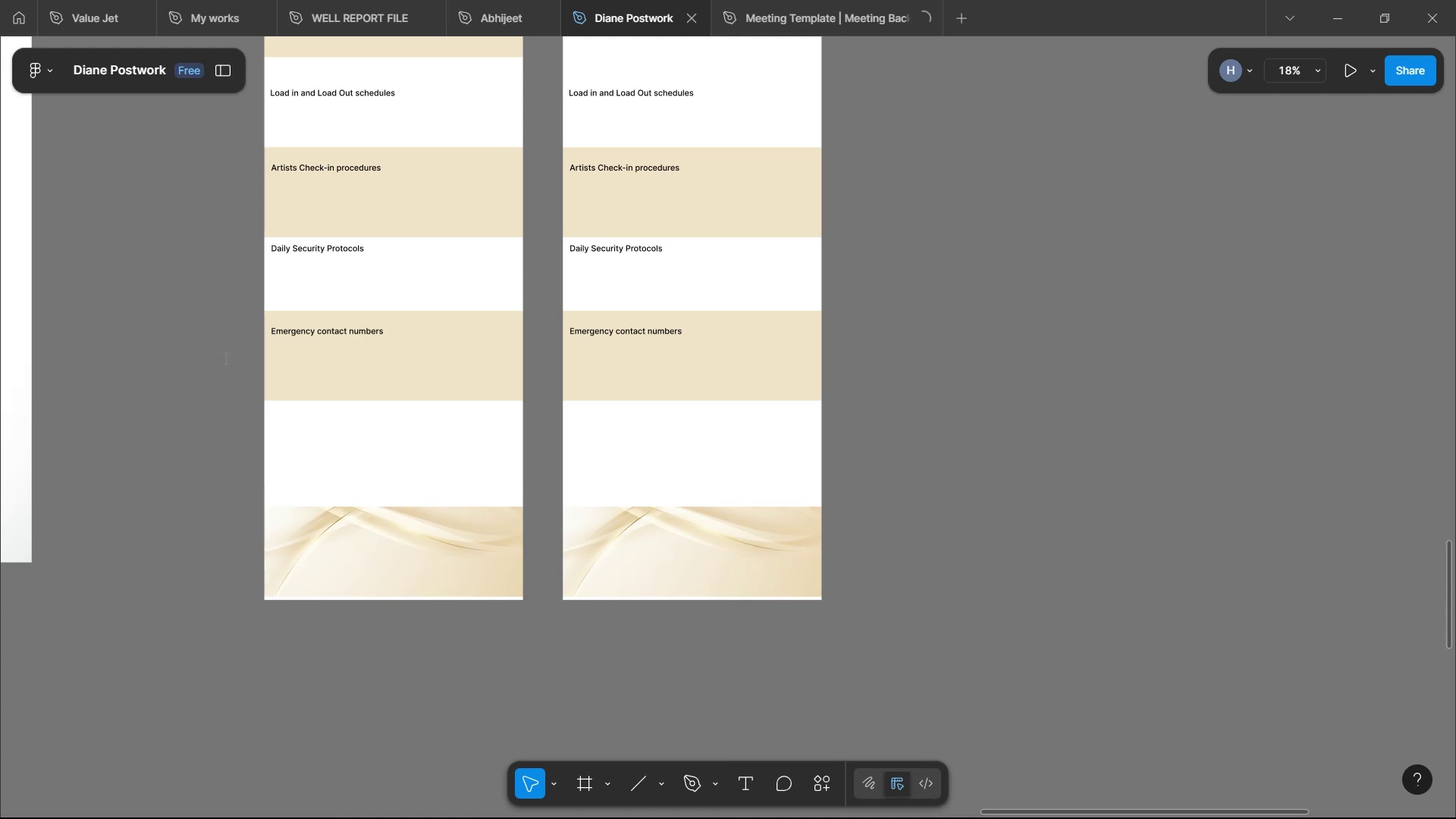 
type(allenges)
 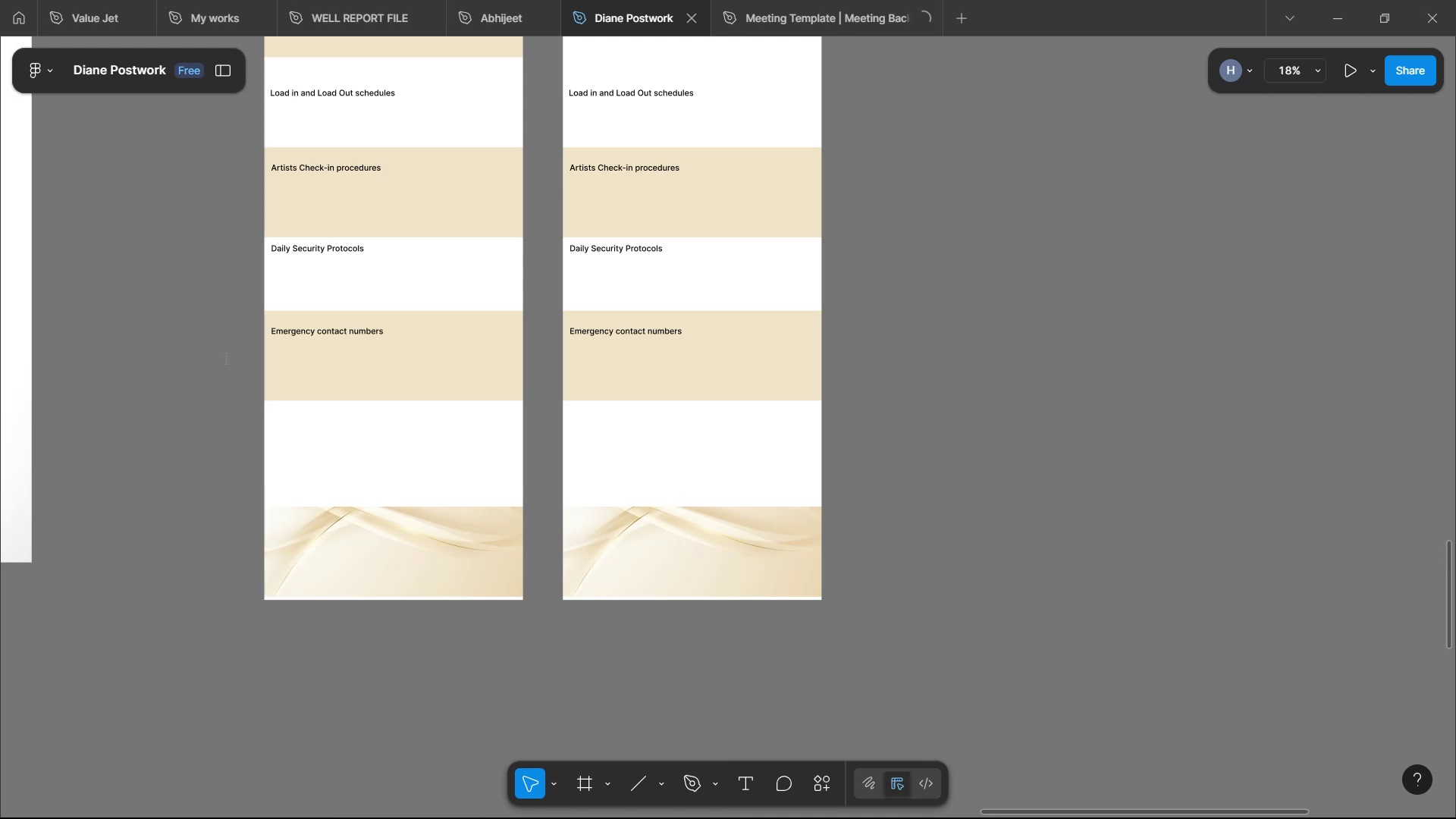 
wait(11.37)
 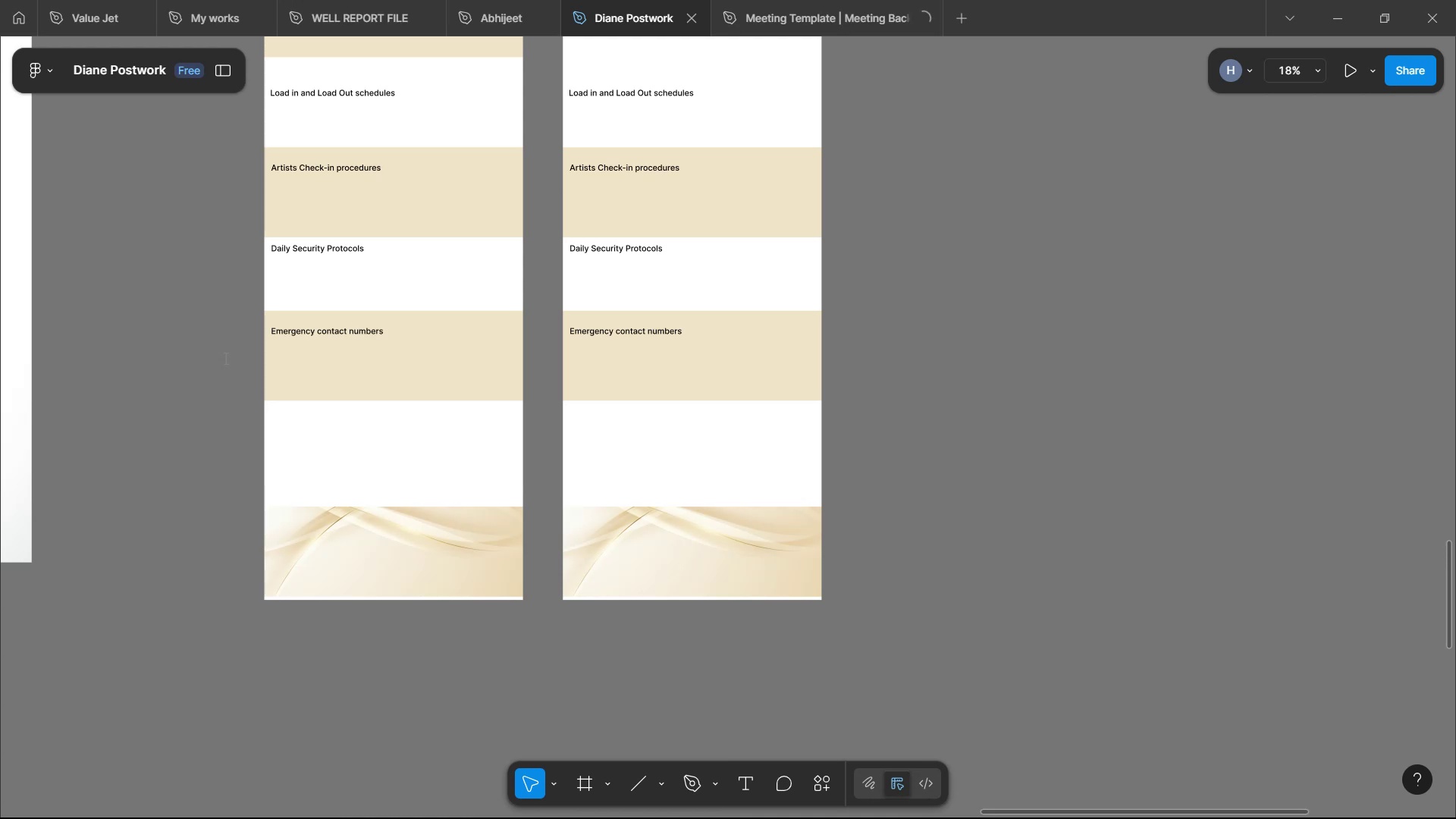 
key(ArrowUp)
 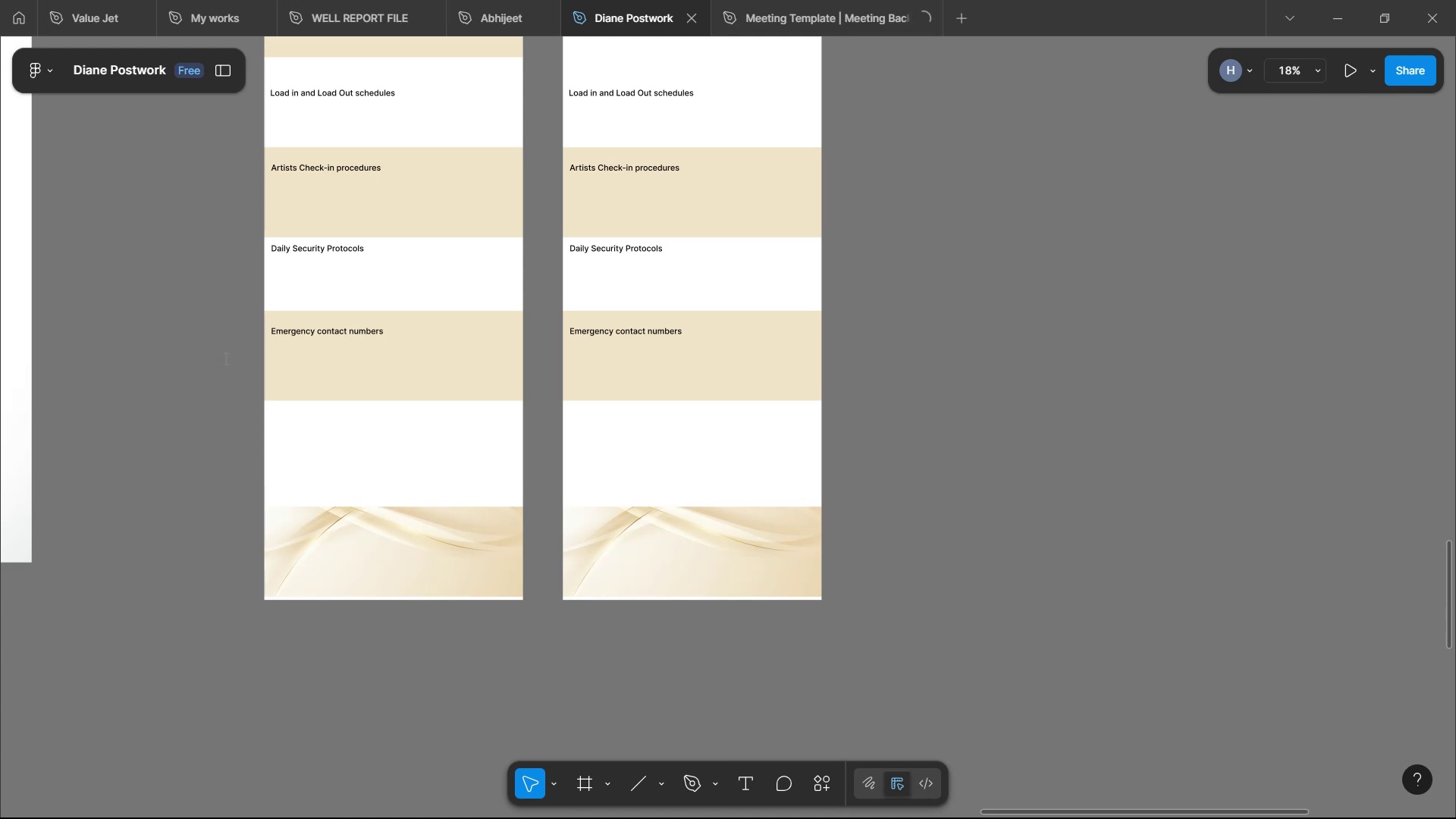 
key(ArrowUp)
 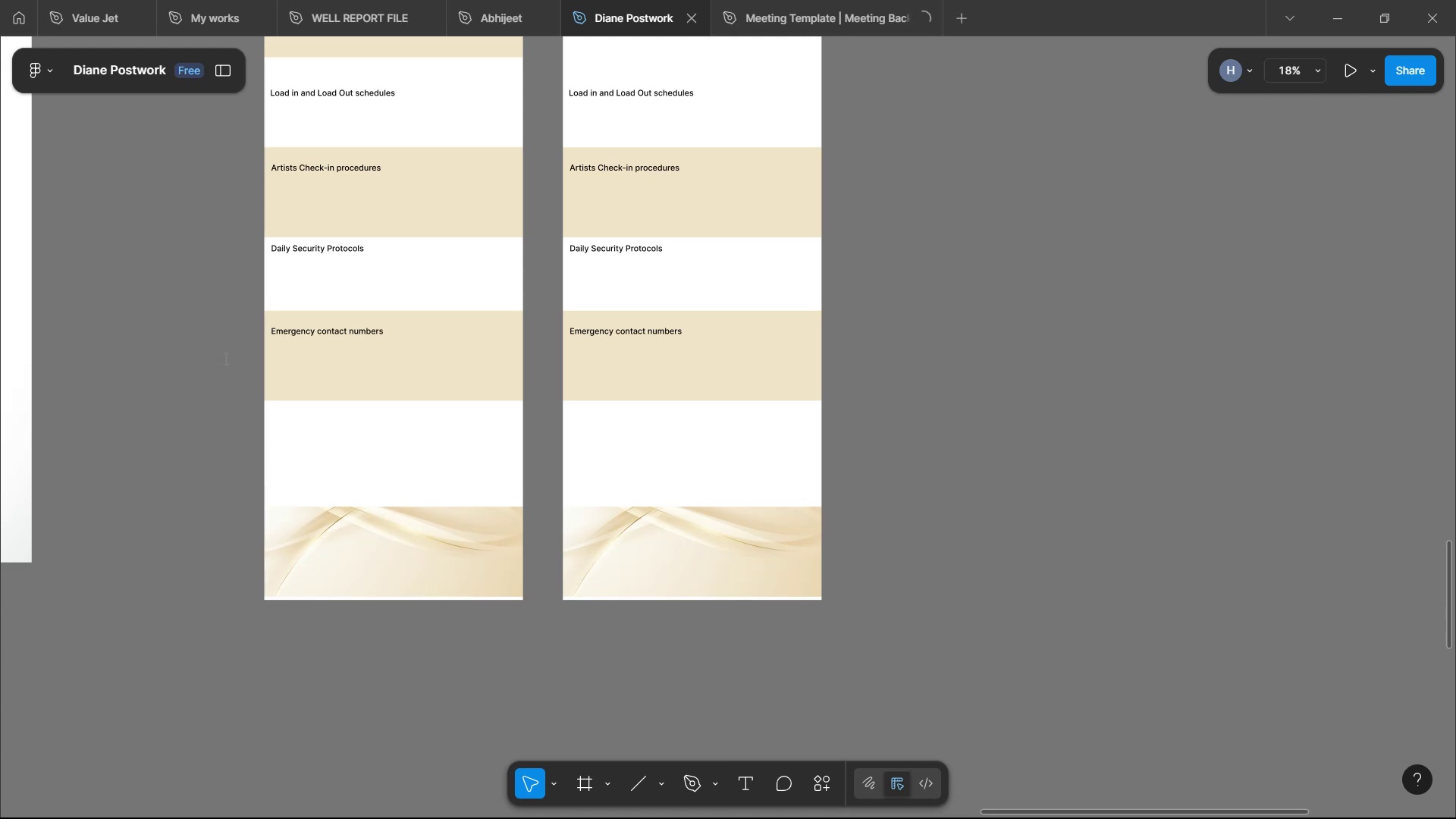 
key(ArrowUp)
 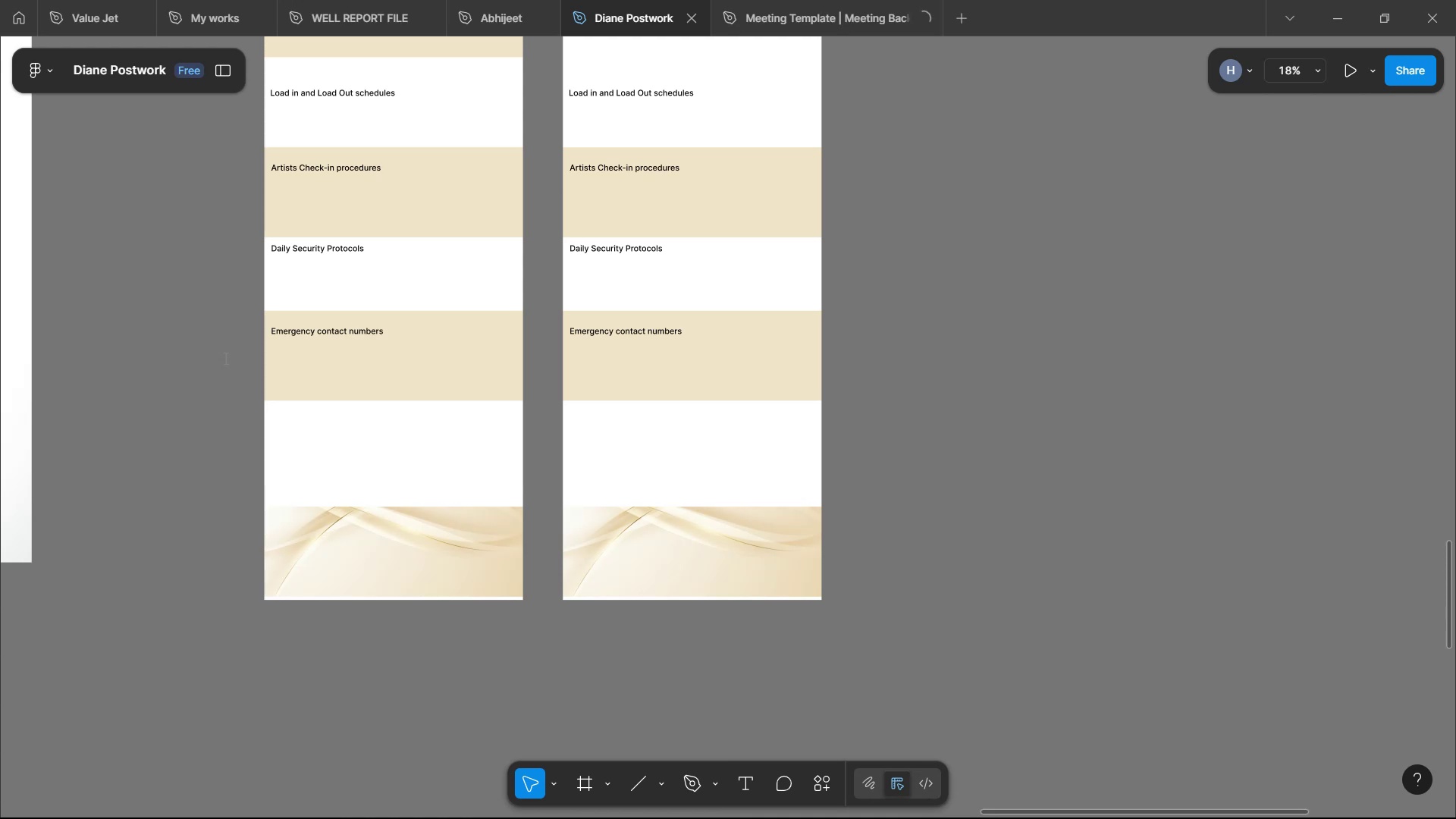 
hold_key(key=ArrowRight, duration=1.52)
 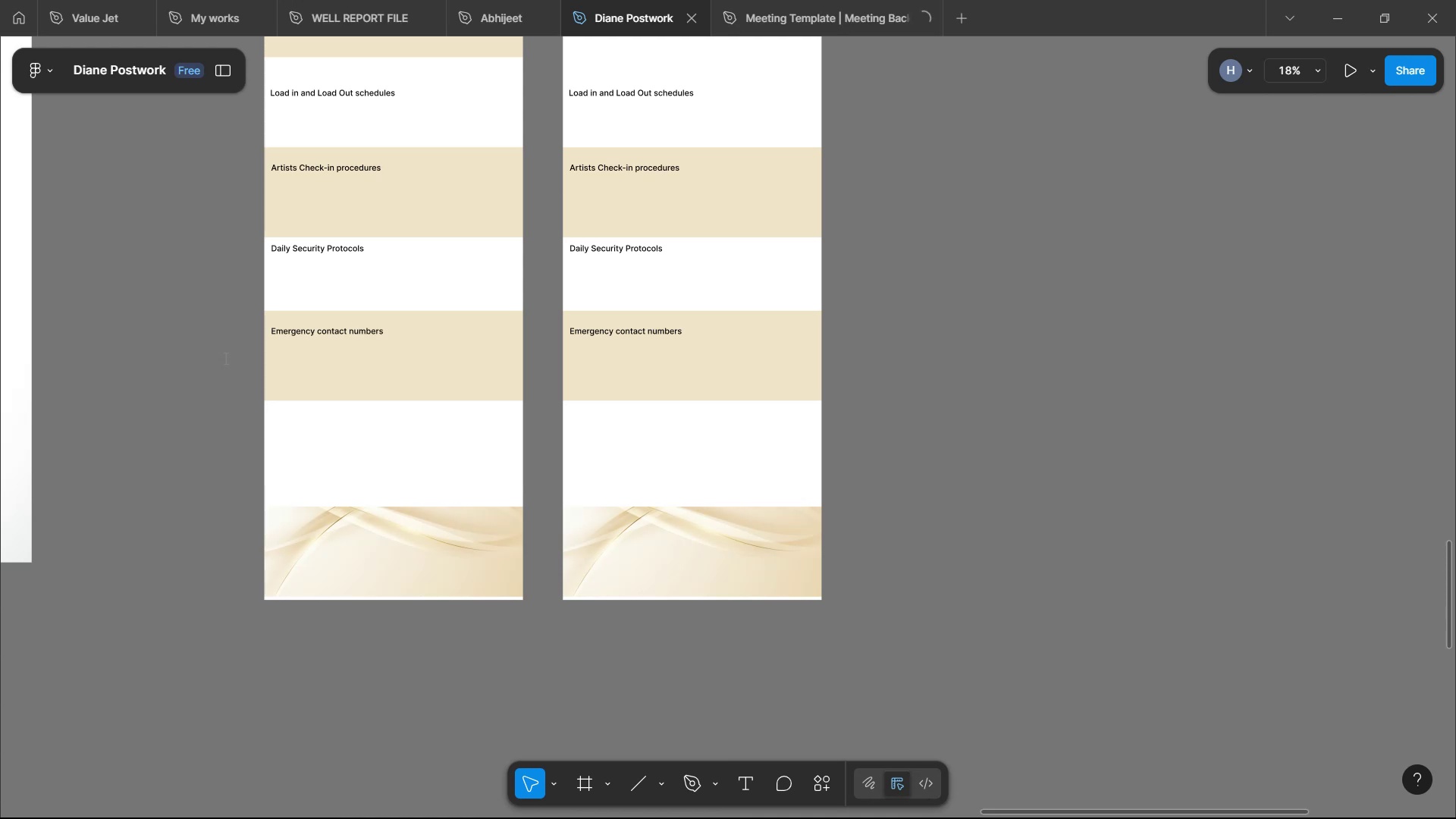 
hold_key(key=ArrowRight, duration=1.5)
 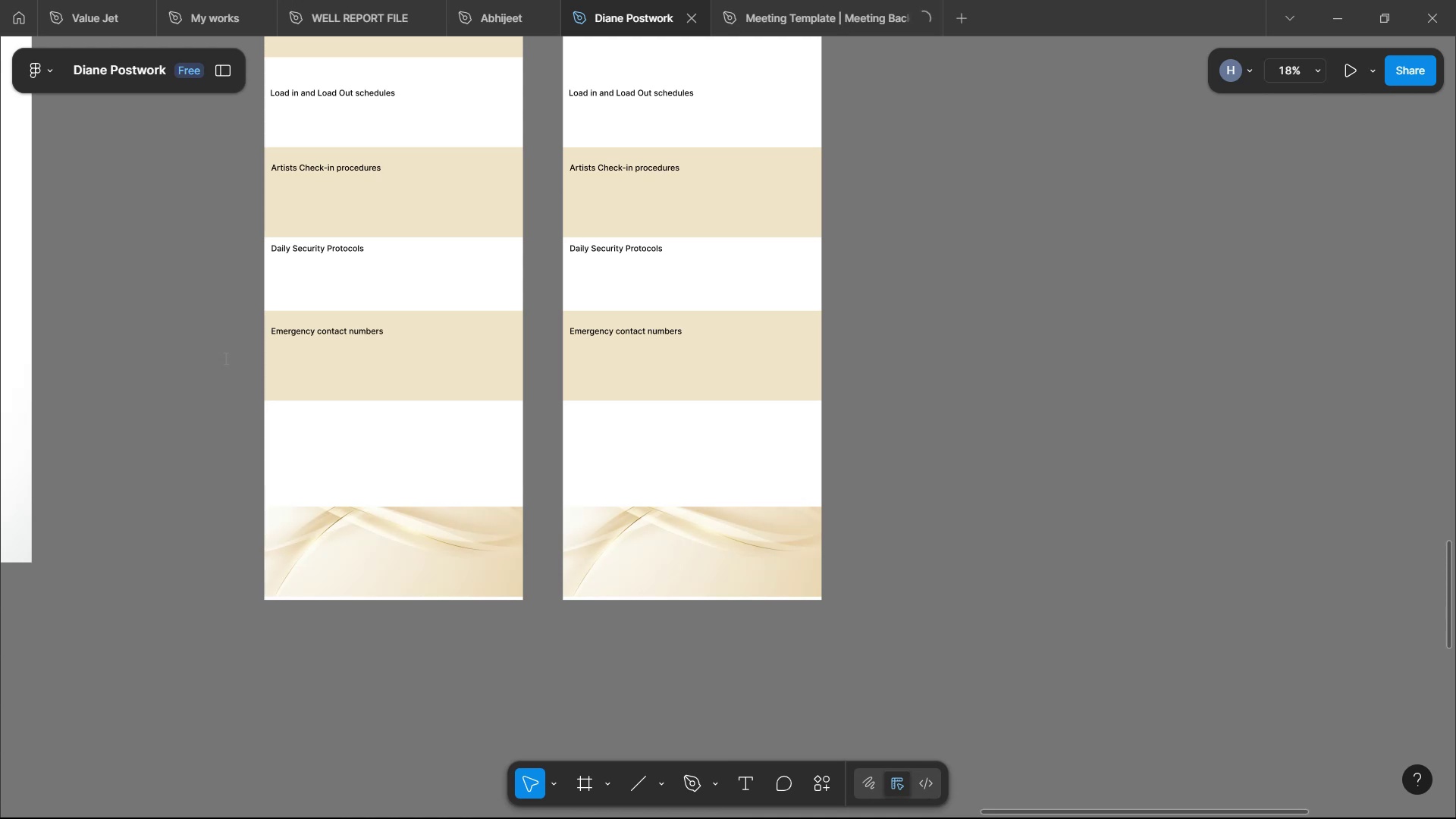 
hold_key(key=ArrowRight, duration=0.46)
 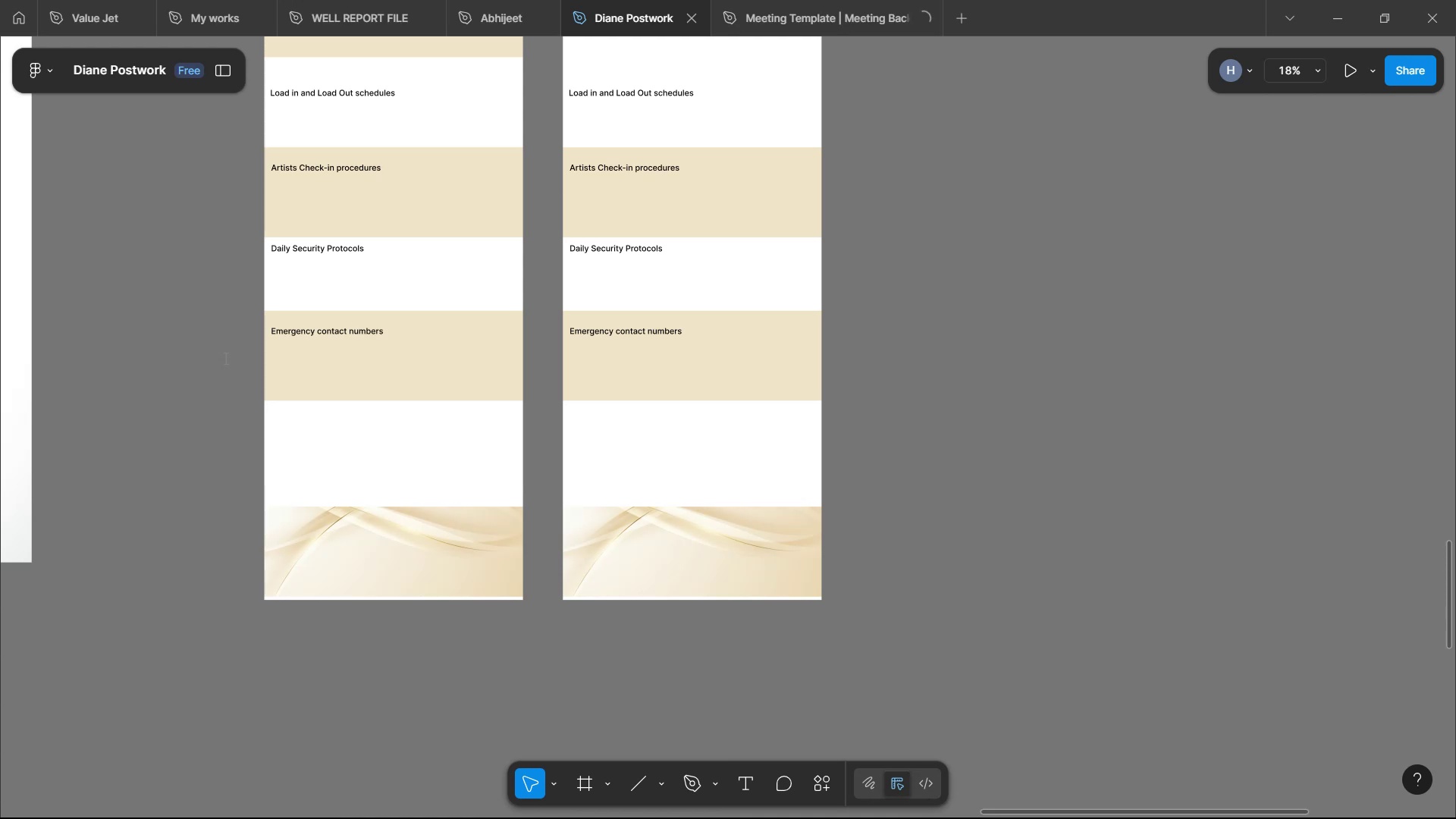 
key(ArrowRight)
 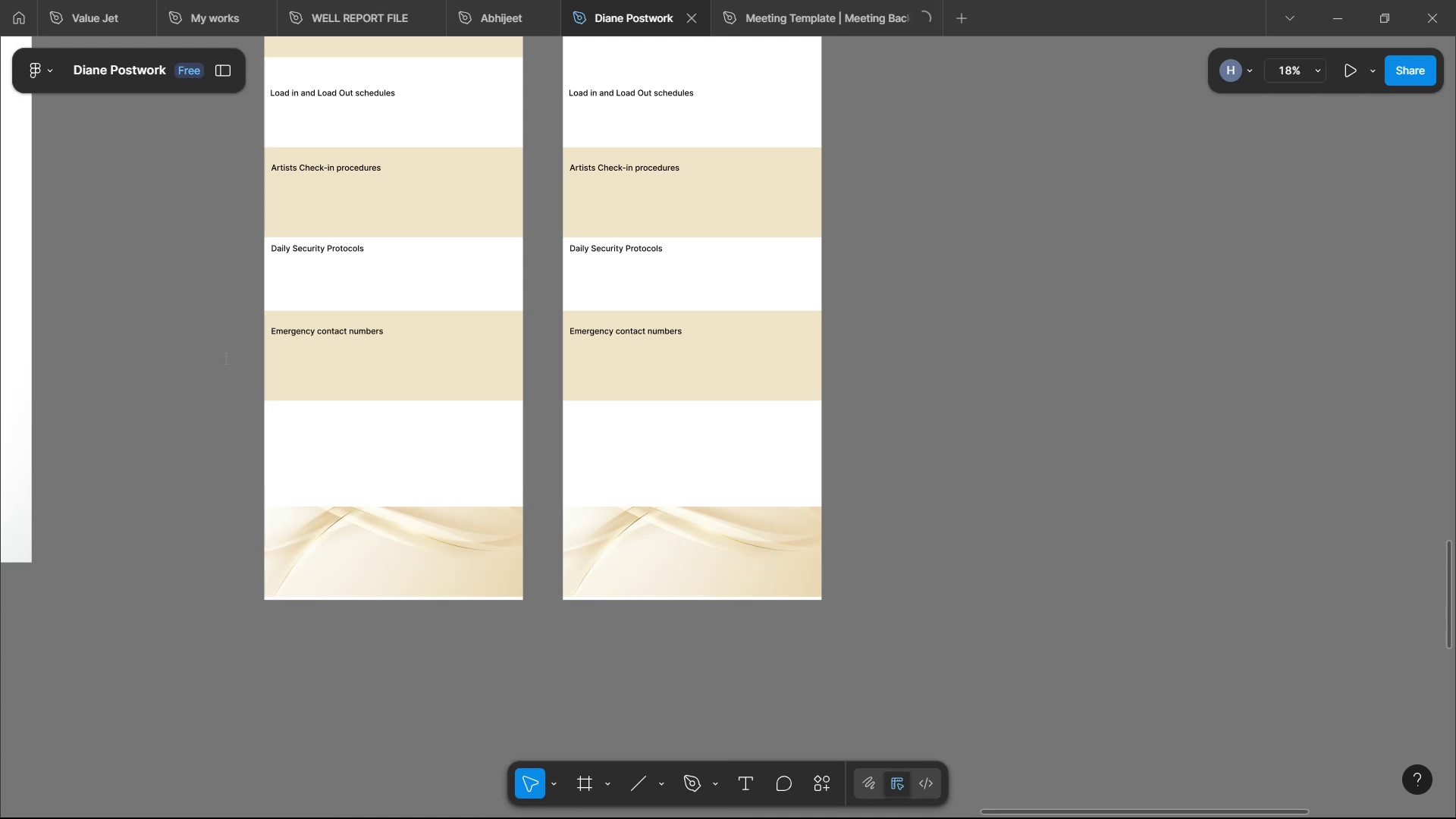 
key(ArrowRight)
 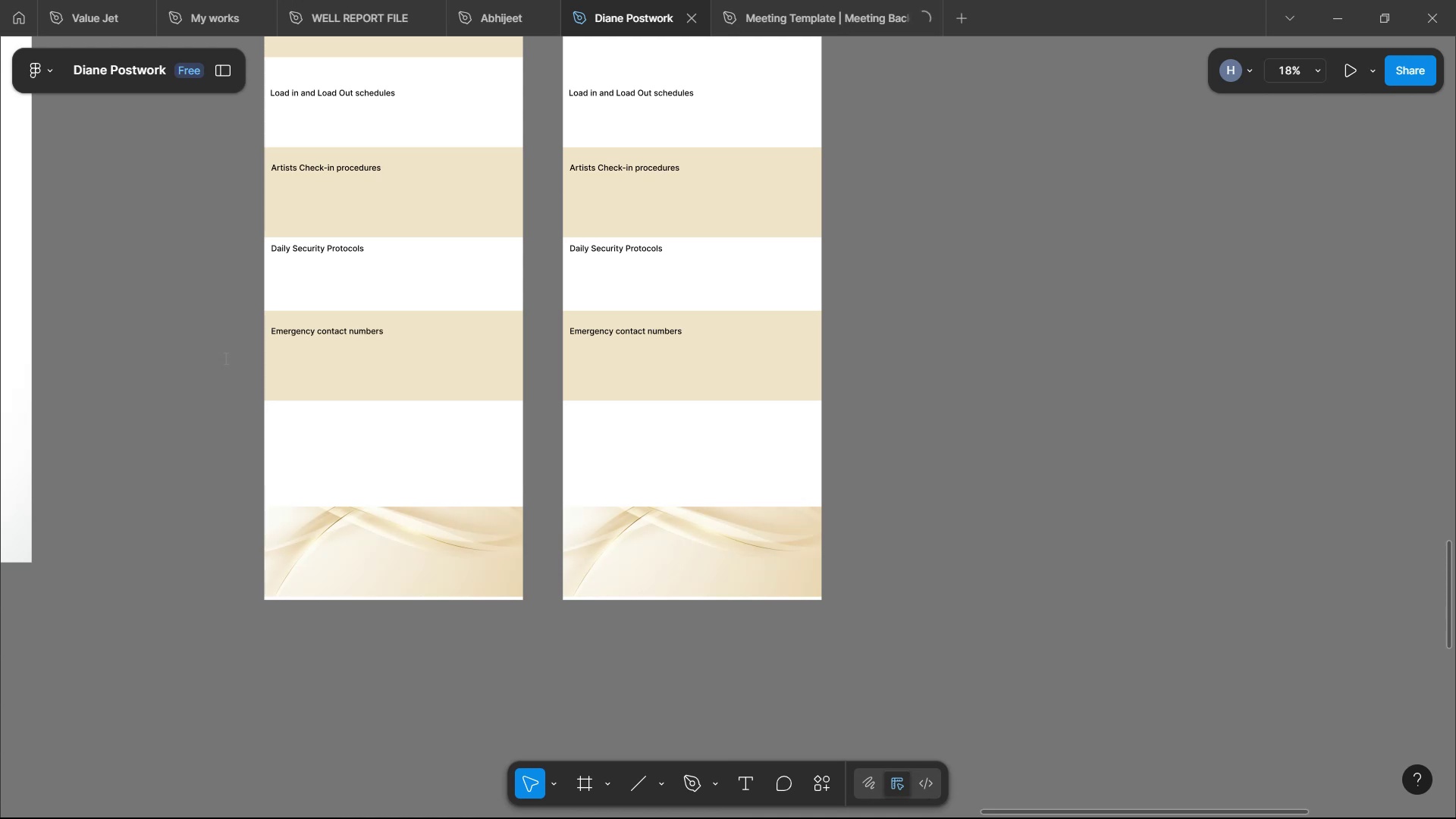 
key(ArrowRight)
 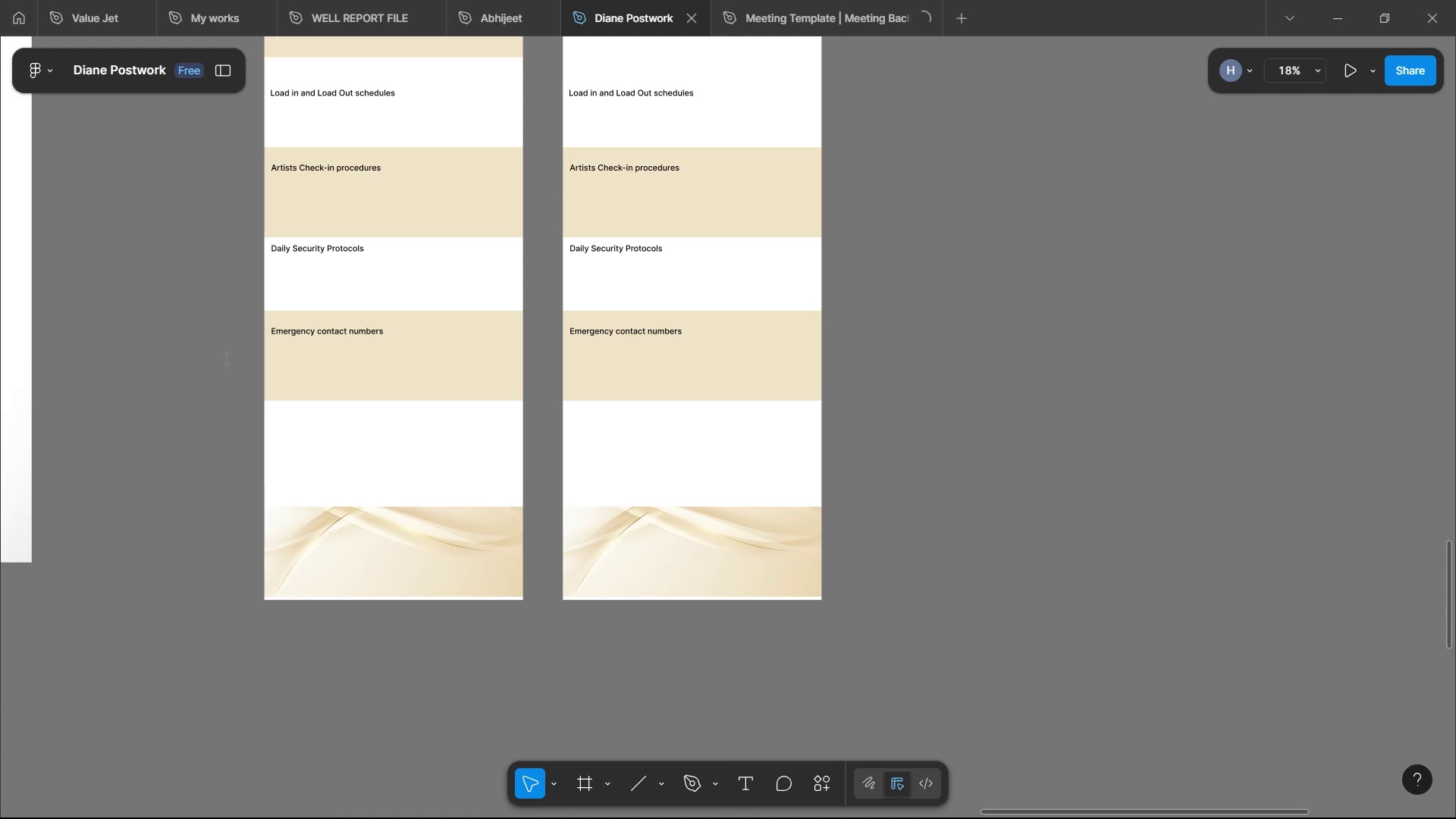 
key(ArrowRight)
 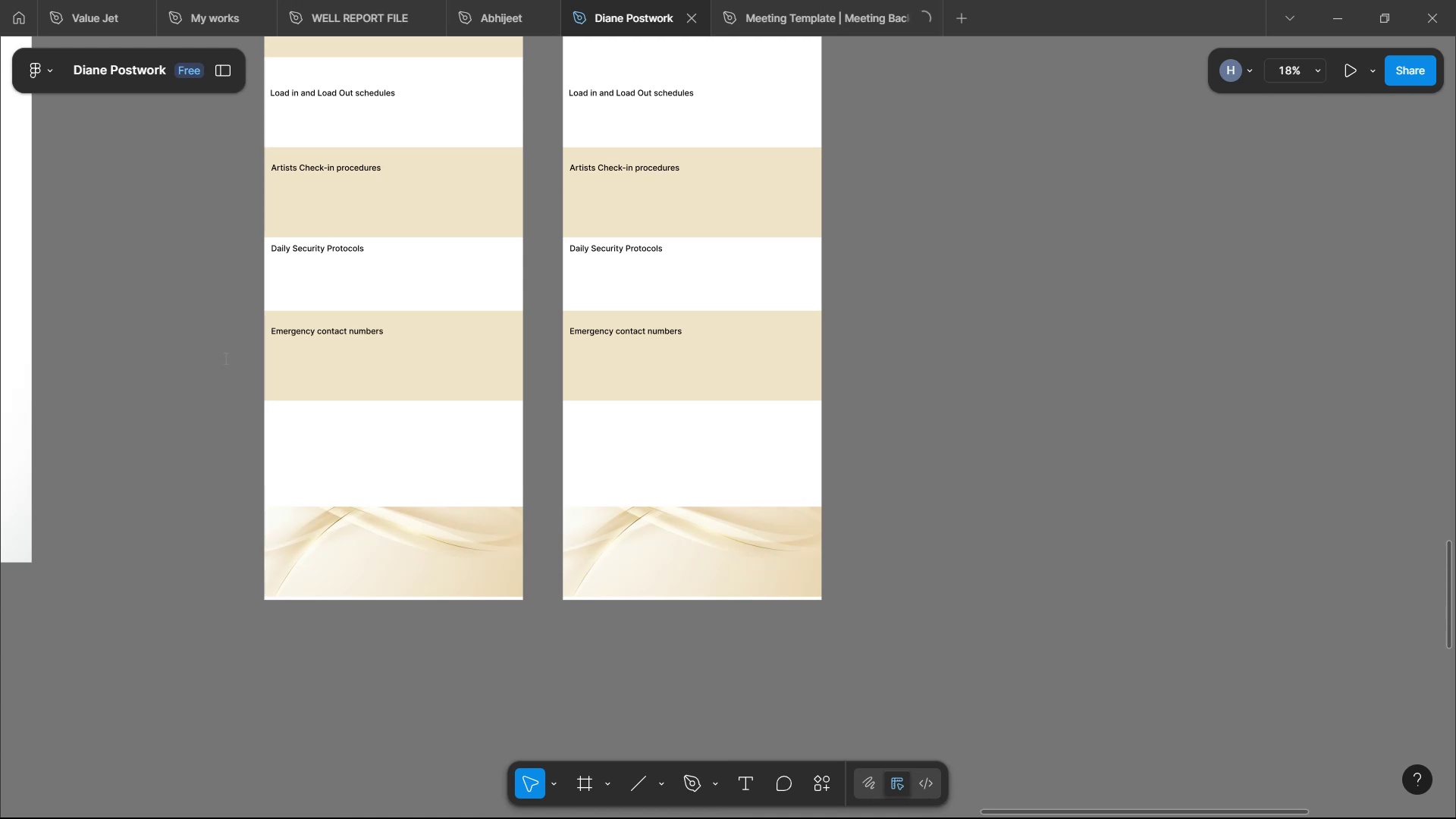 
key(ArrowRight)
 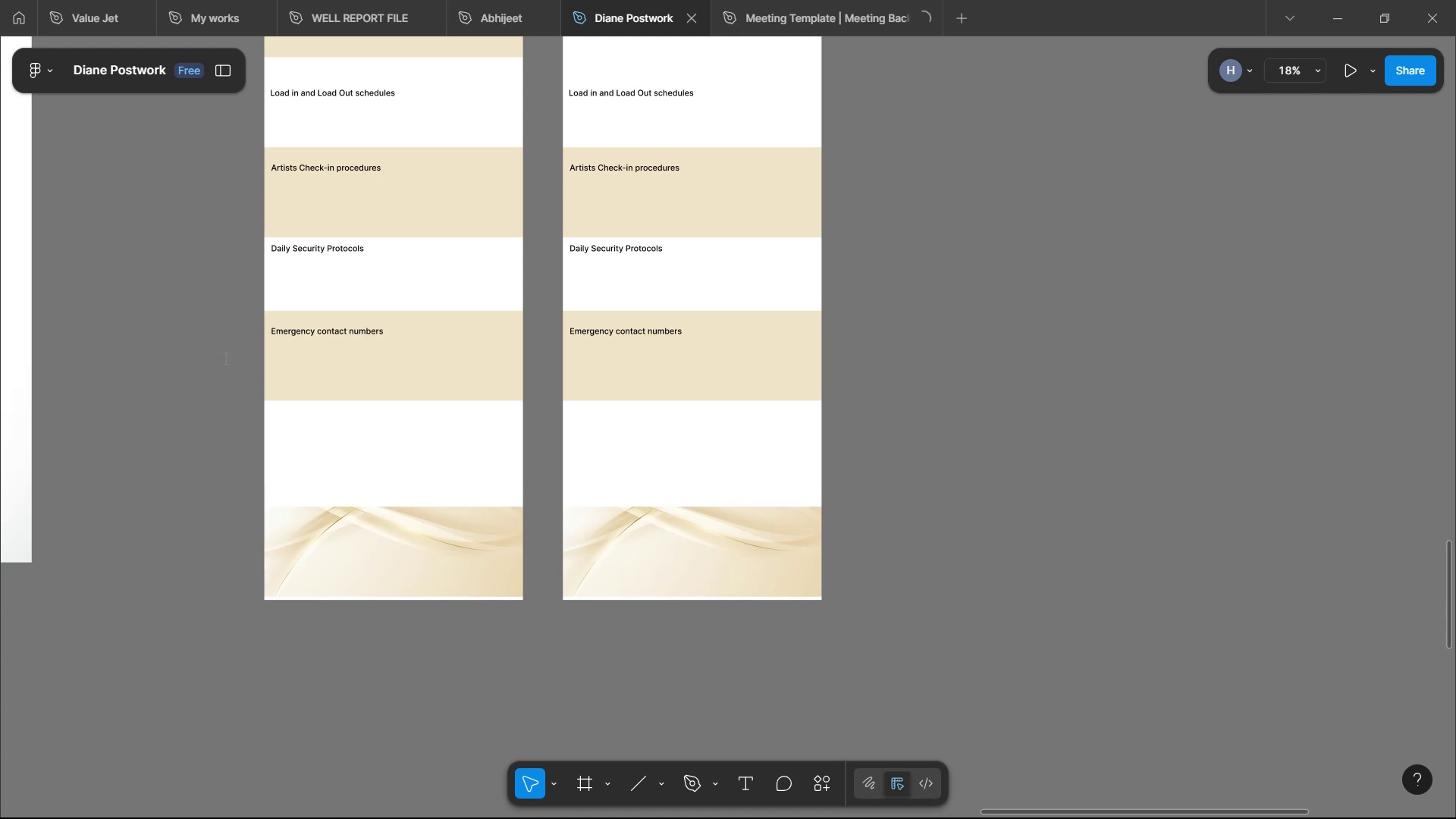 
key(ArrowRight)
 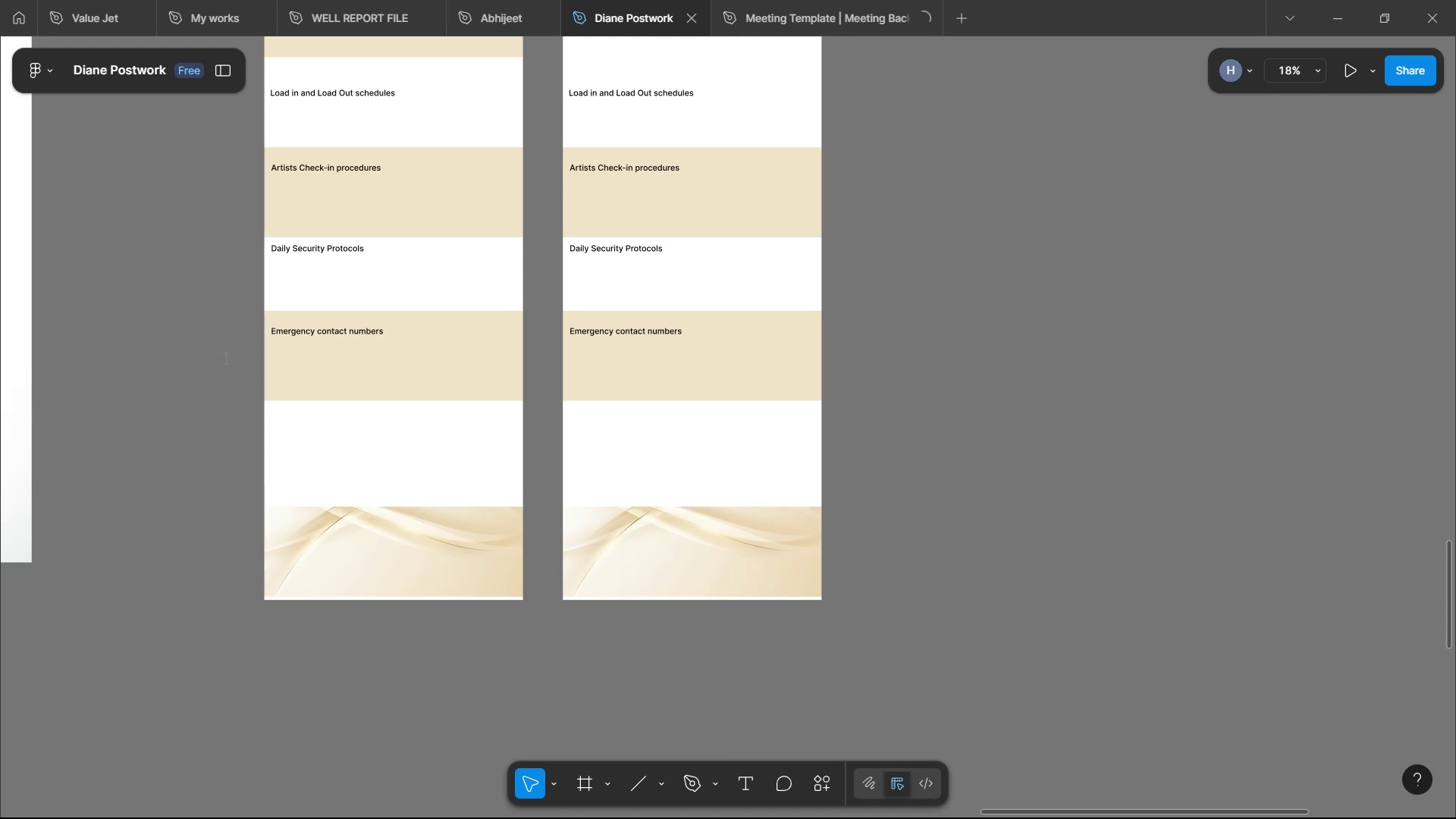 
key(ArrowRight)
 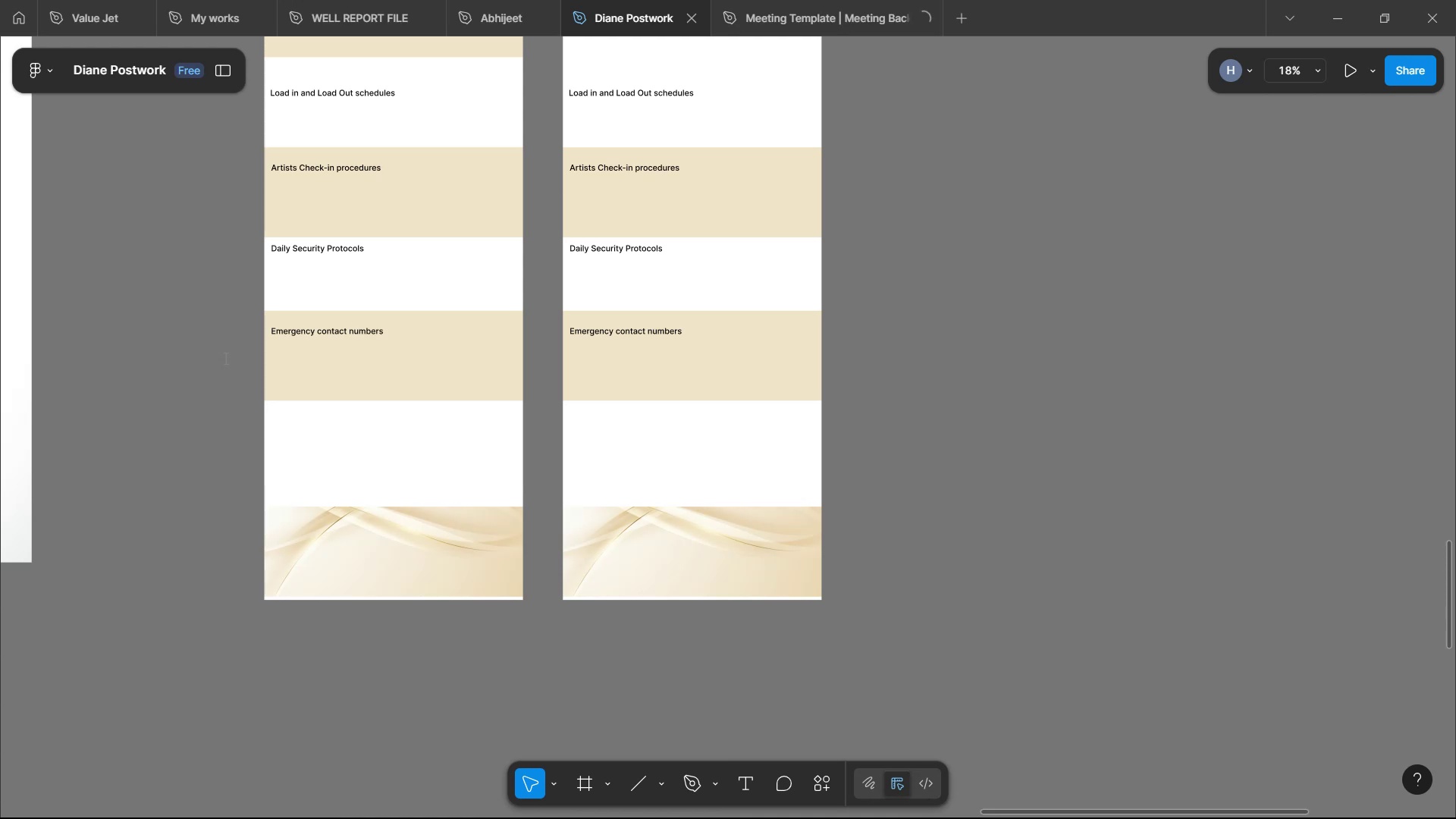 
key(ArrowRight)
 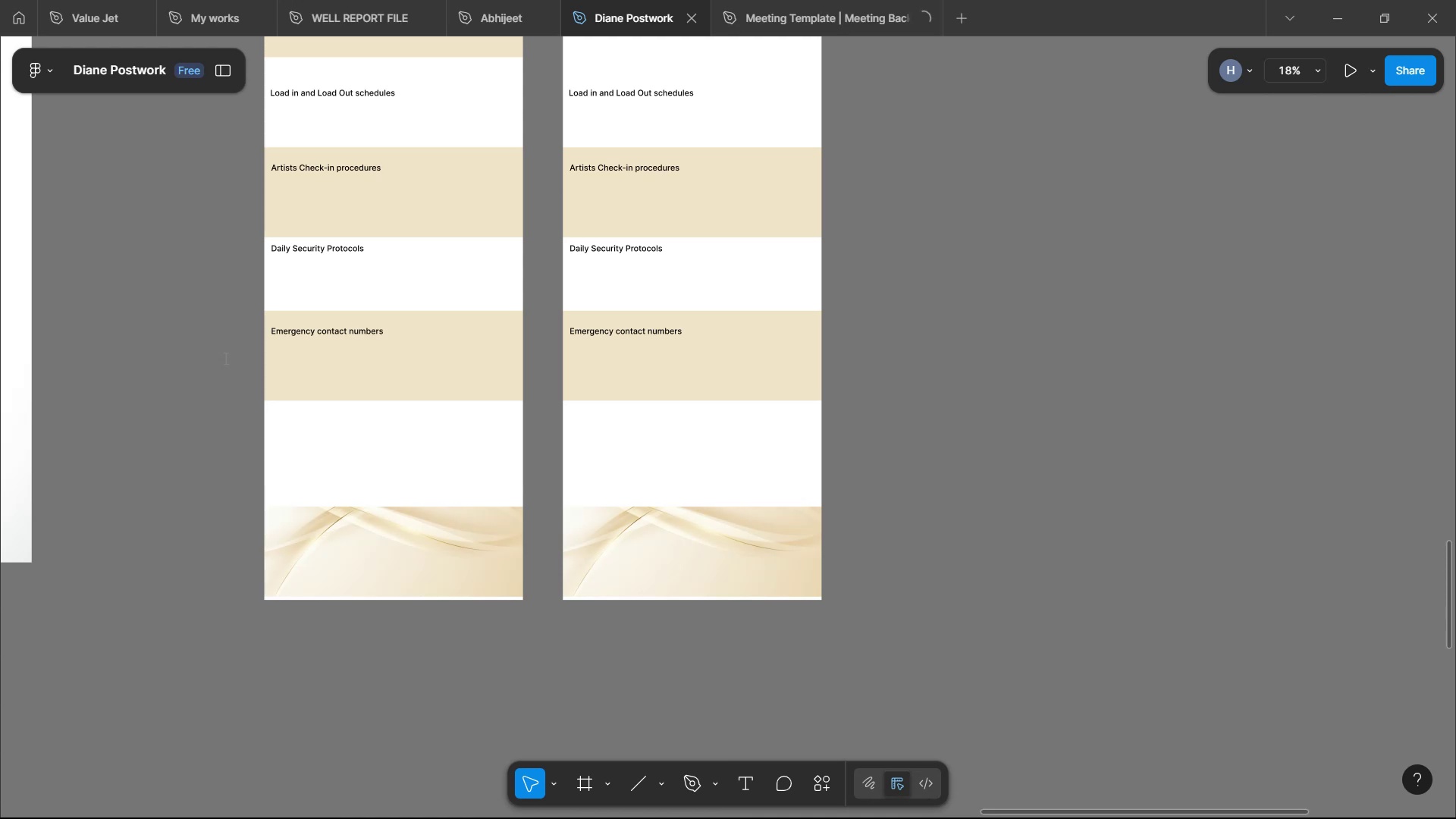 
key(ArrowRight)
 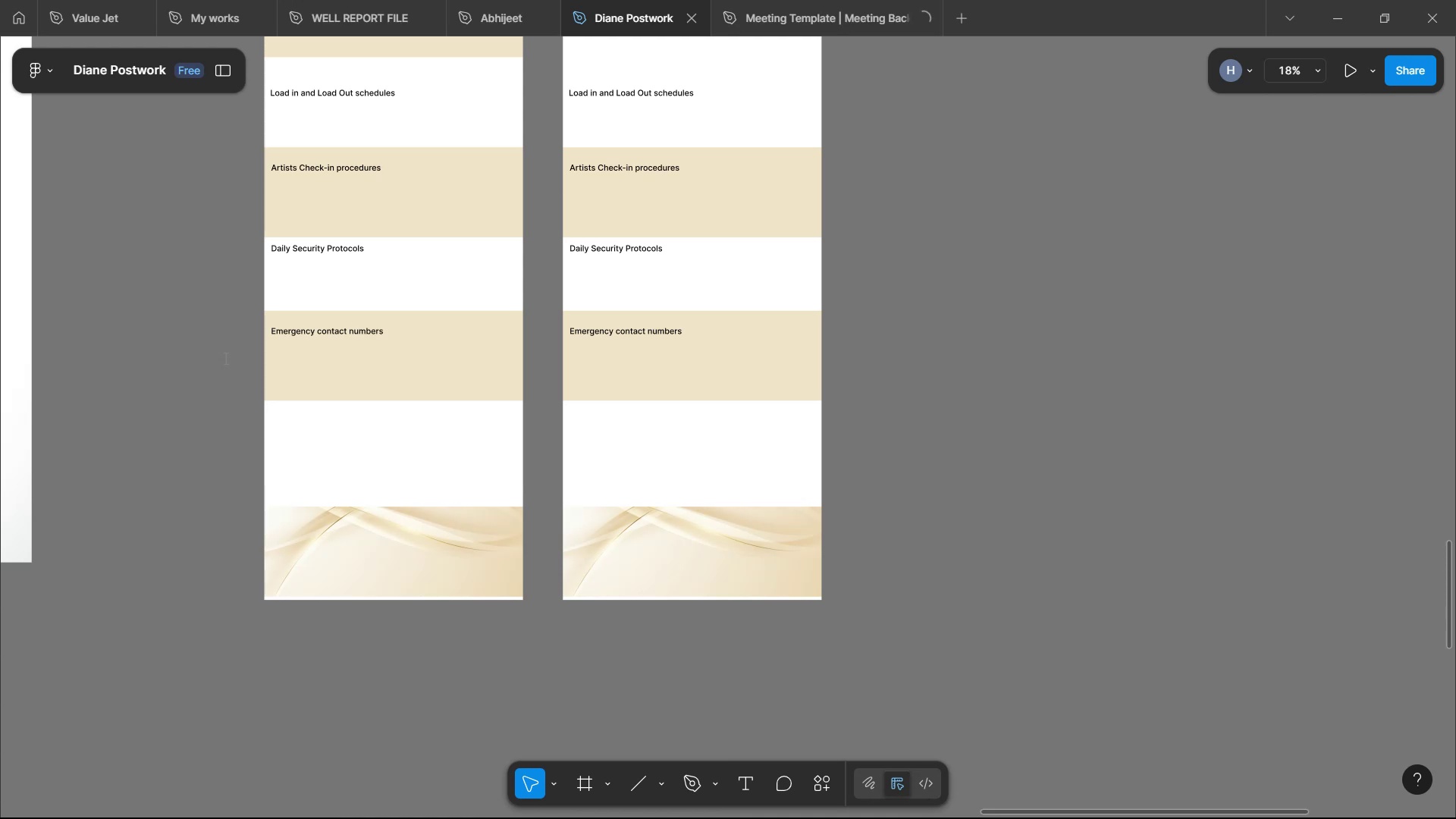 
key(ArrowRight)
 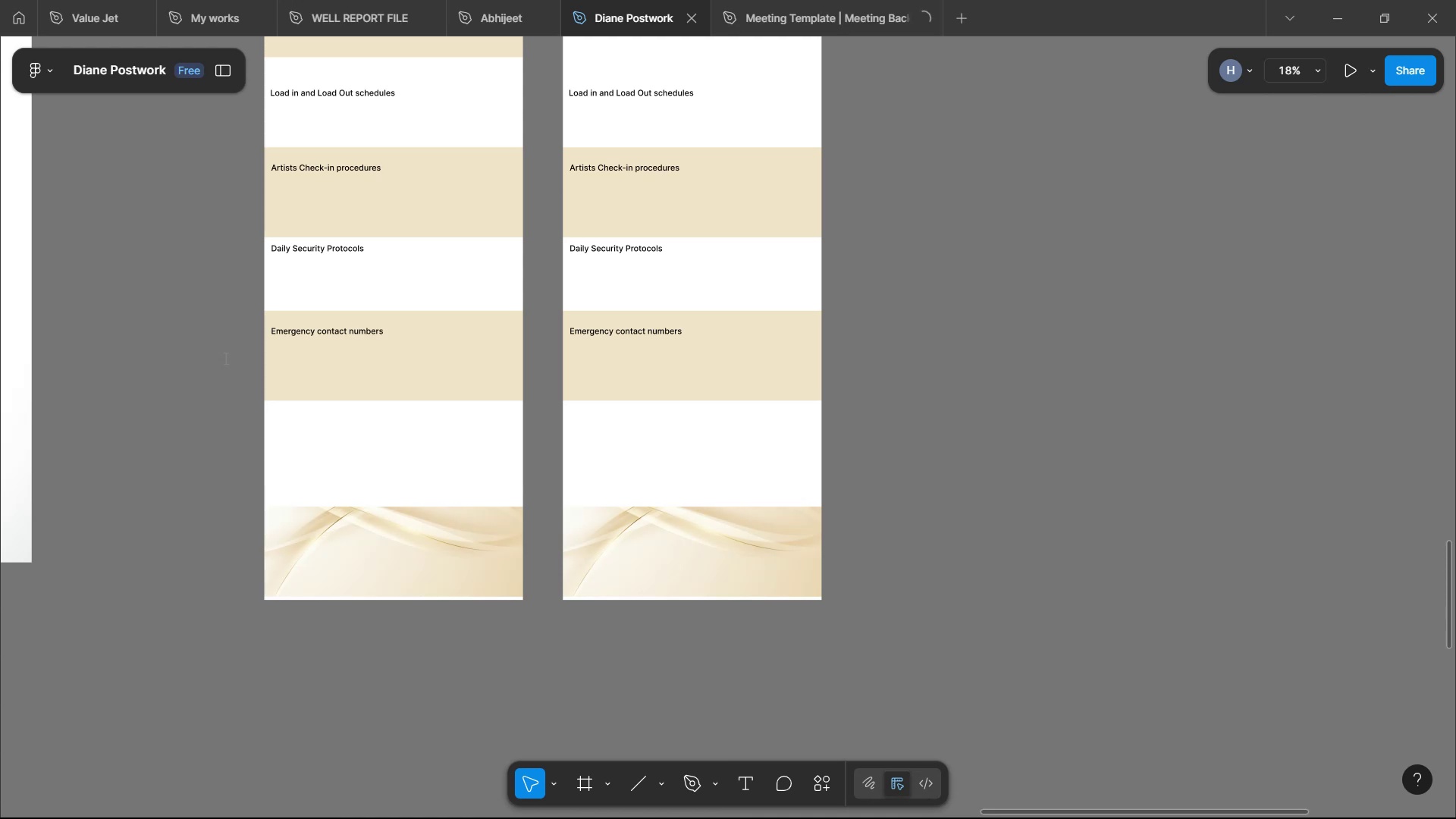 
key(ArrowRight)
 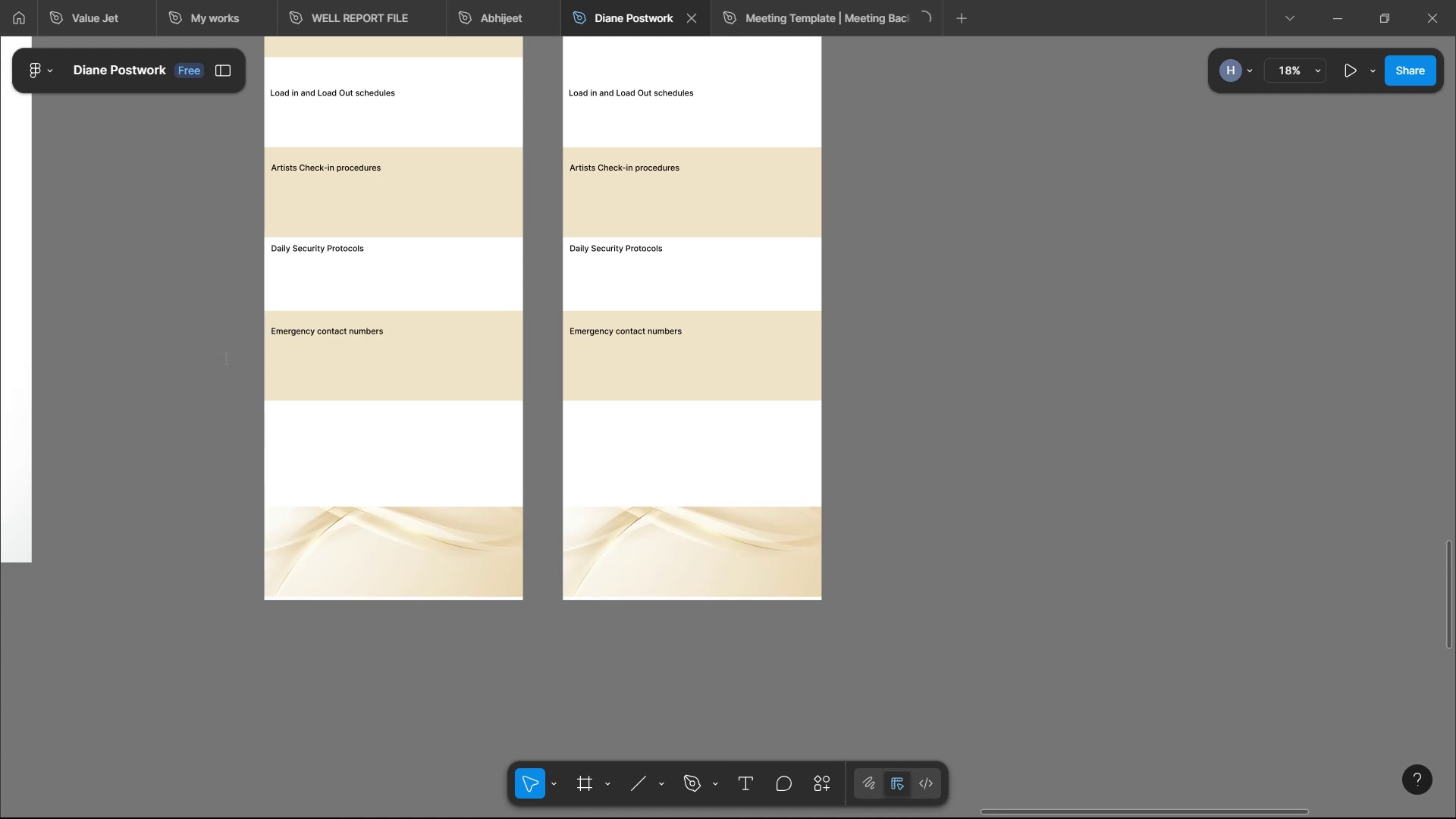 
key(ArrowRight)
 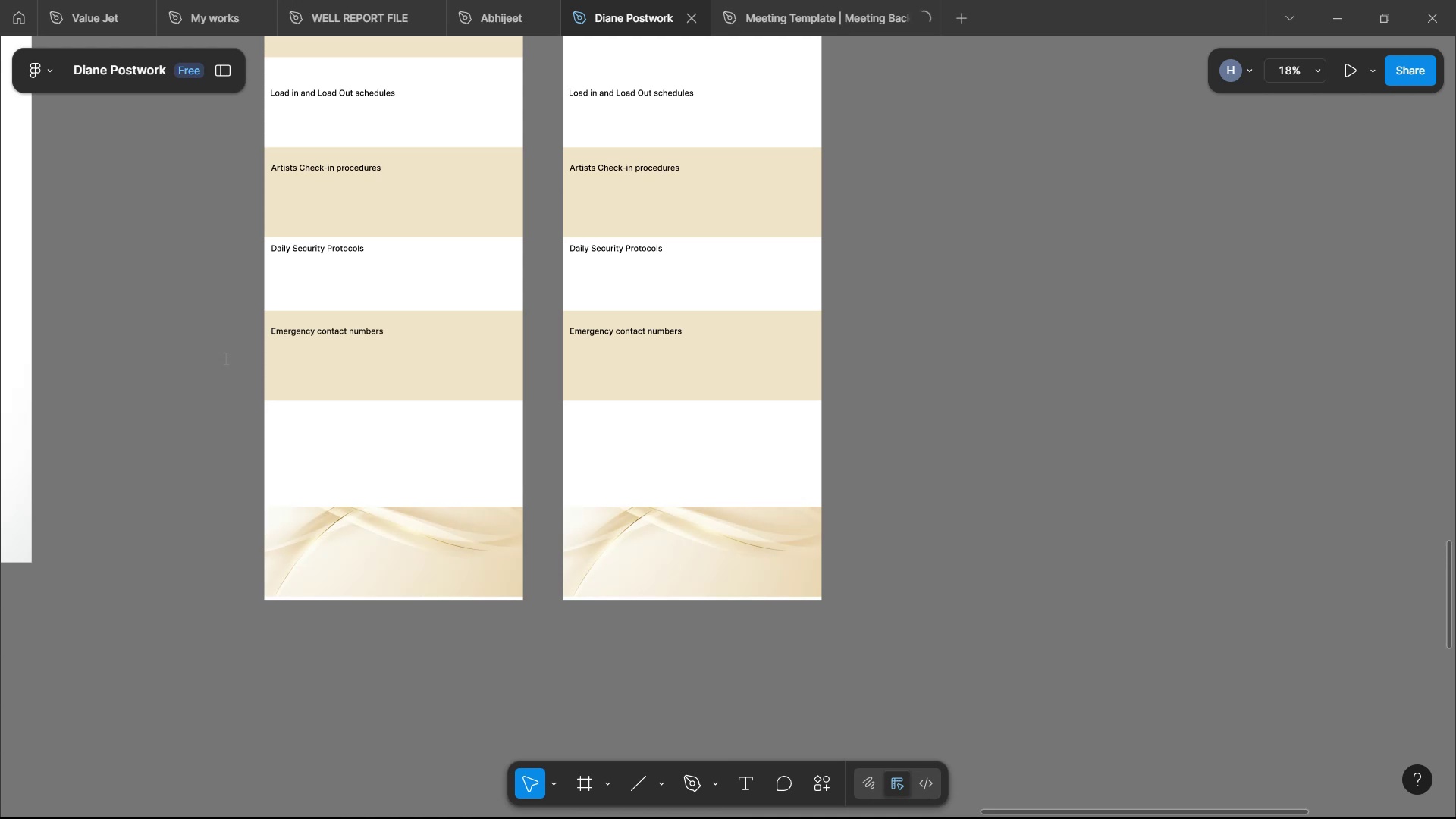 
key(Delete)
 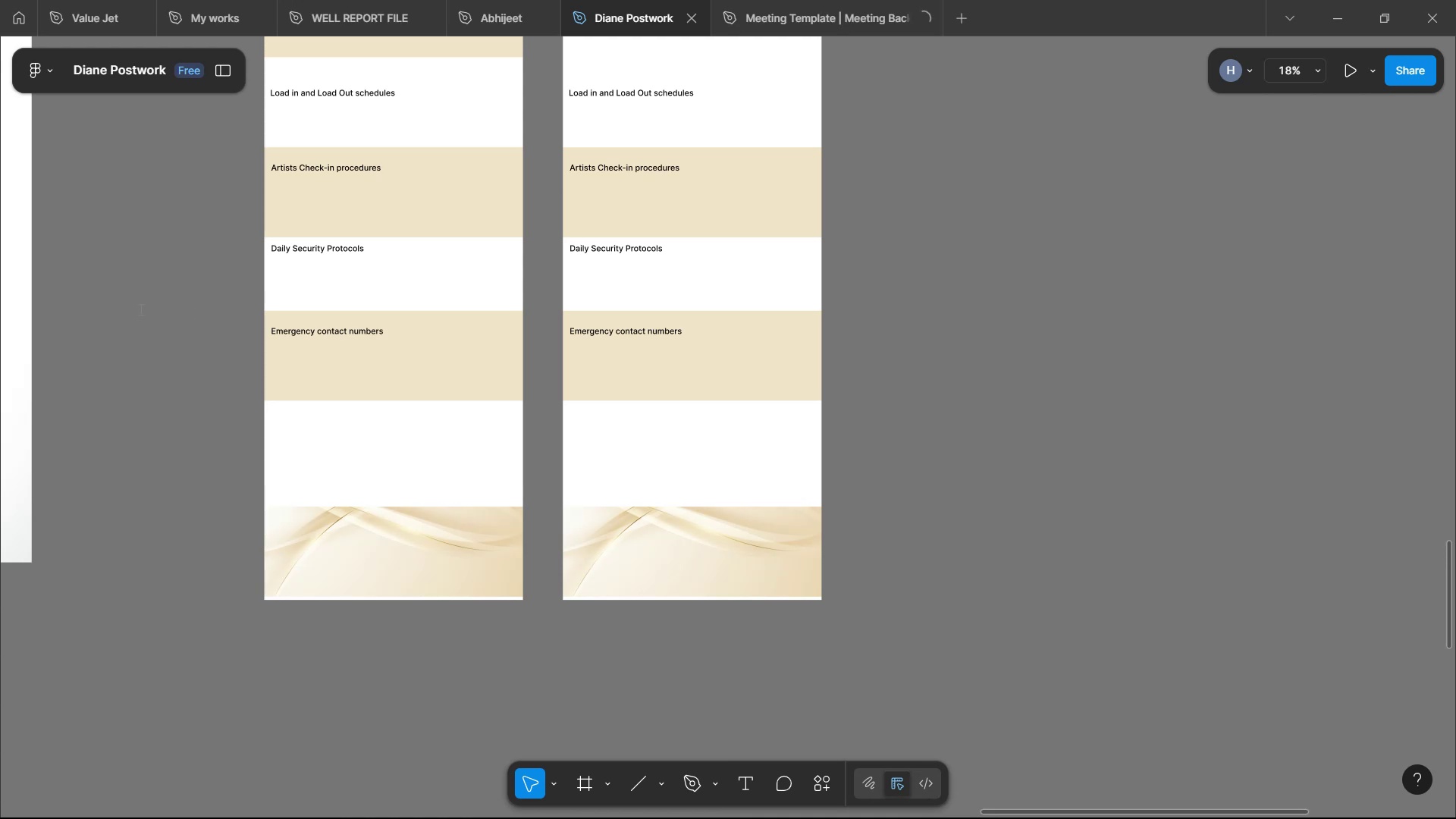 
wait(46.12)
 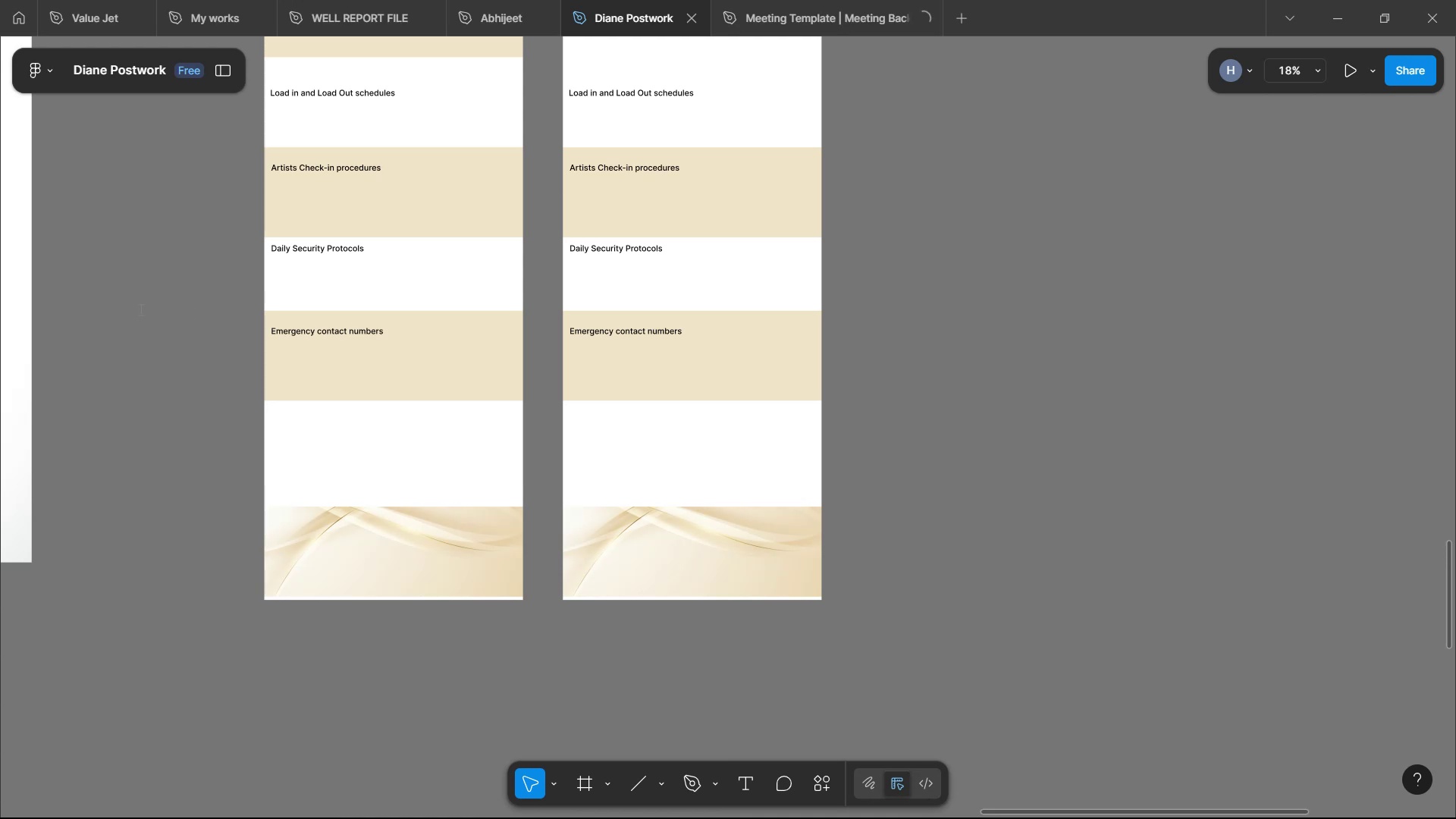 
left_click([227, 293])
 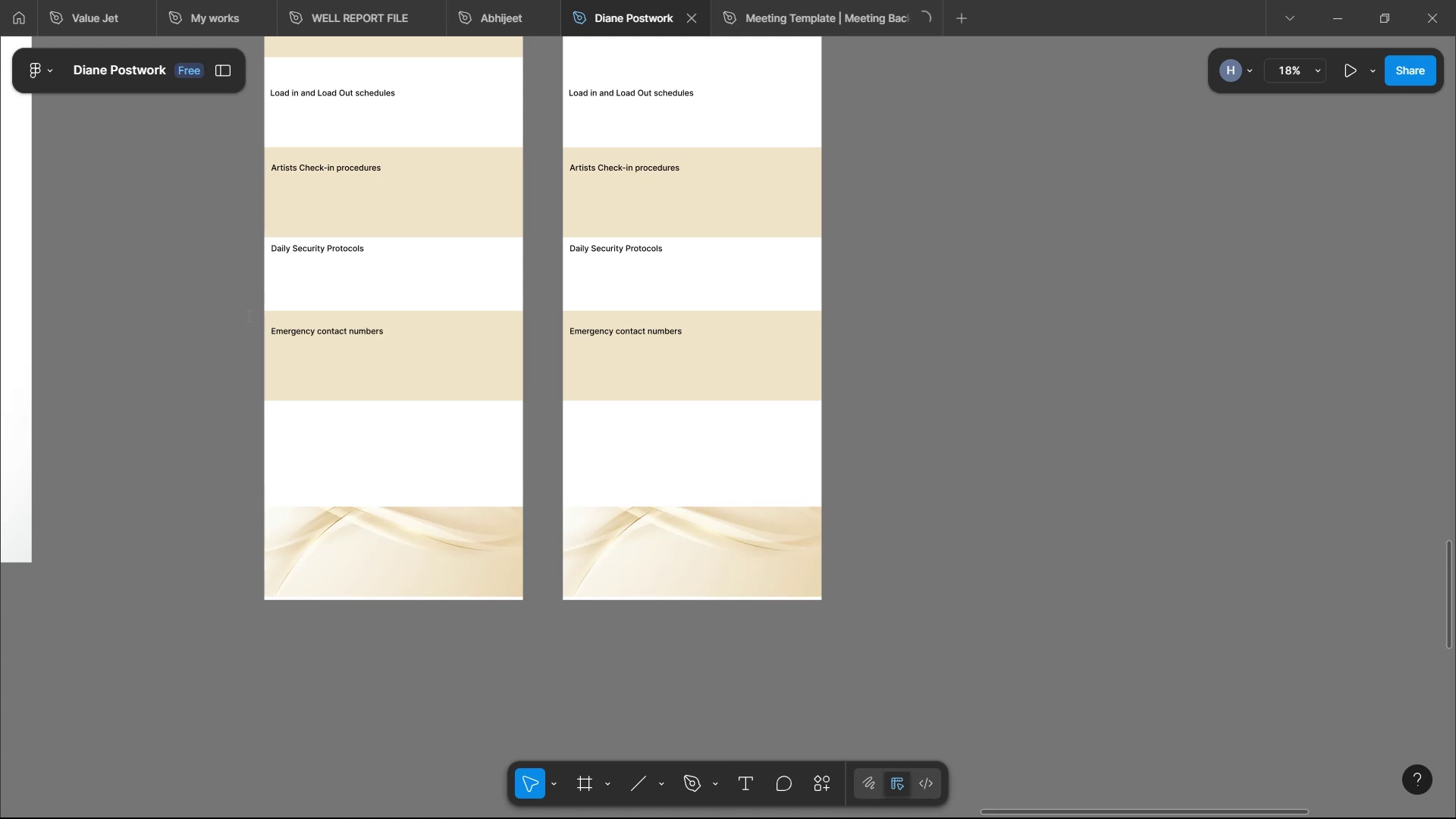 
type( at this time)
 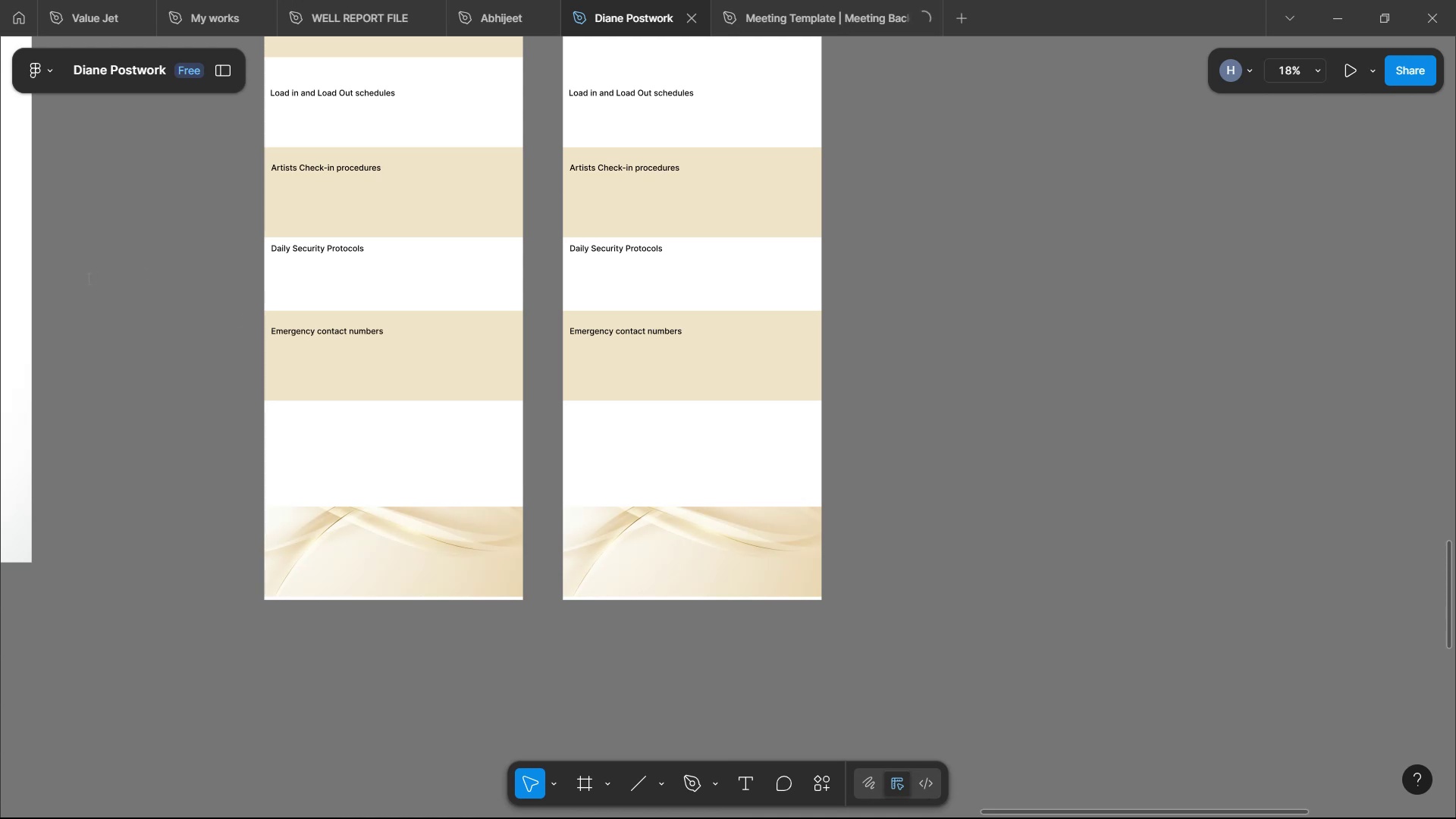 
wait(5.07)
 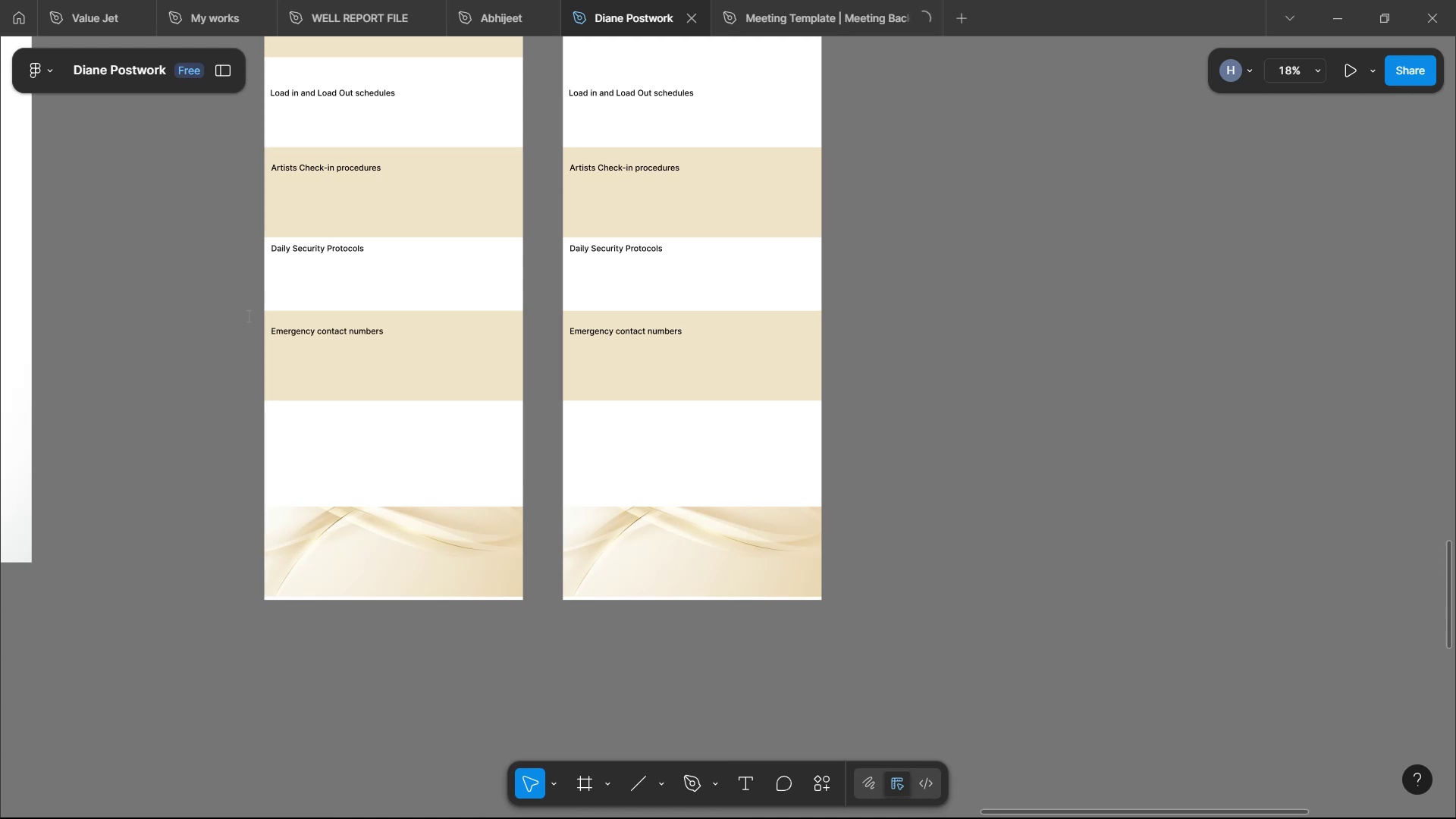 
left_click([73, 288])
 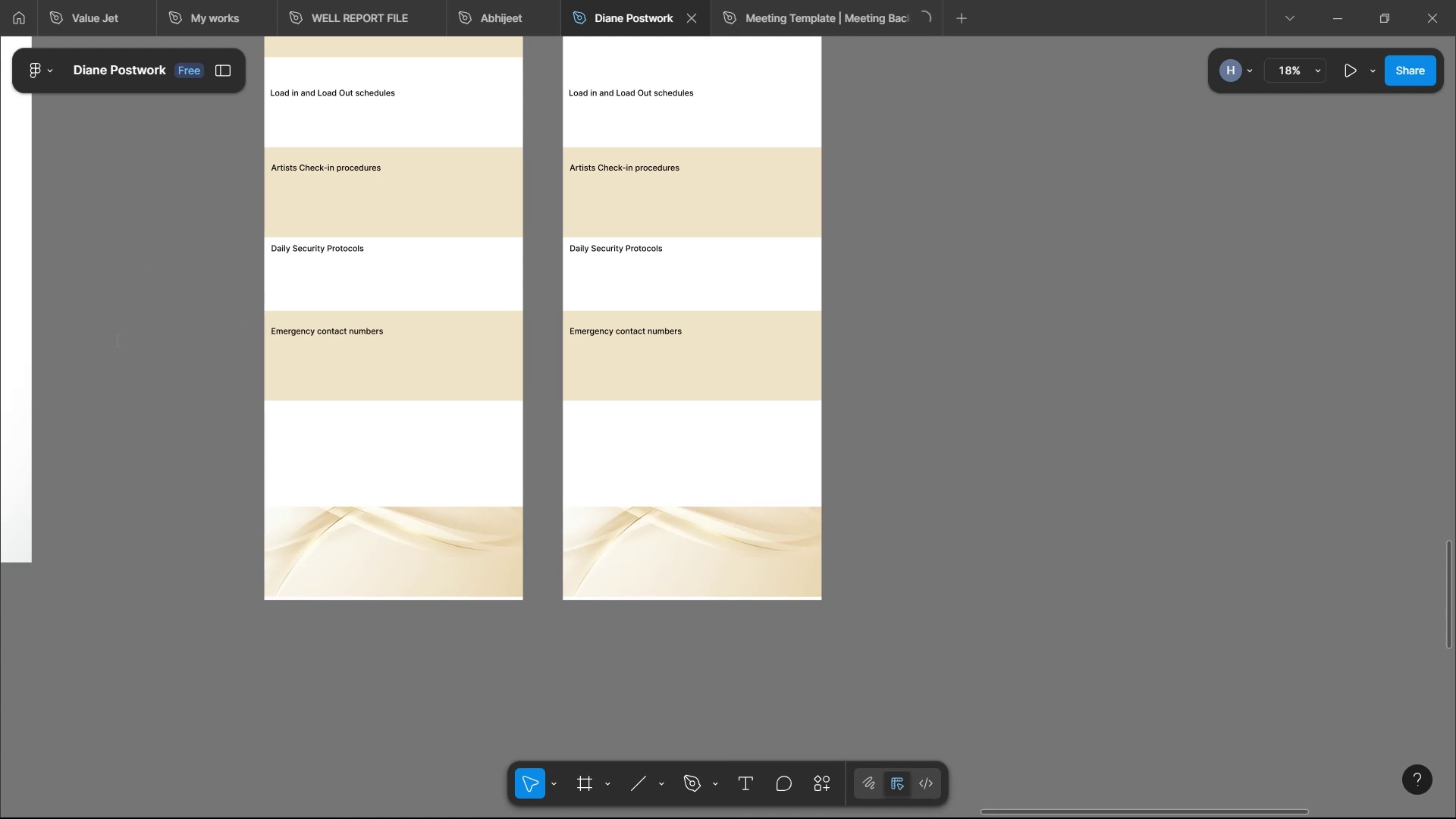 
type(that )
 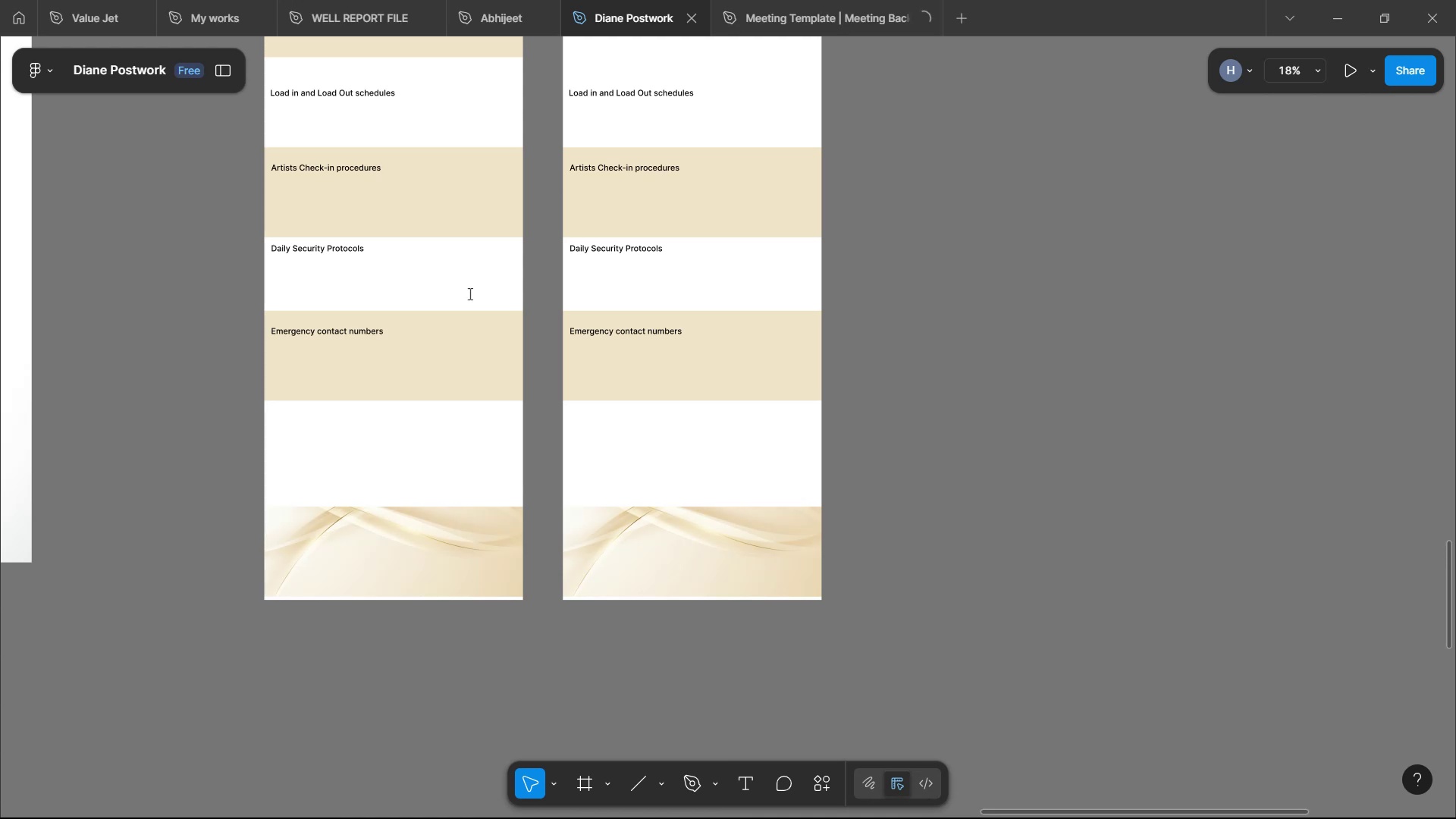 
wait(31.85)
 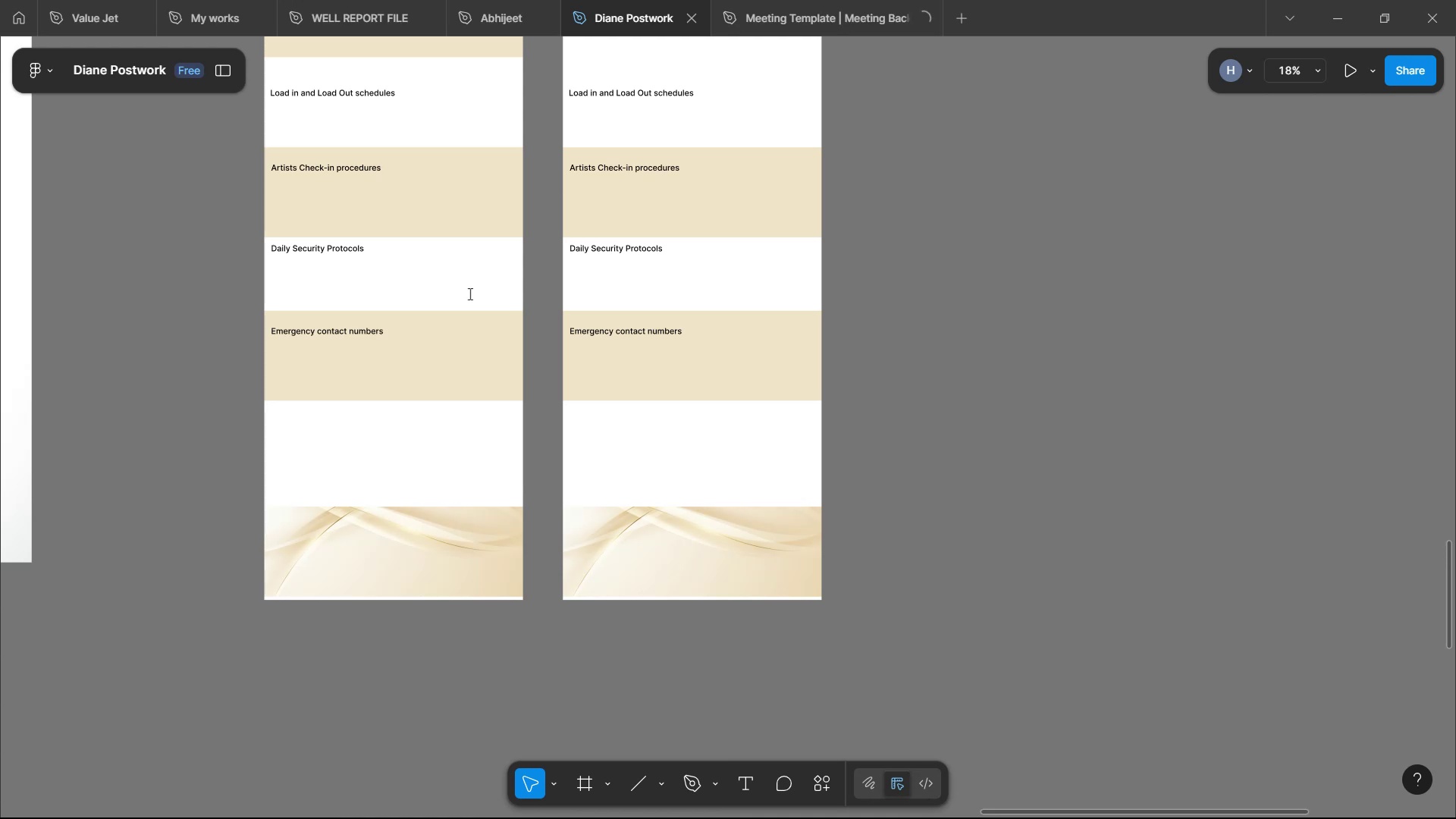 
left_click([1125, 308])
 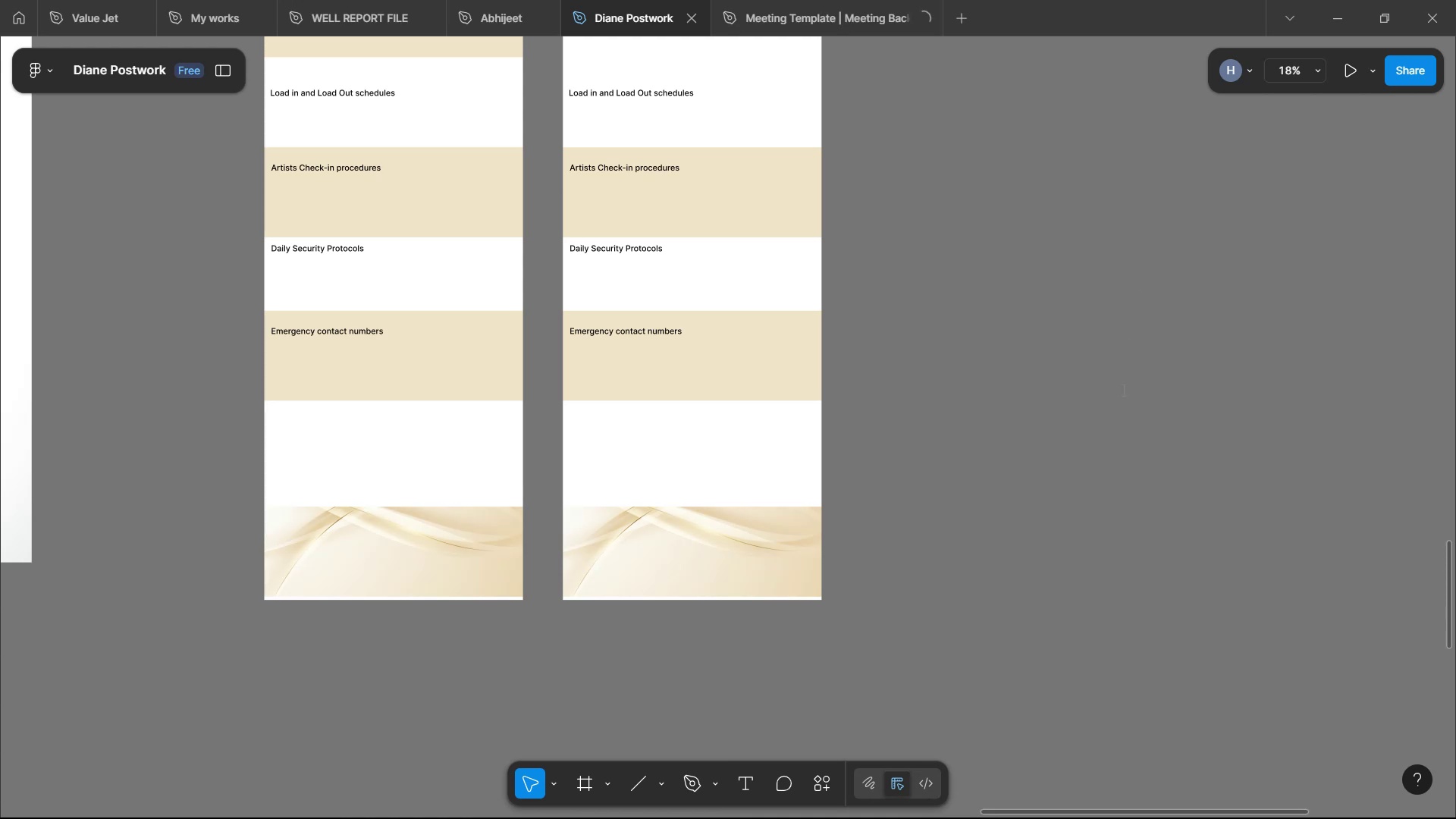 
key(ArrowRight)
 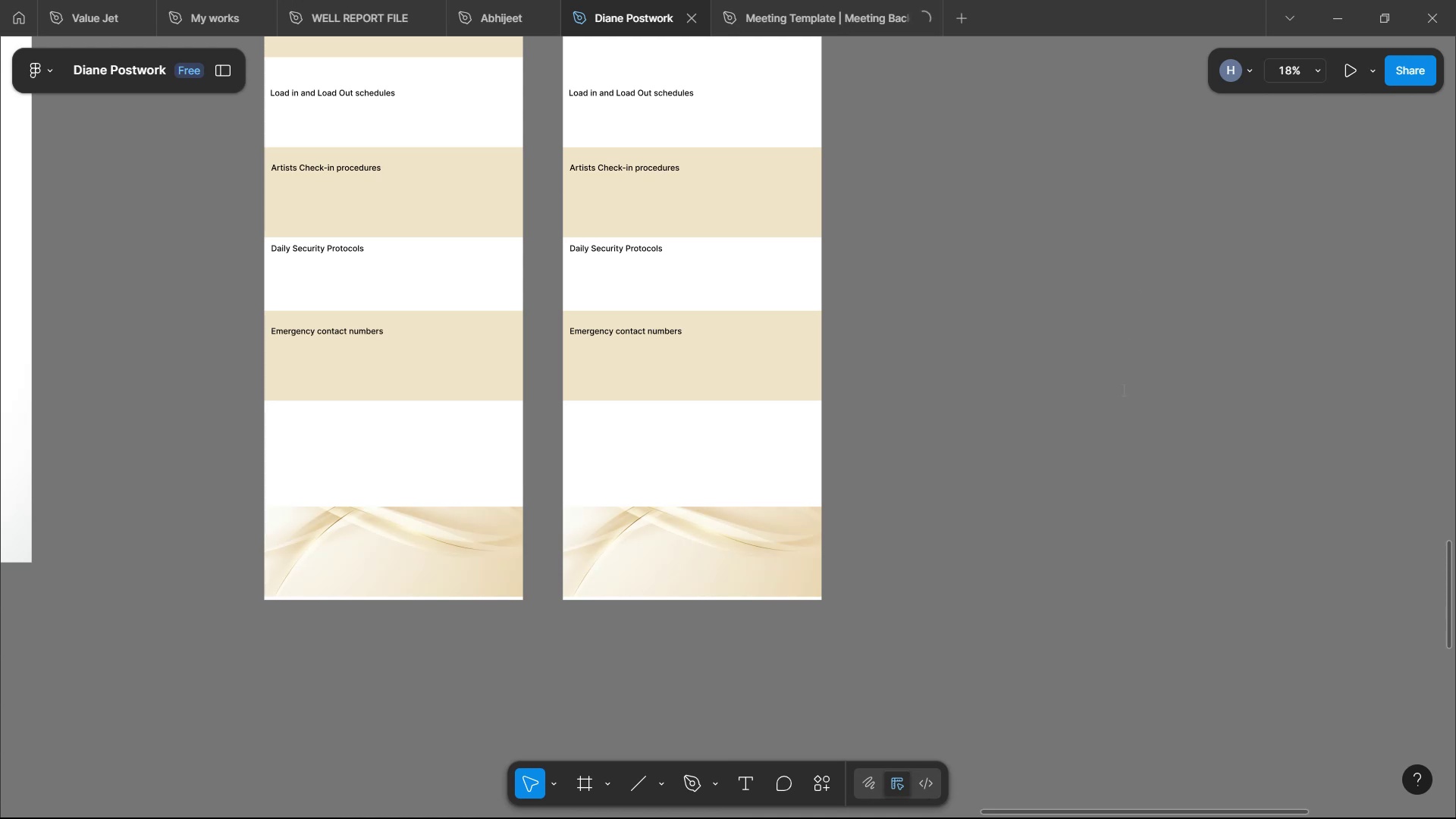 
key(S)
 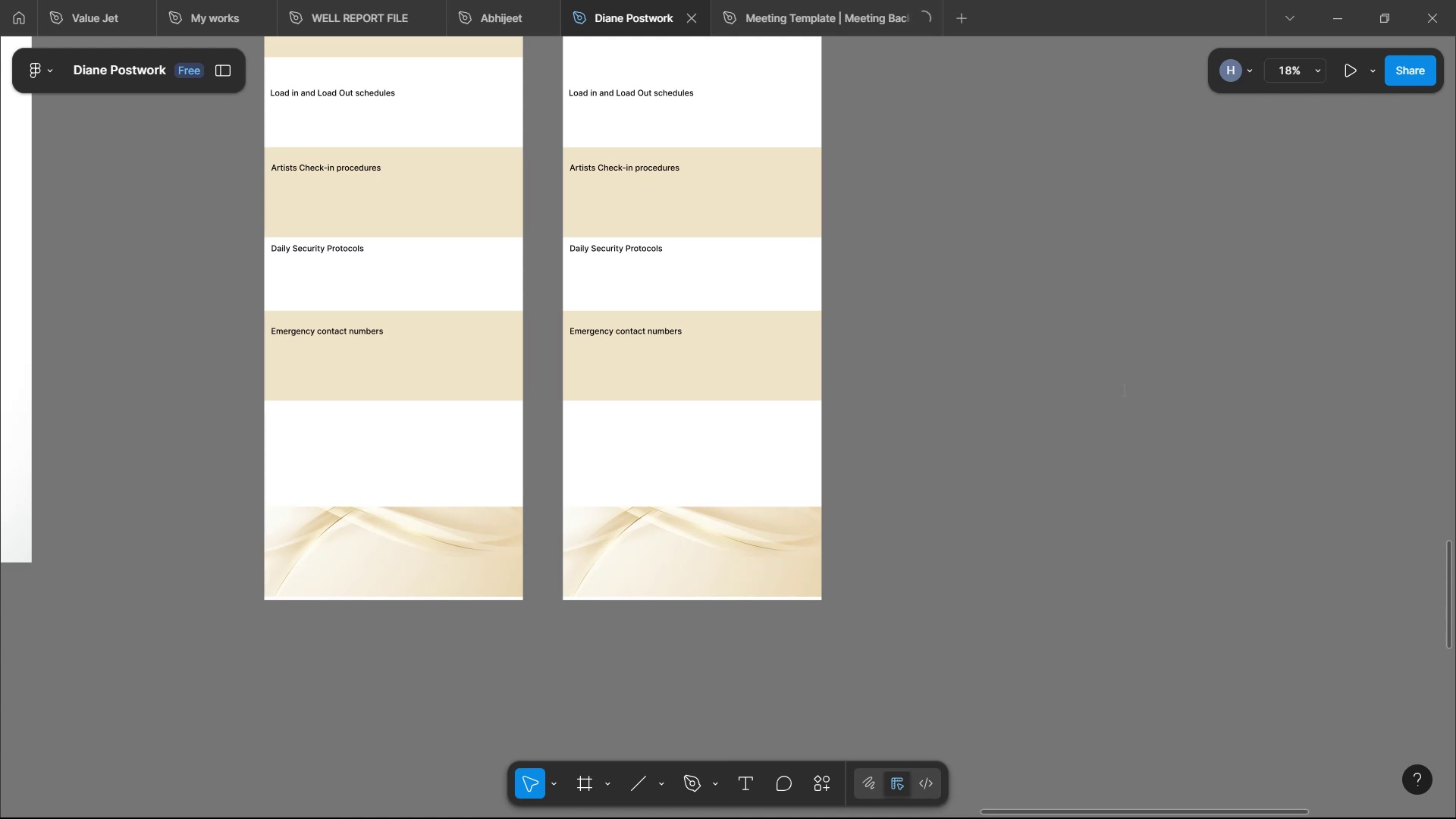 
wait(6.05)
 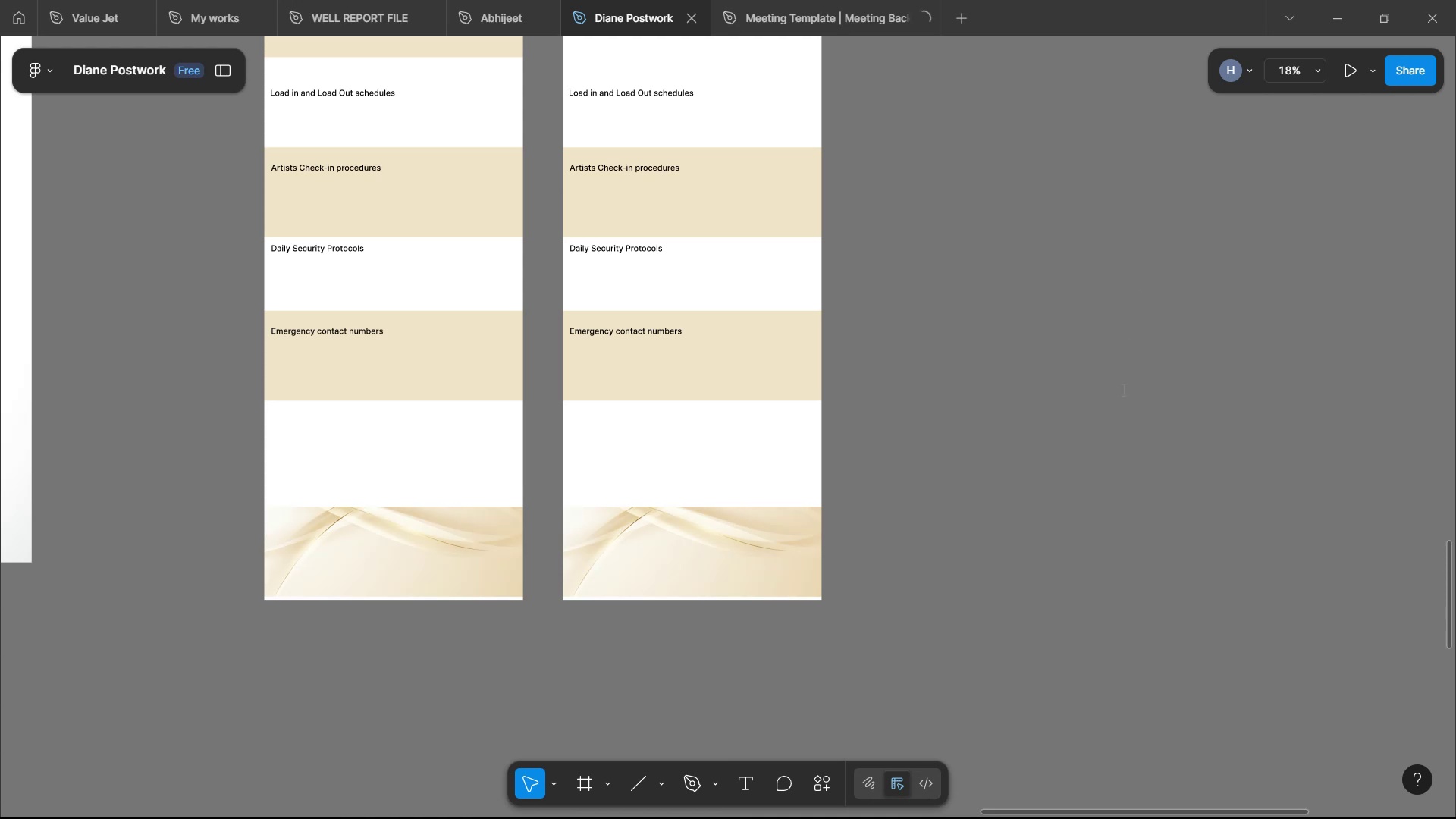 
key(Comma)
 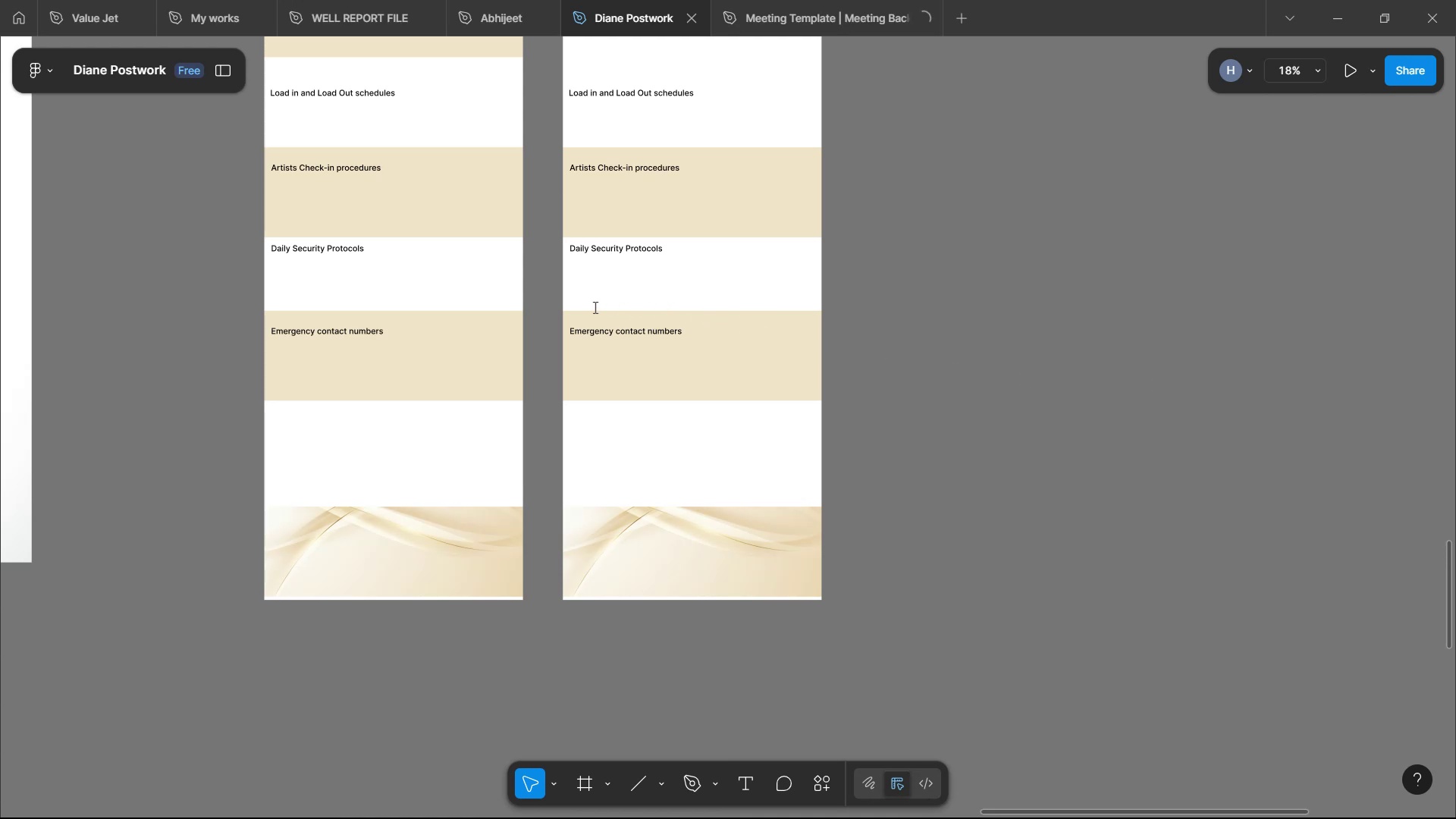 
wait(5.1)
 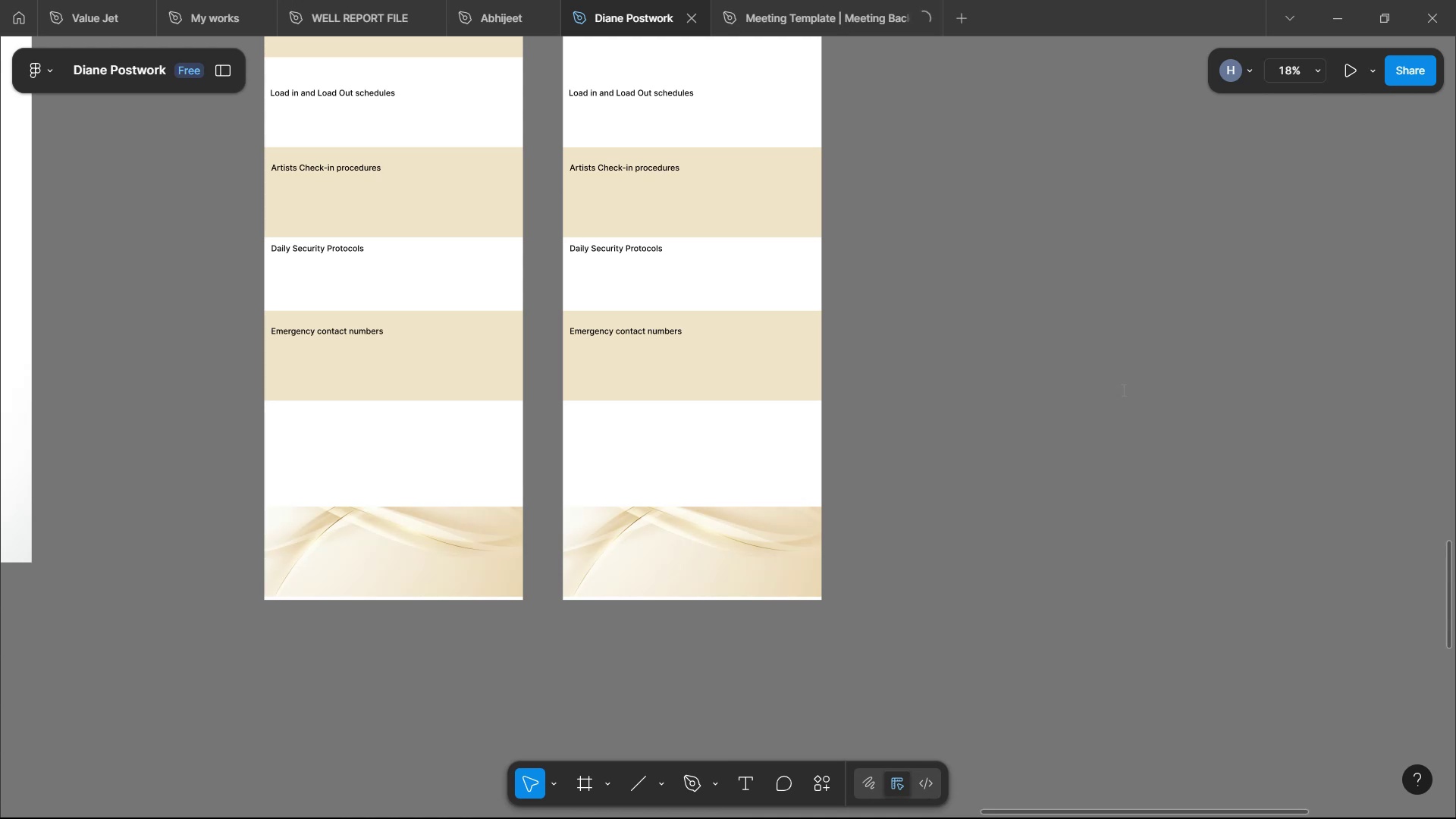 
left_click([595, 313])
 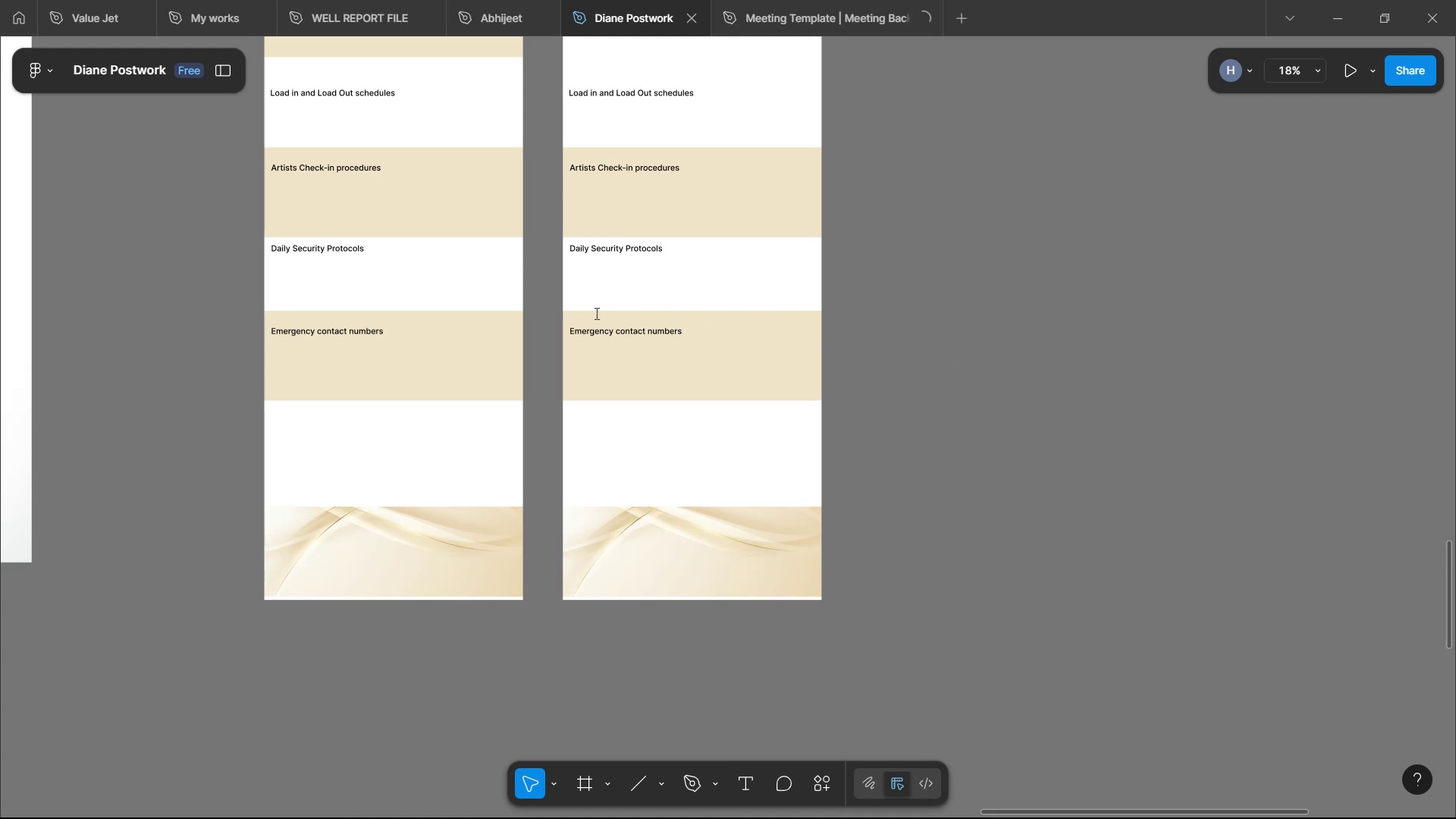 
key(Backspace)
key(Backspace)
key(Backspace)
type(ed)
 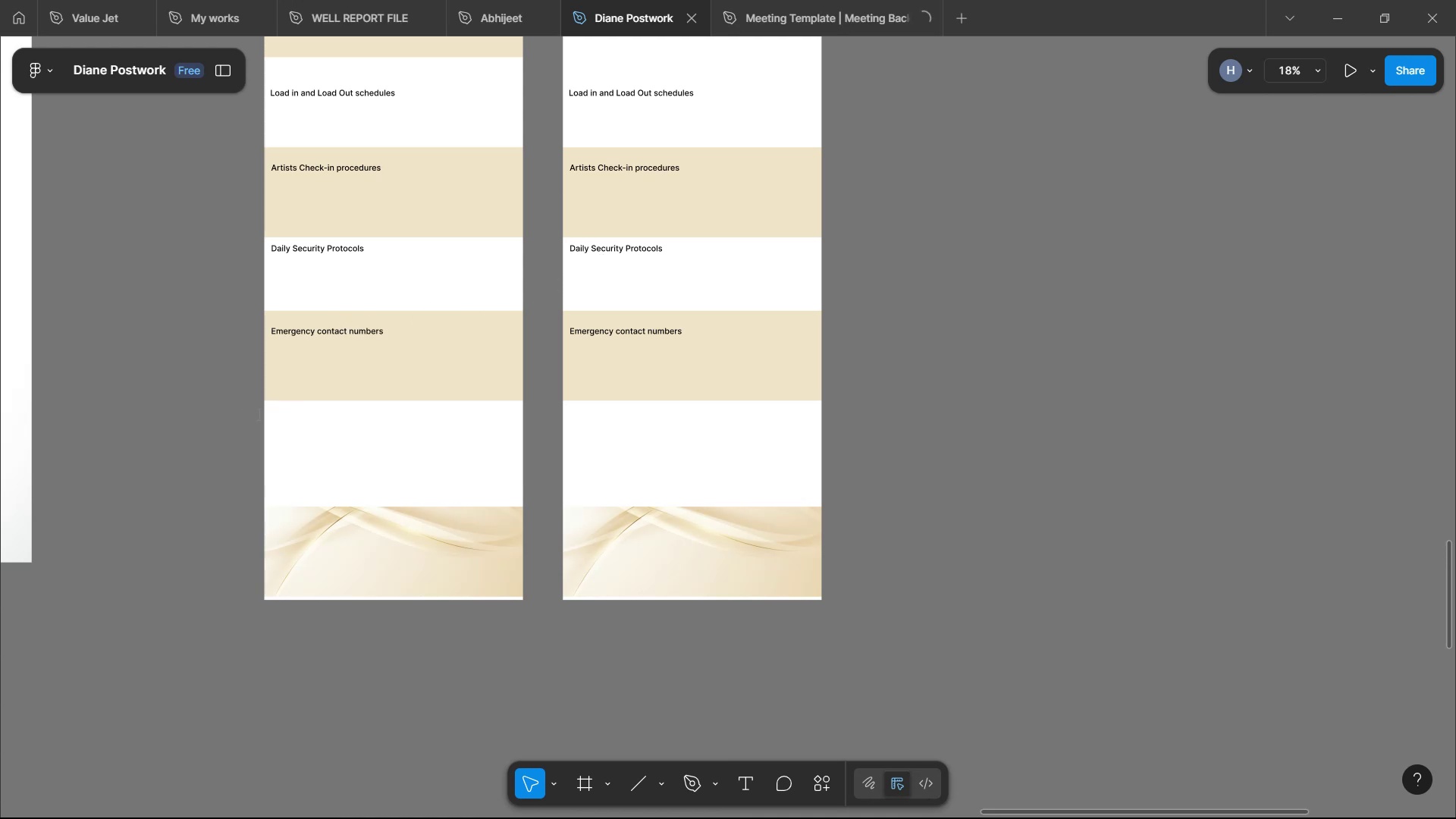 
wait(45.22)
 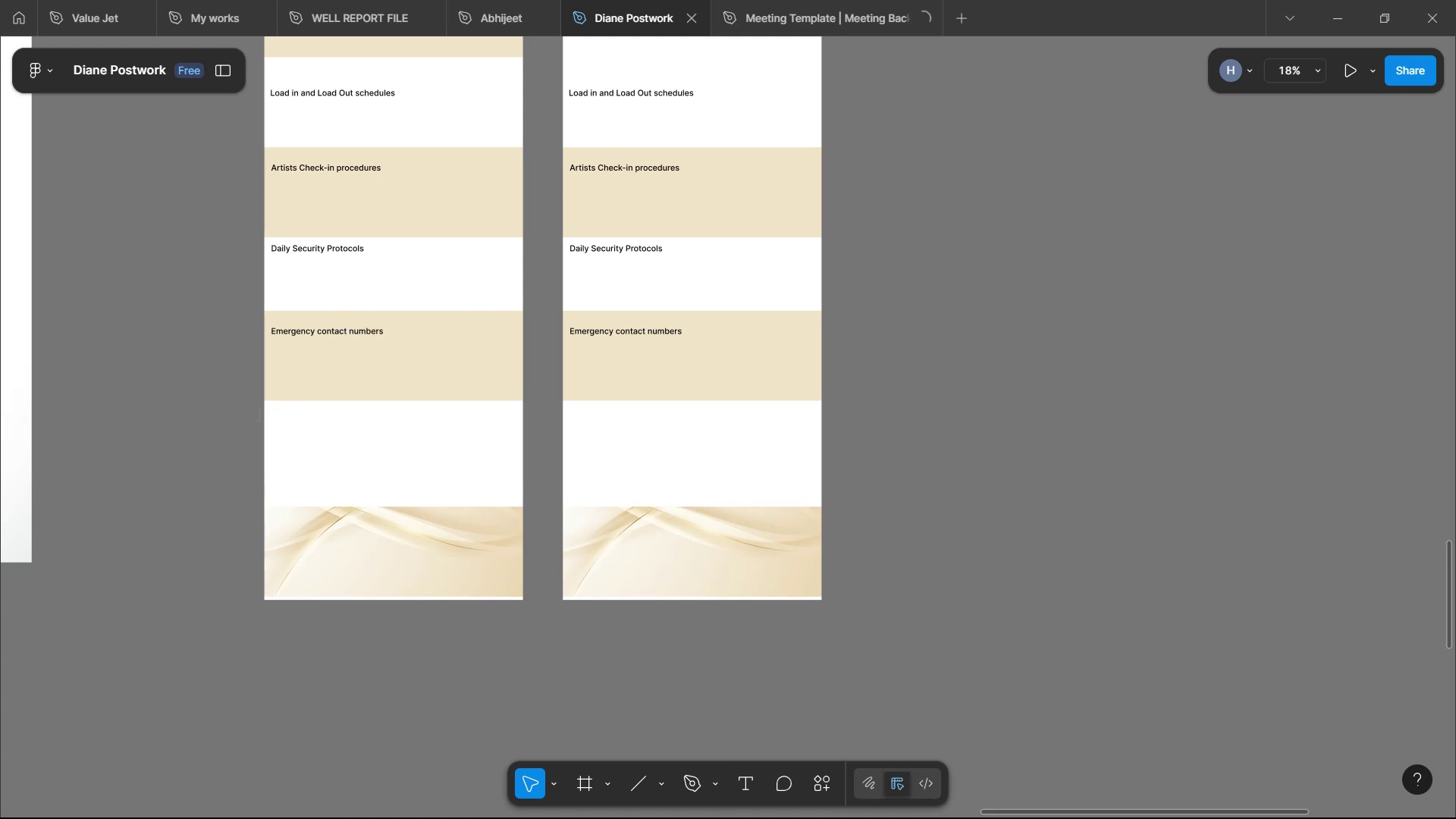 
left_click([274, 388])
 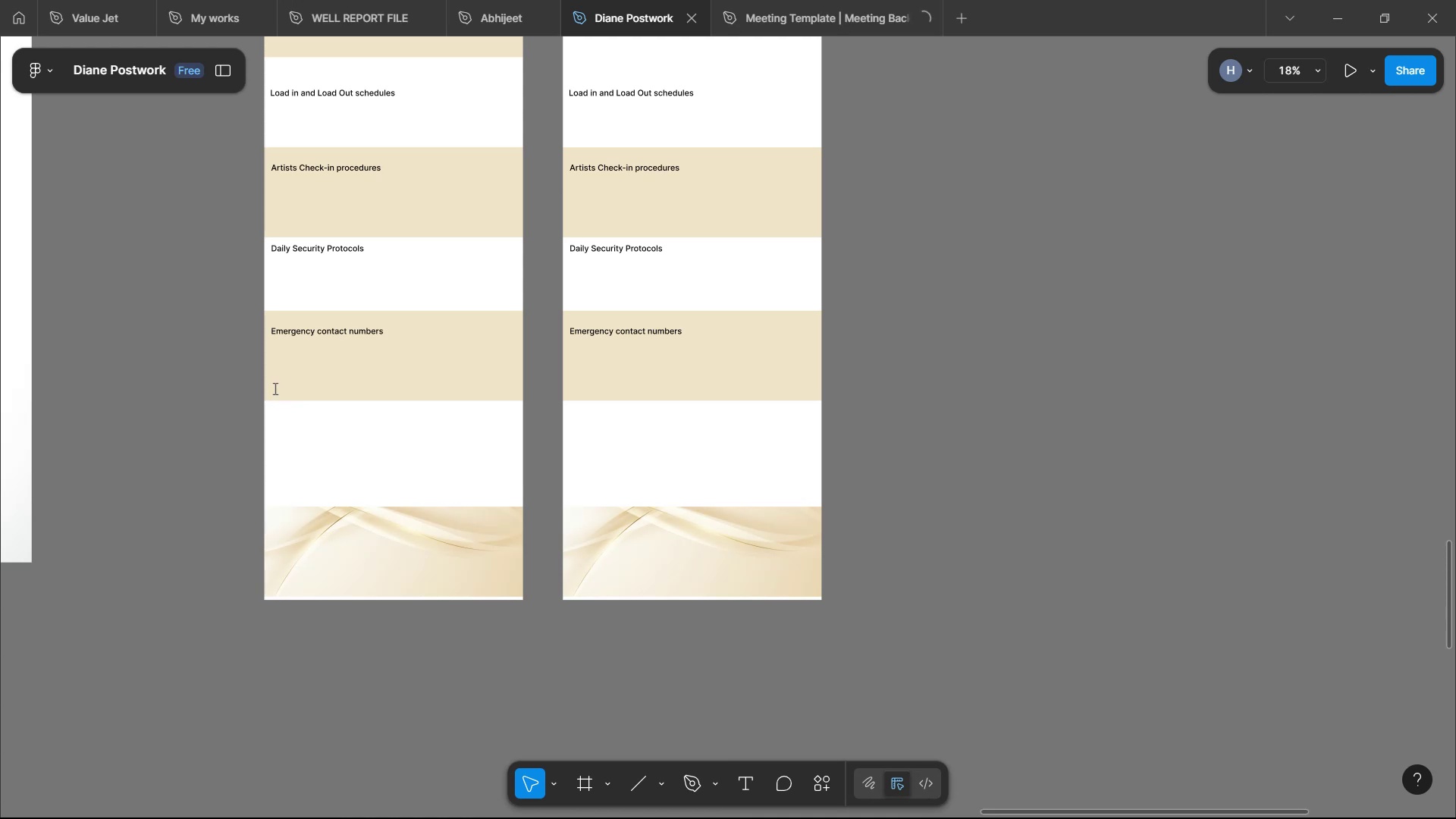 
key(Enter)
 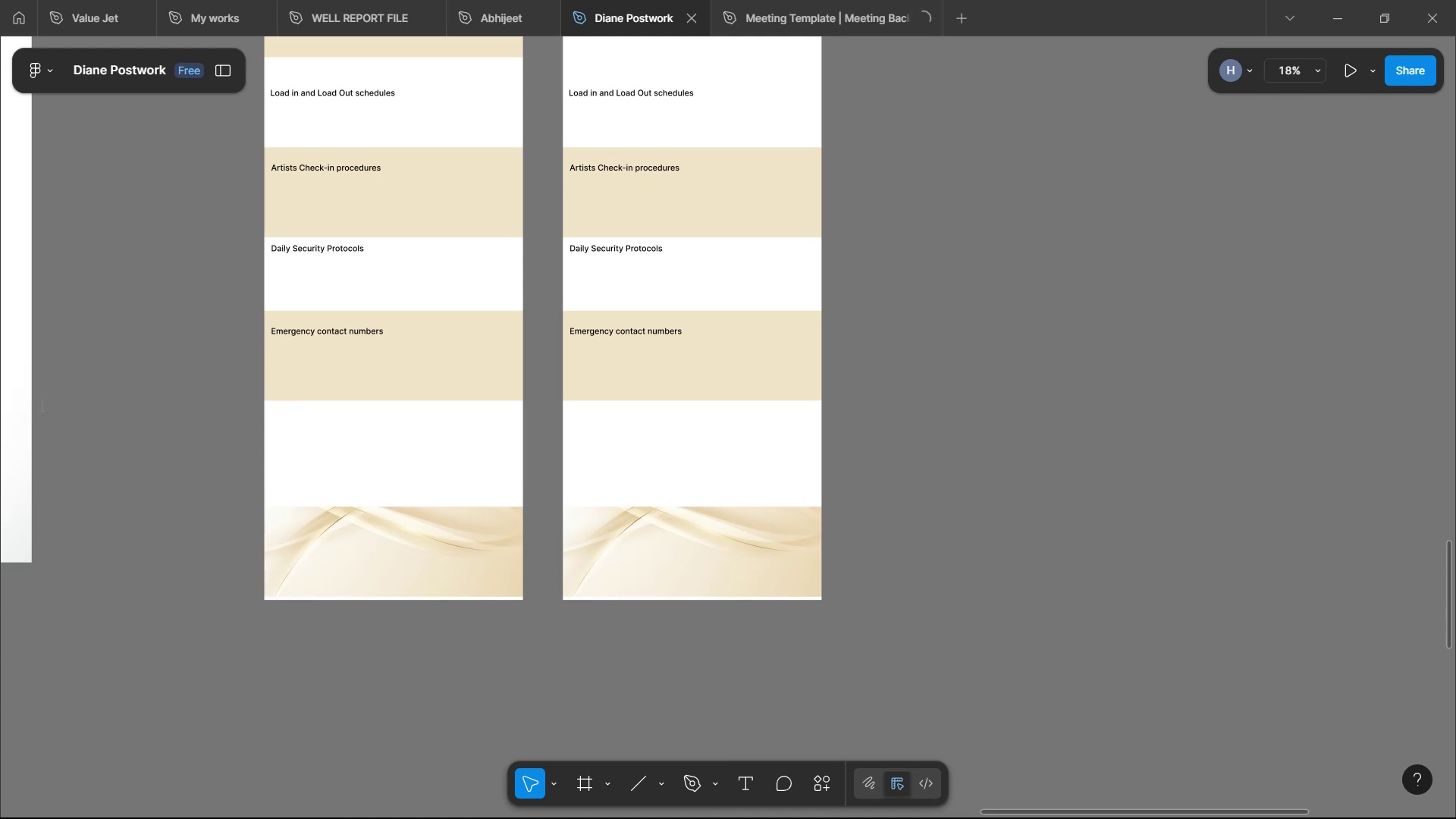 
left_click([6, 390])
 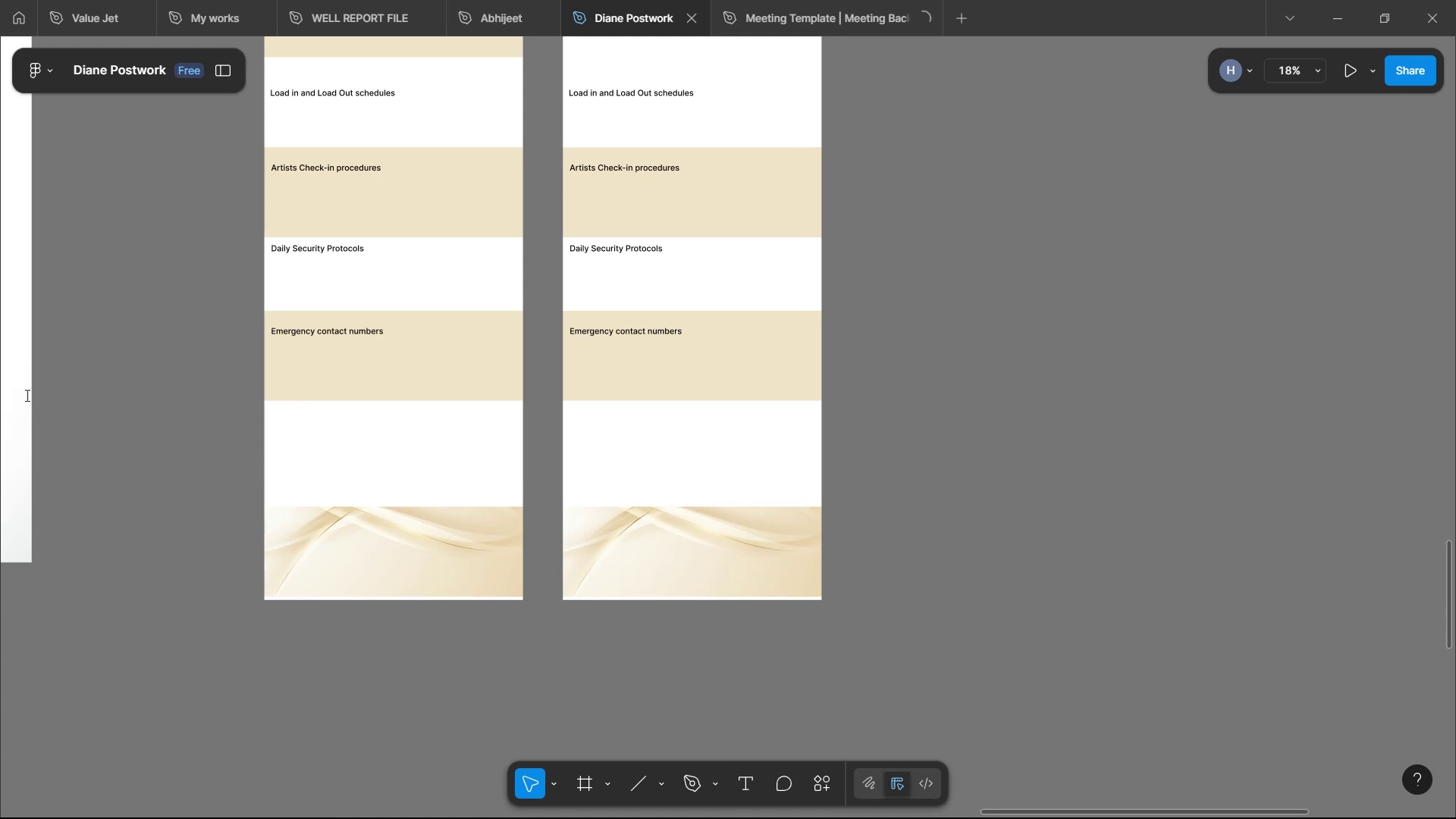 
left_click_drag(start_coordinate=[21, 395], to_coordinate=[691, 427])
 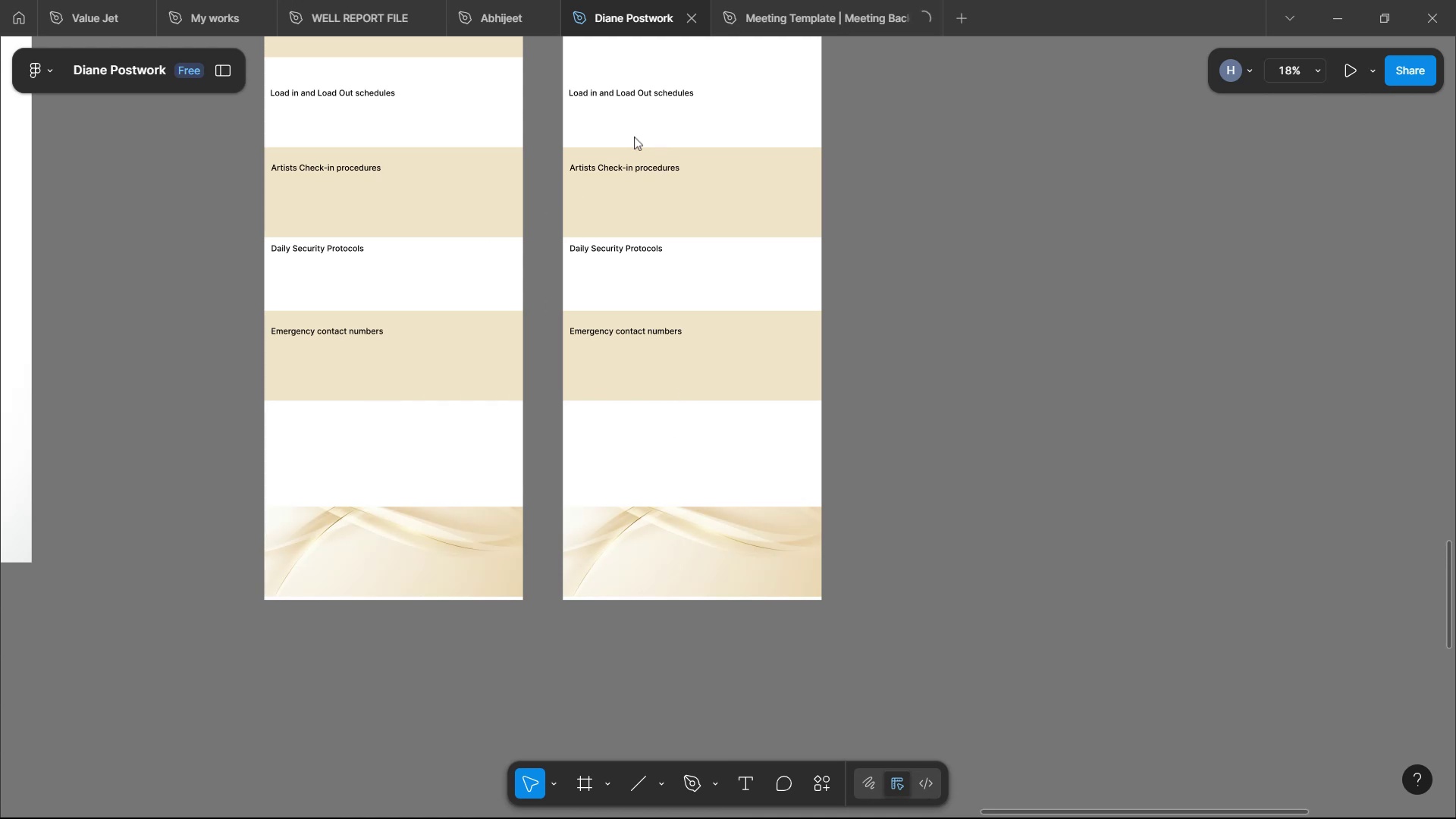 
left_click([636, 93])
 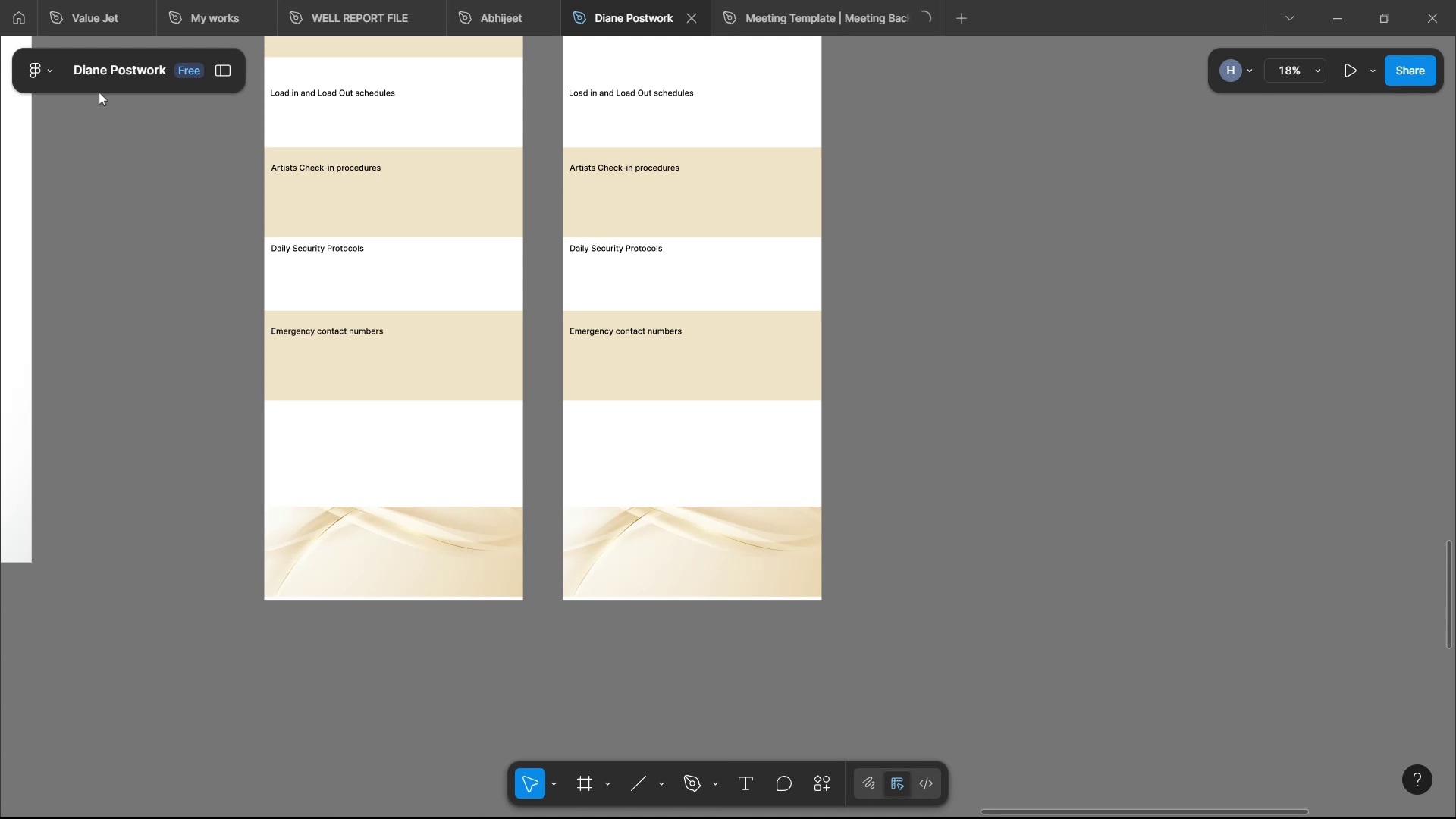 
wait(52.54)
 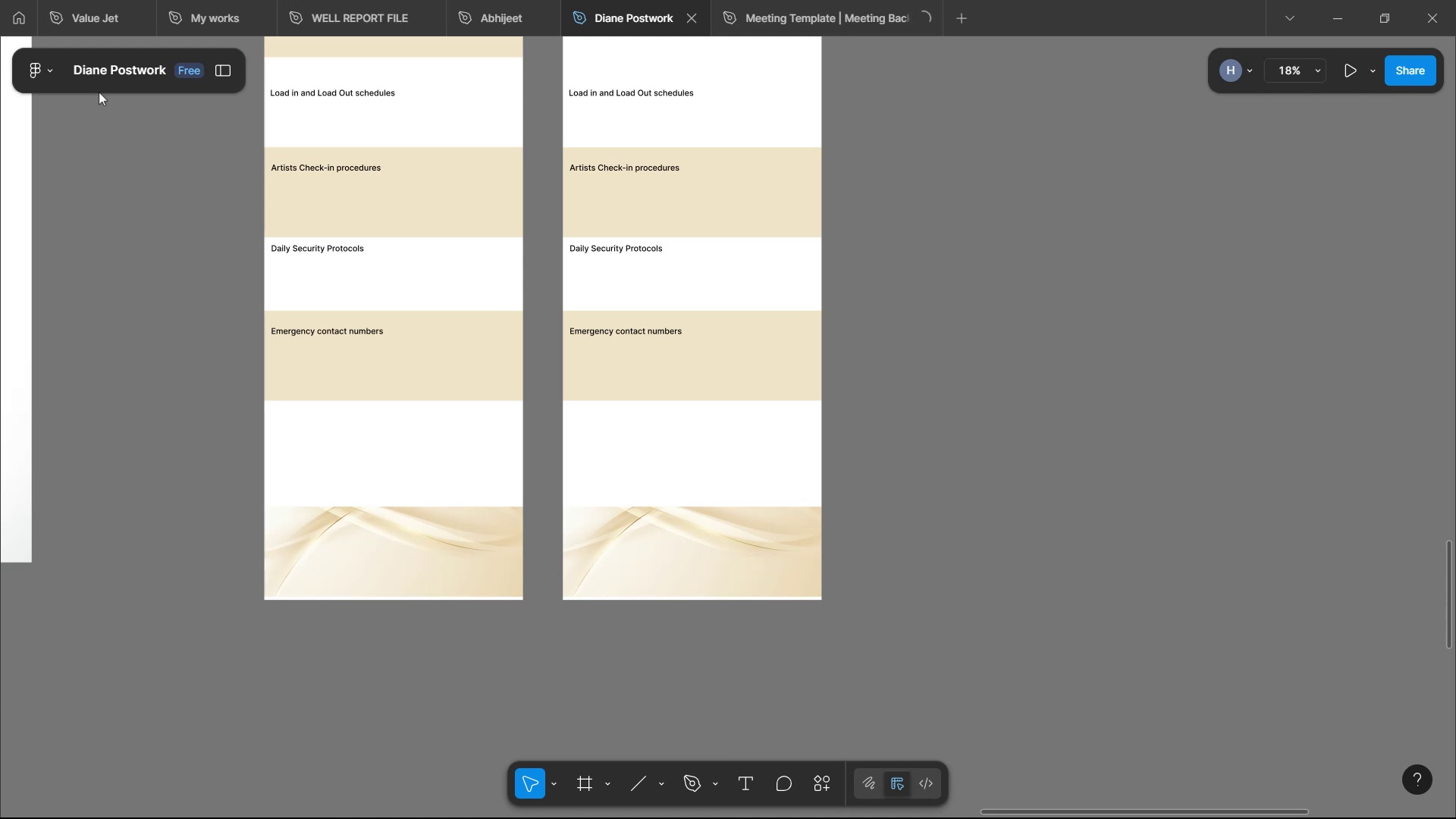 
scroll: coordinate [532, 448], scroll_direction: up, amount: 11.0
 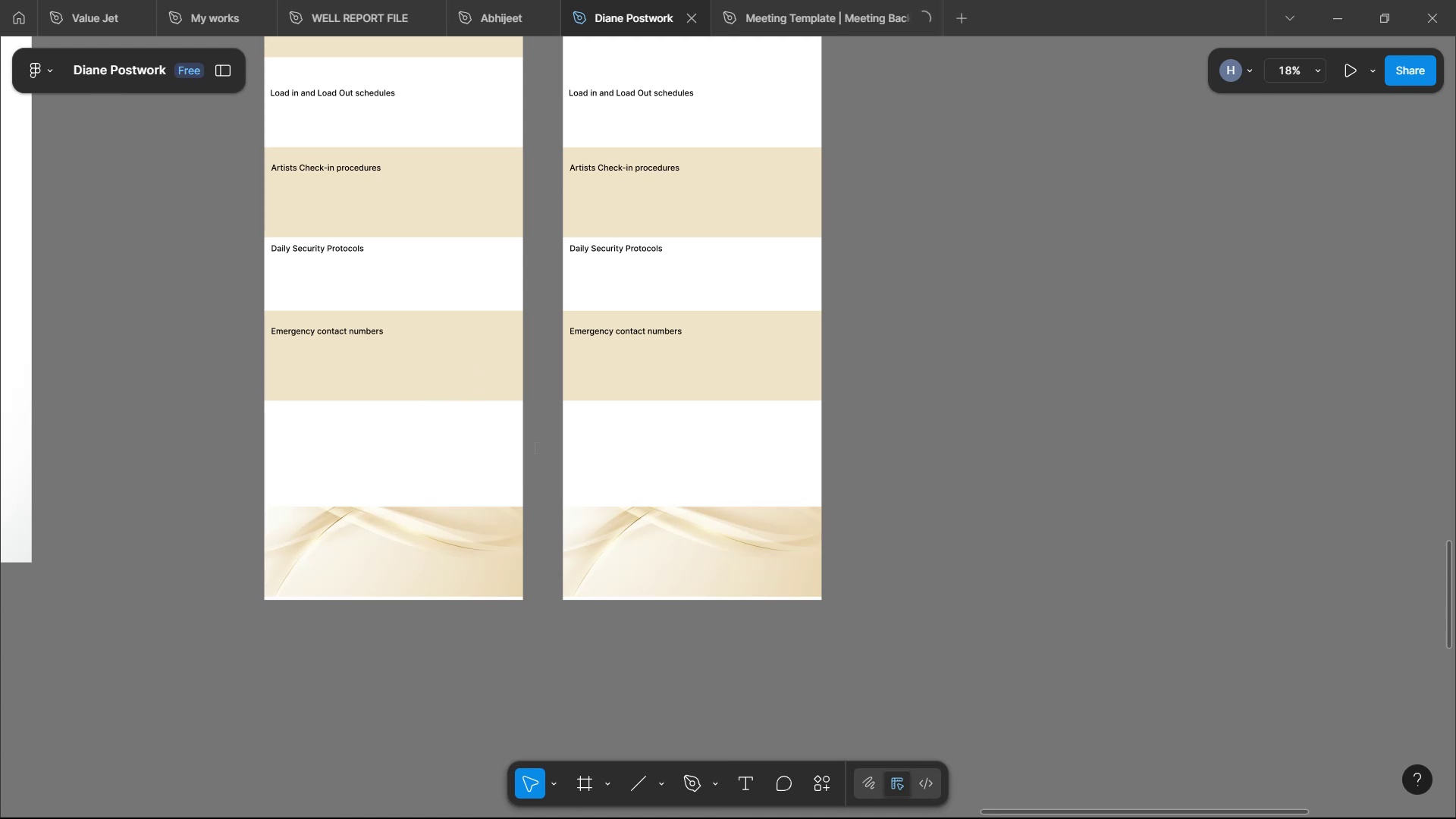 
scroll: coordinate [536, 460], scroll_direction: down, amount: 2.0
 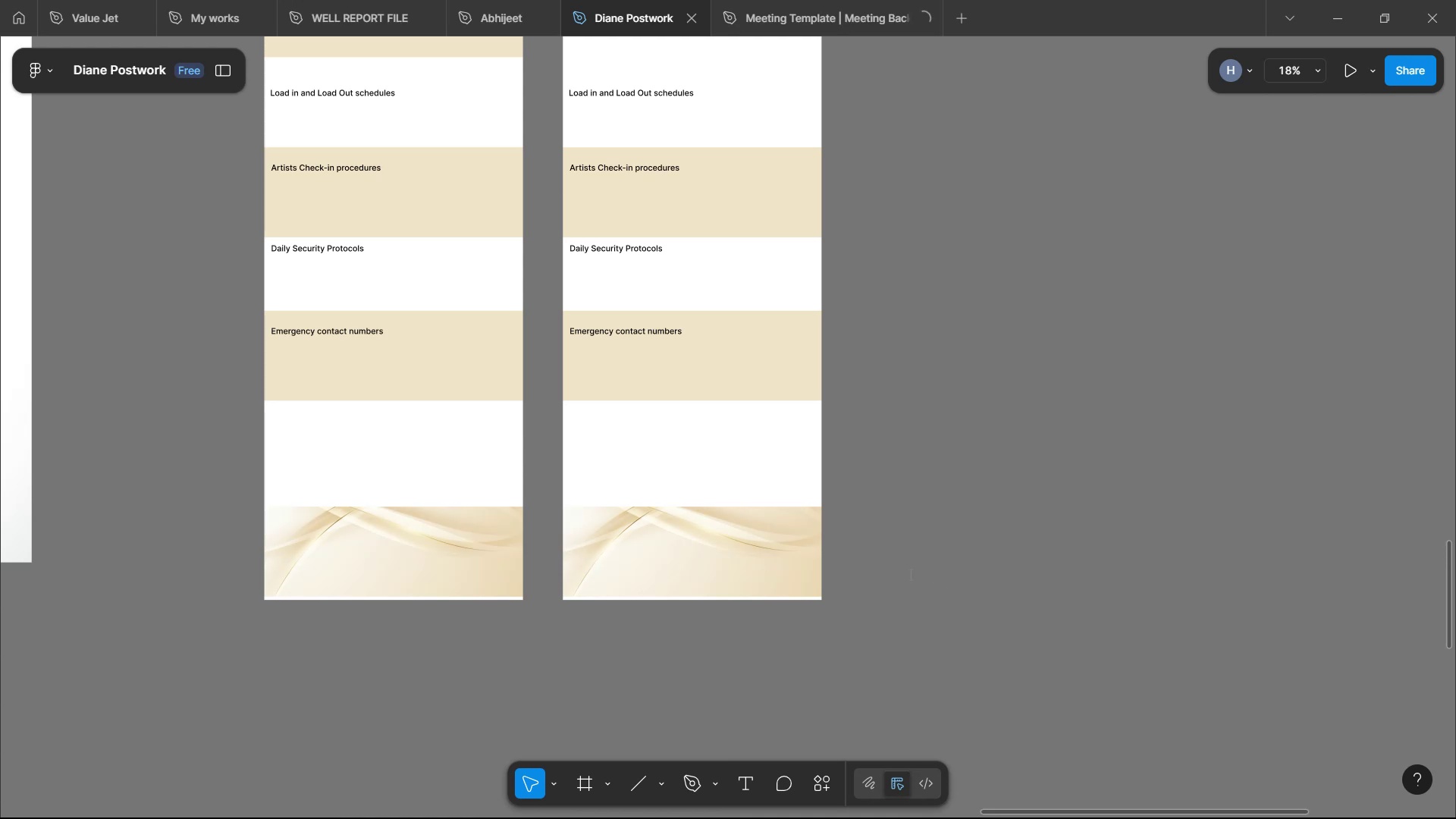 
wait(12.63)
 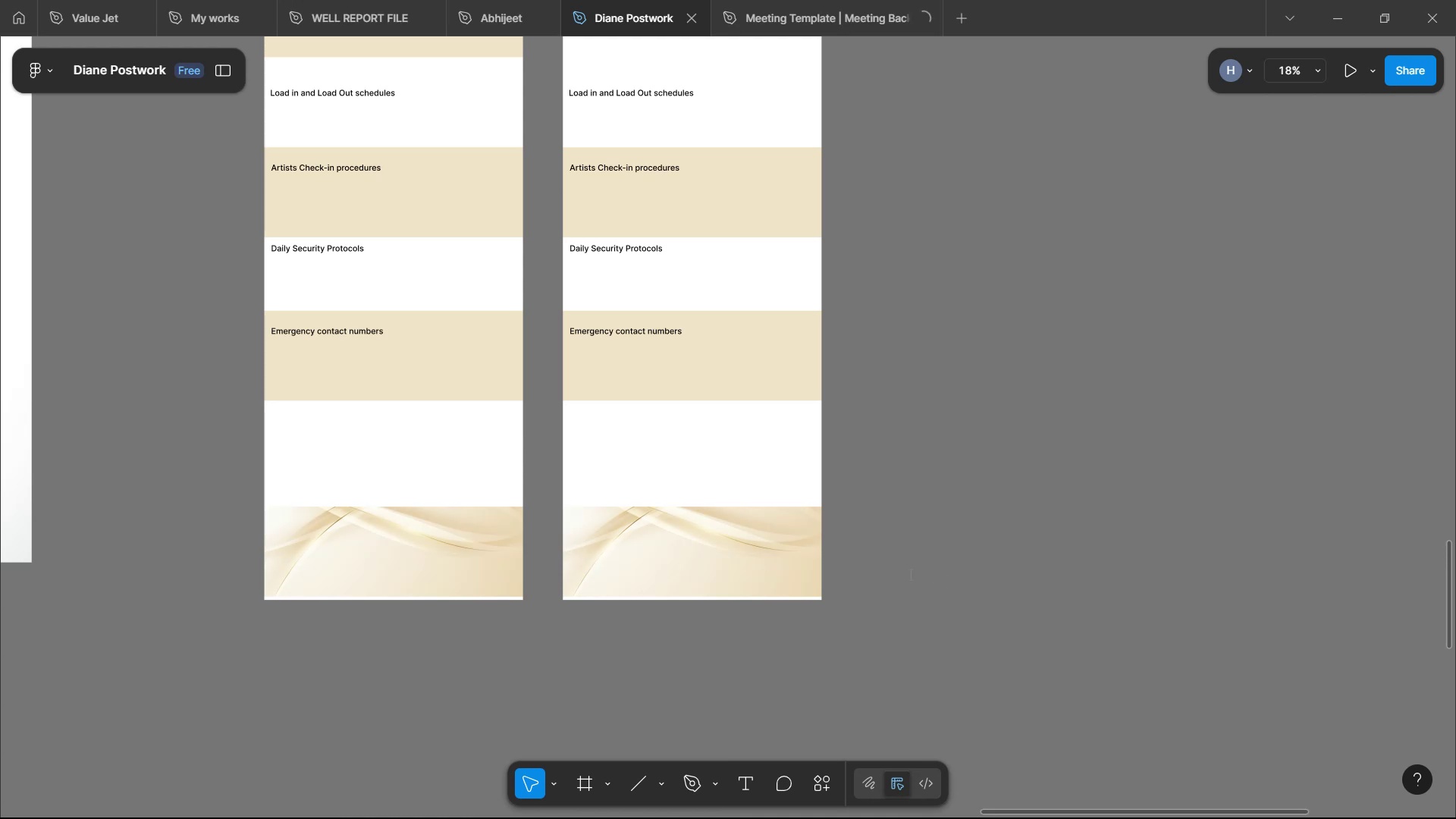 
left_click([868, 606])
 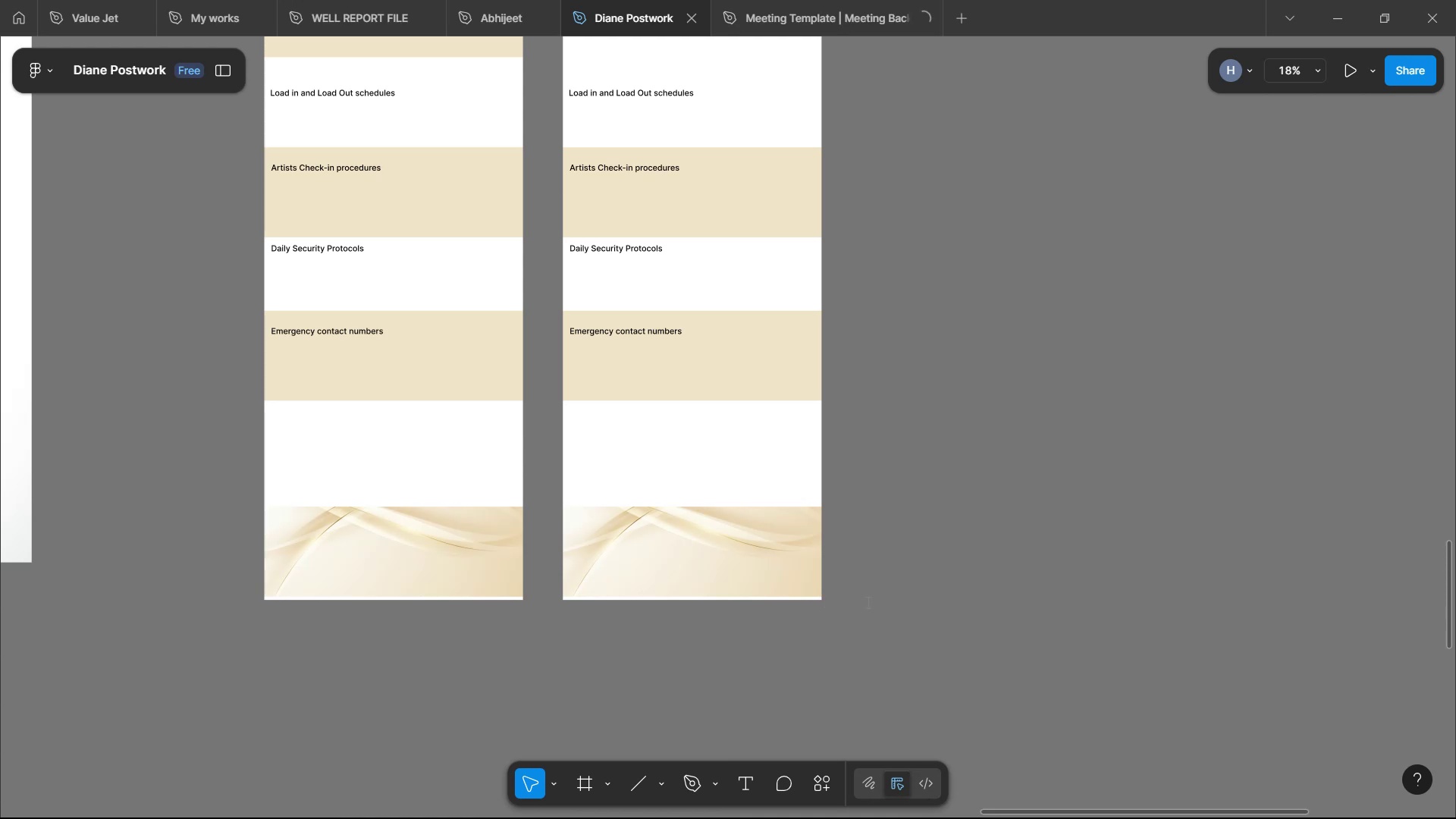 
double_click([868, 606])
 